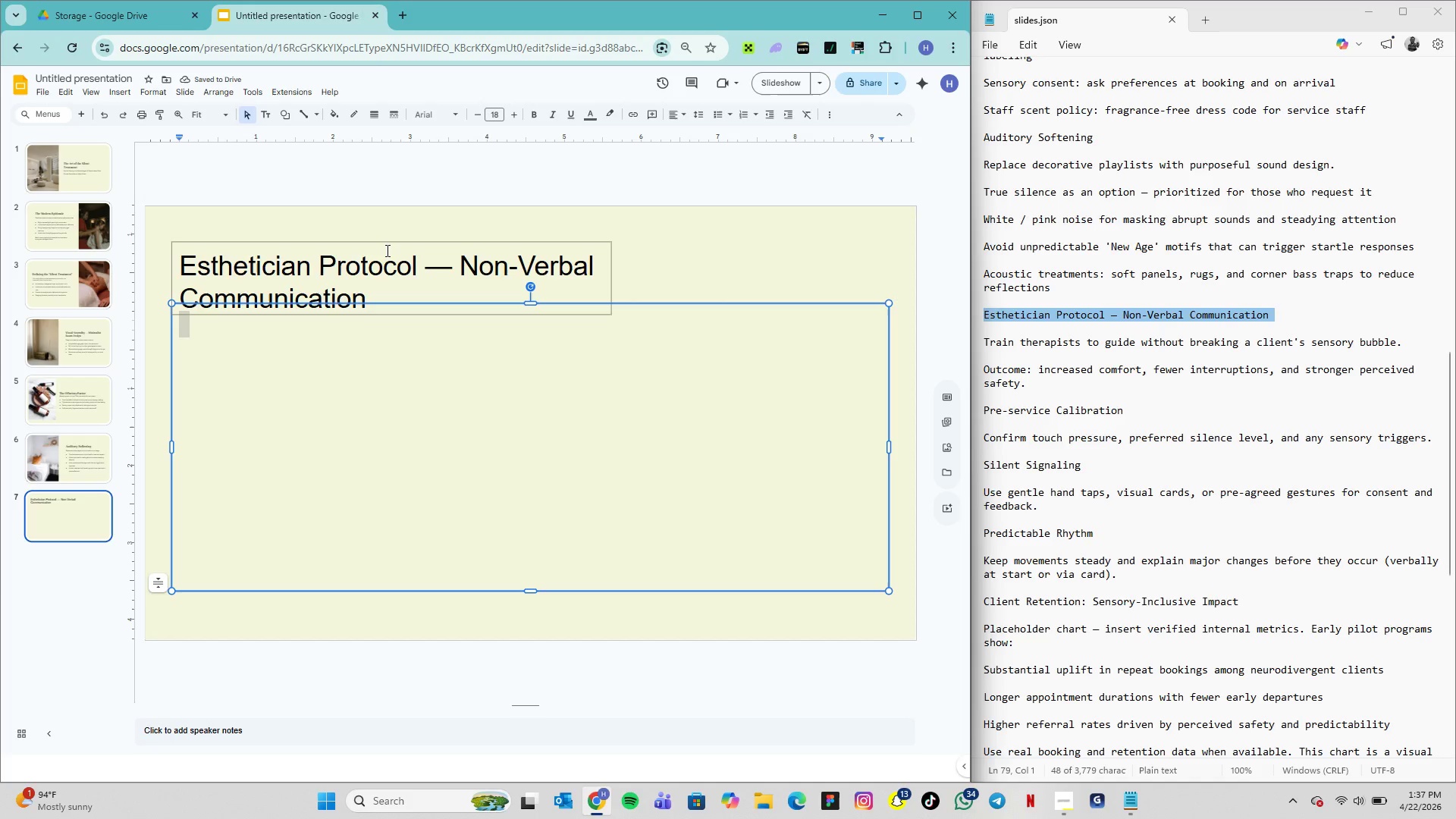 
left_click_drag(start_coordinate=[387, 248], to_coordinate=[664, 237])
 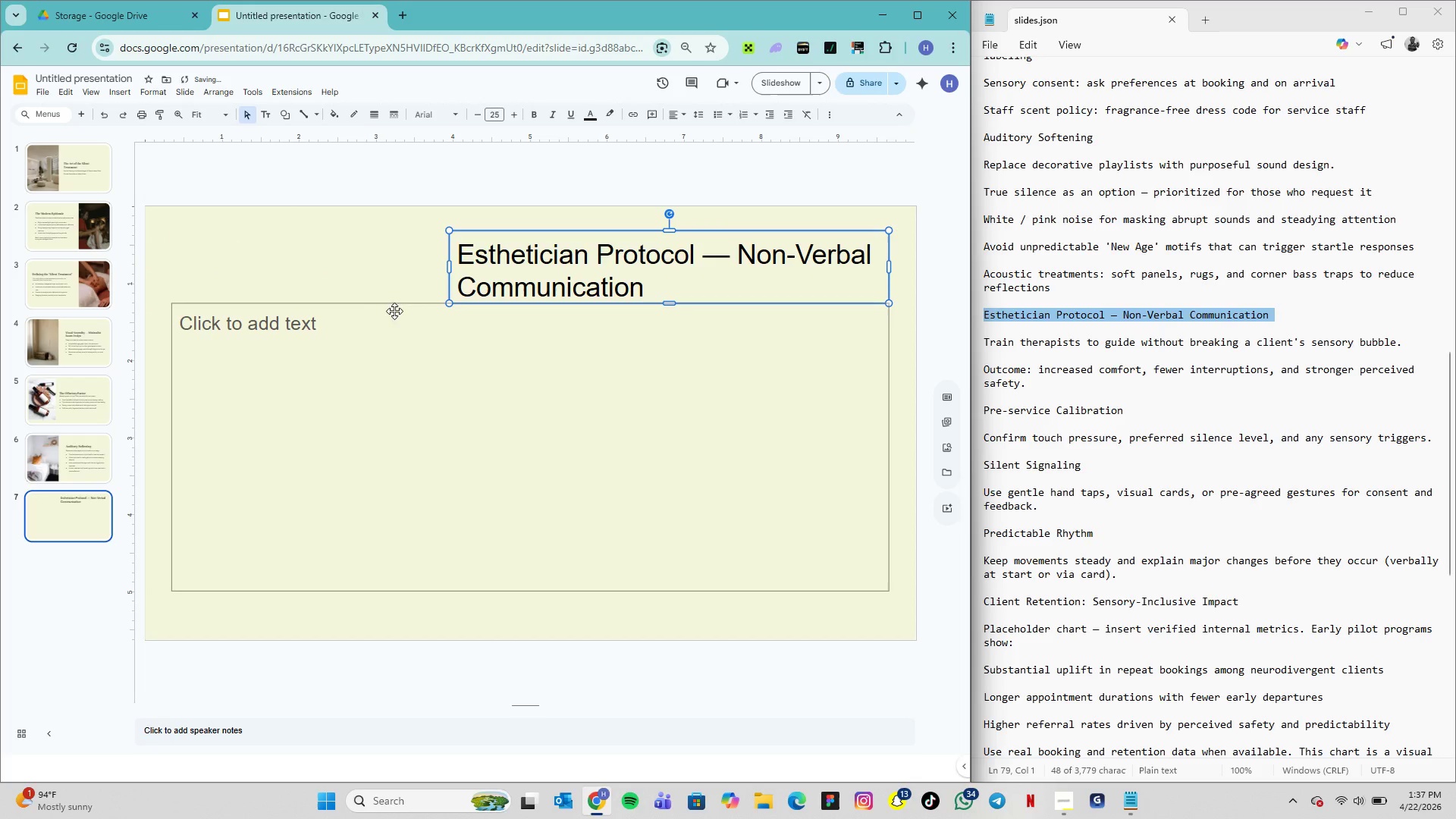 
left_click([393, 311])
 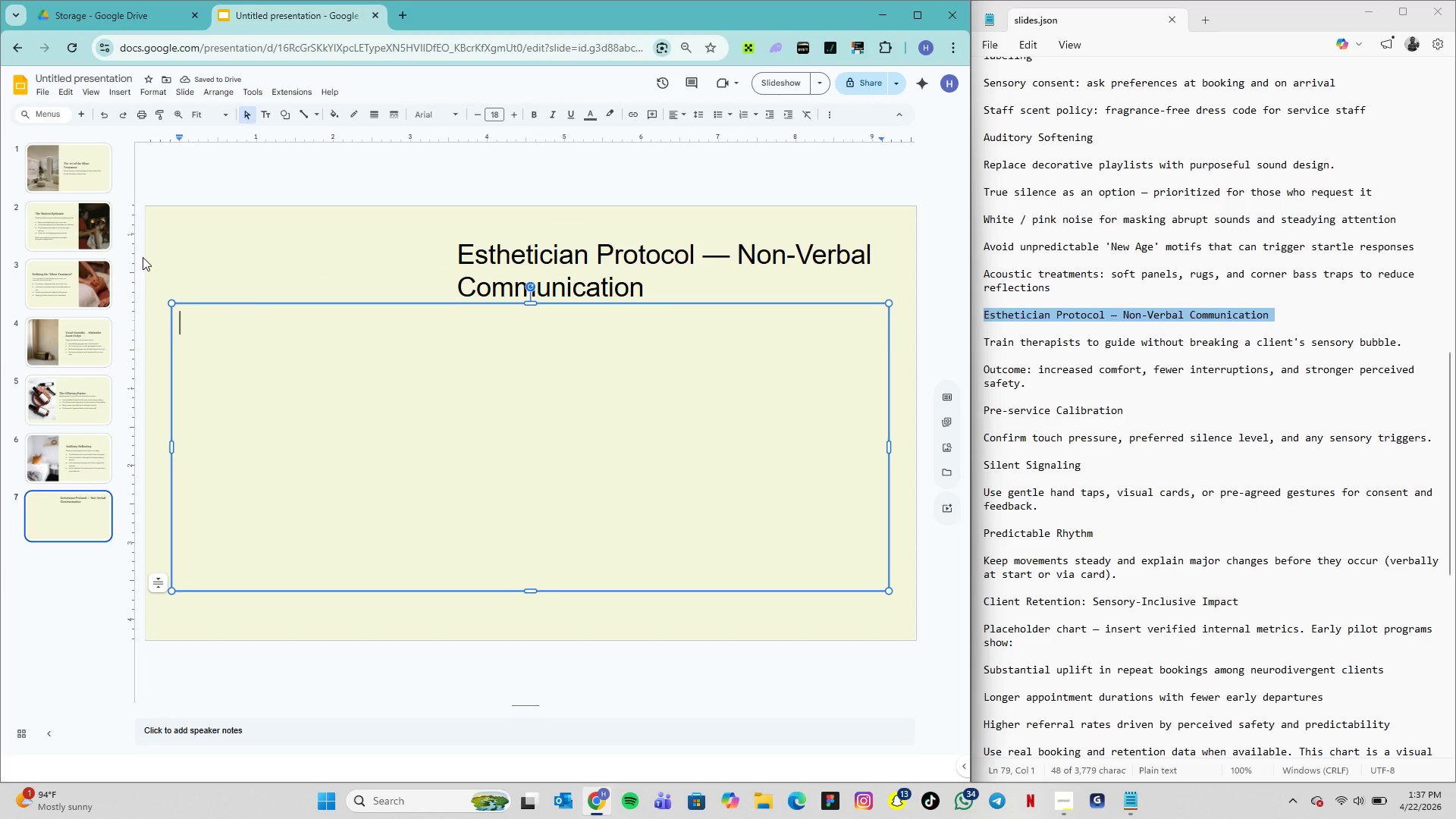 
left_click_drag(start_coordinate=[169, 275], to_coordinate=[276, 427])
 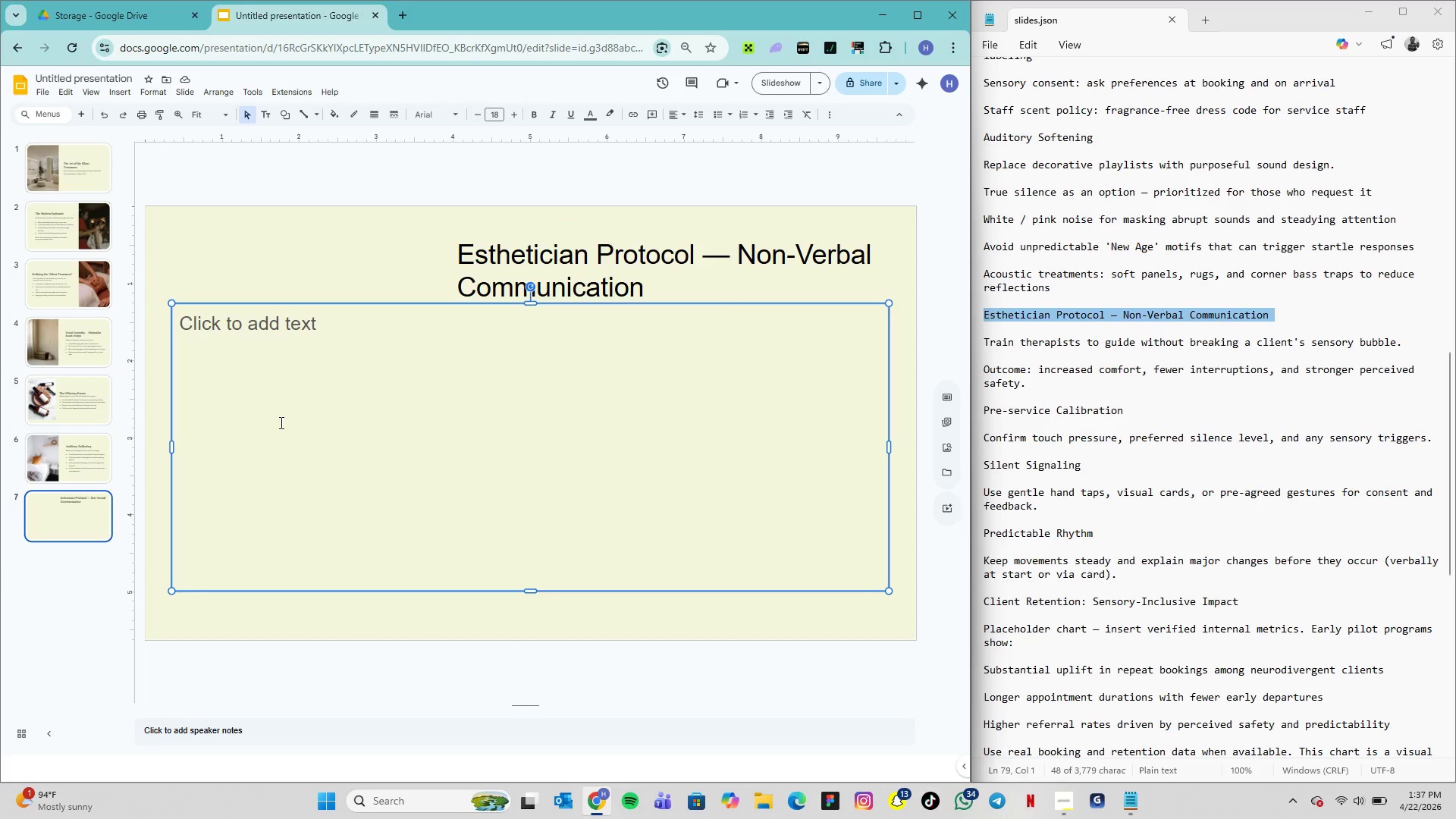 
key(Delete)
 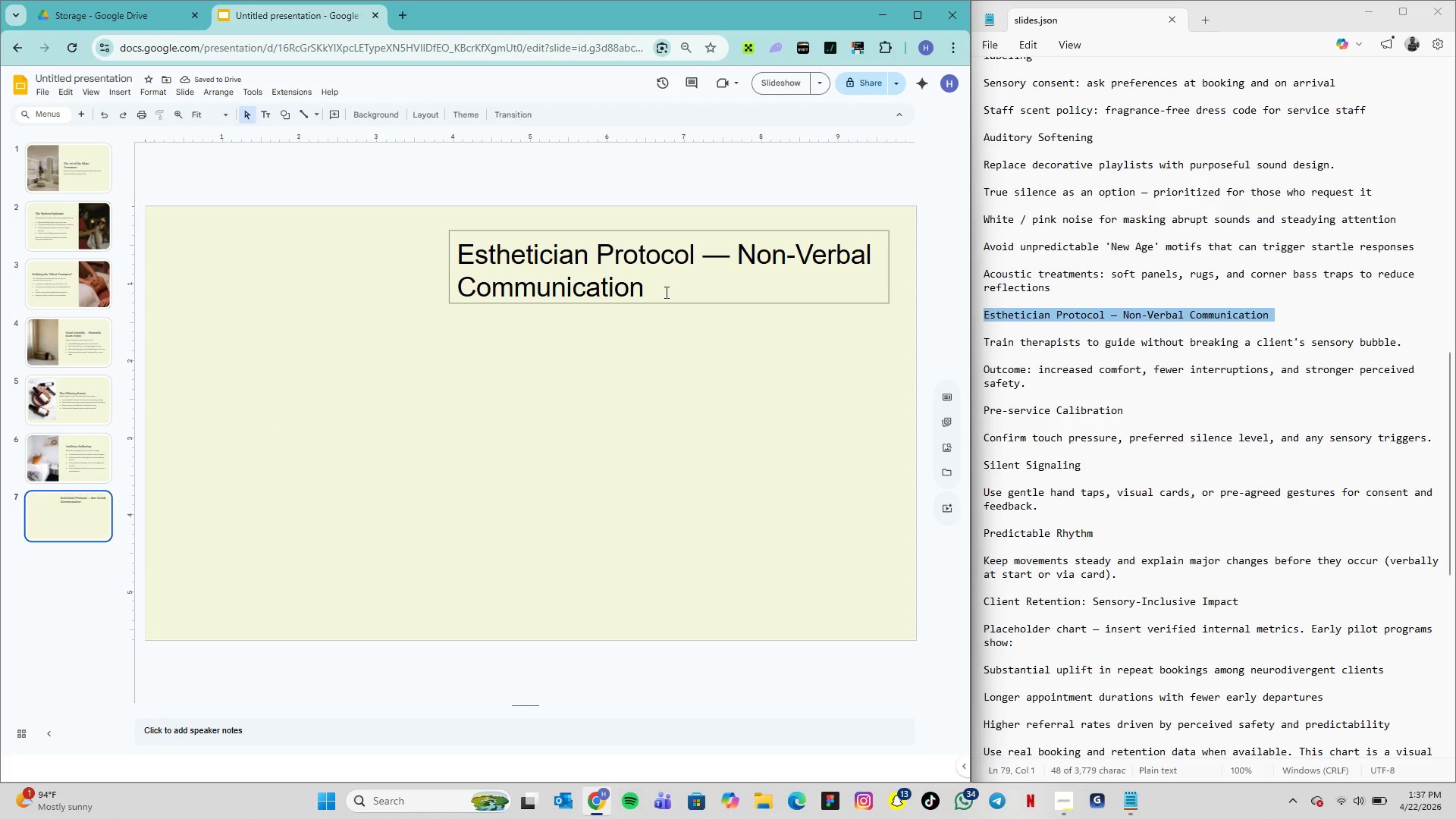 
wait(6.56)
 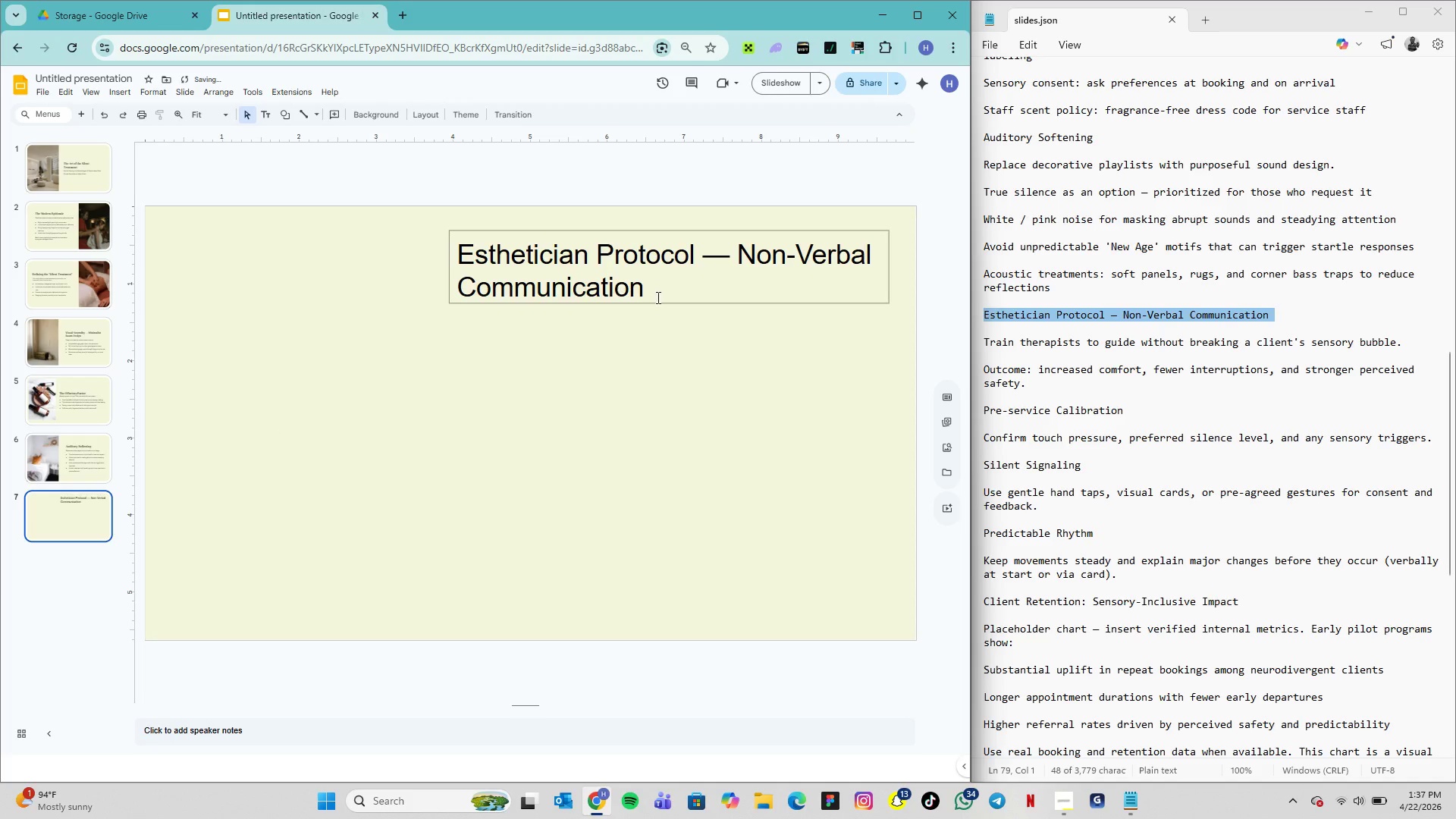 
left_click([535, 231])
 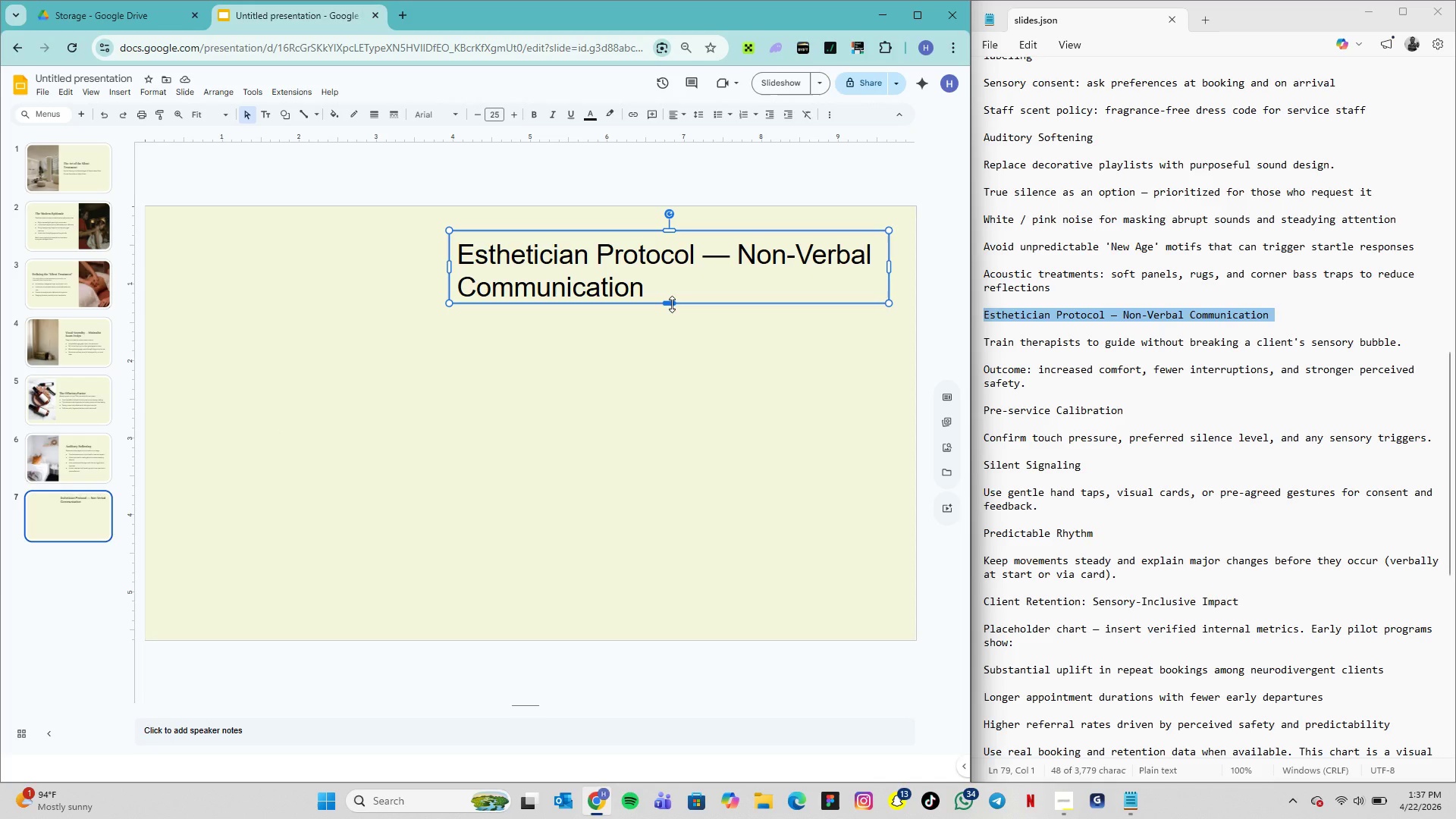 
left_click_drag(start_coordinate=[672, 304], to_coordinate=[671, 309])
 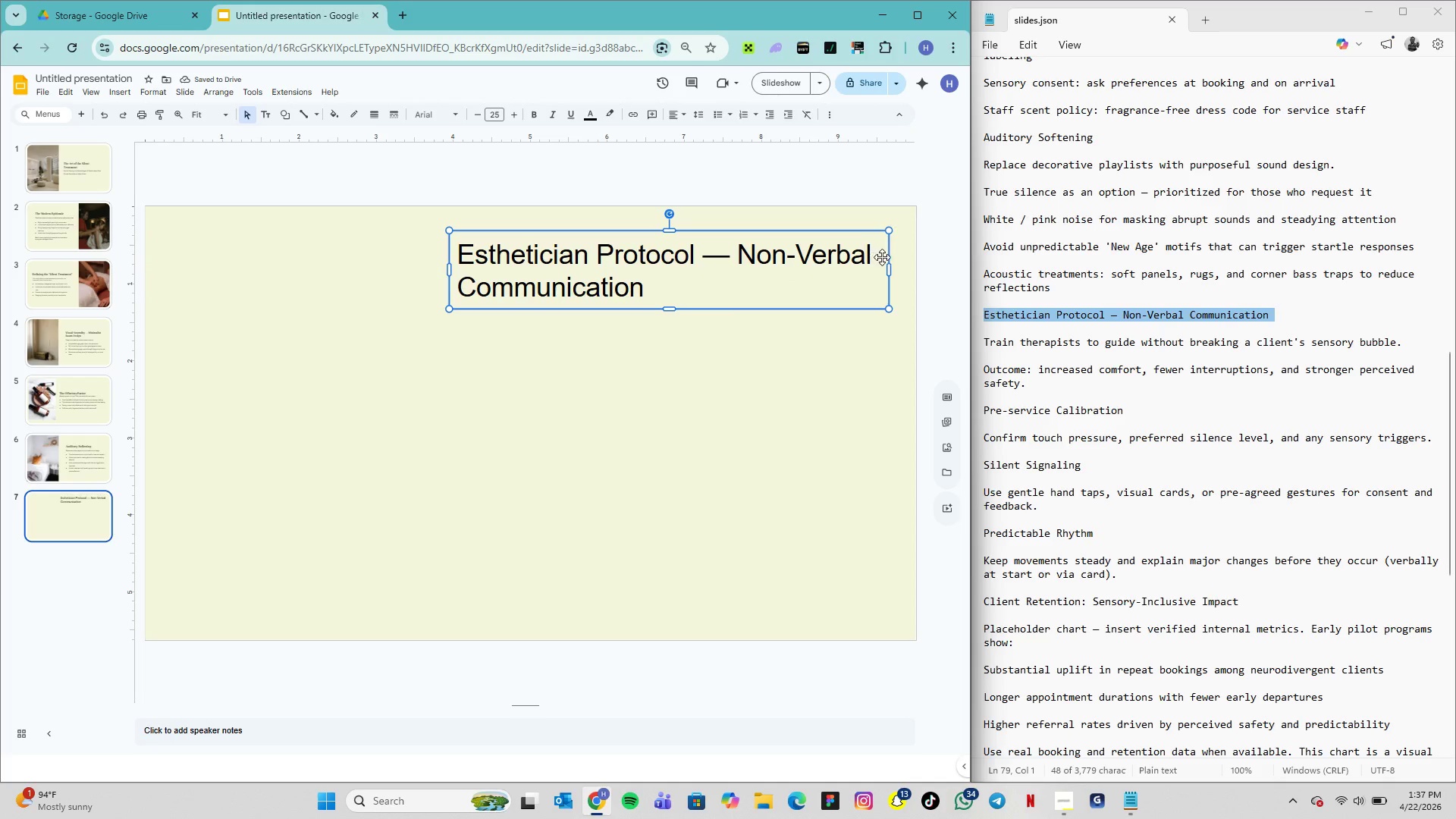 
left_click_drag(start_coordinate=[888, 268], to_coordinate=[875, 271])
 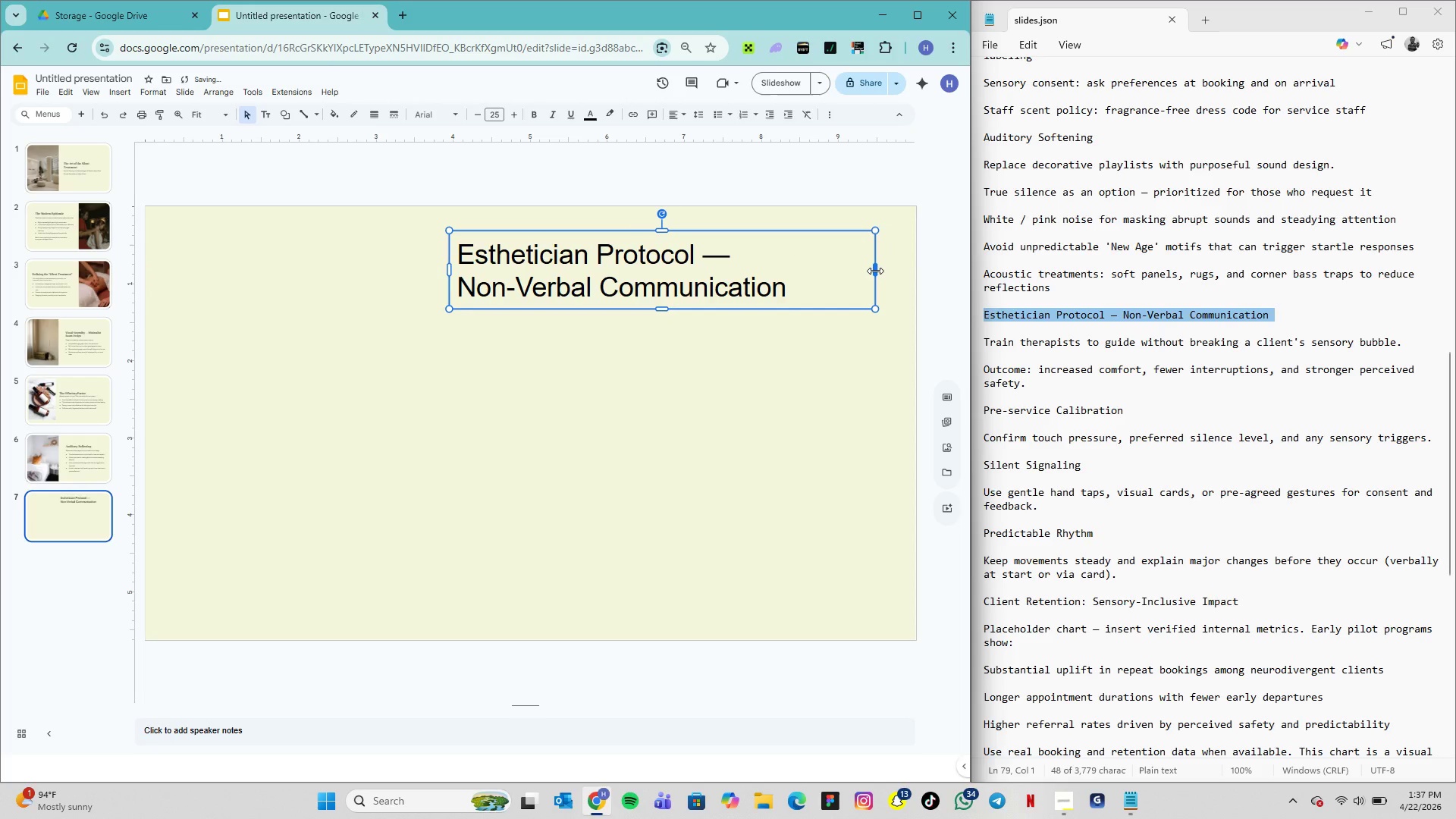 
left_click_drag(start_coordinate=[875, 271], to_coordinate=[883, 271])
 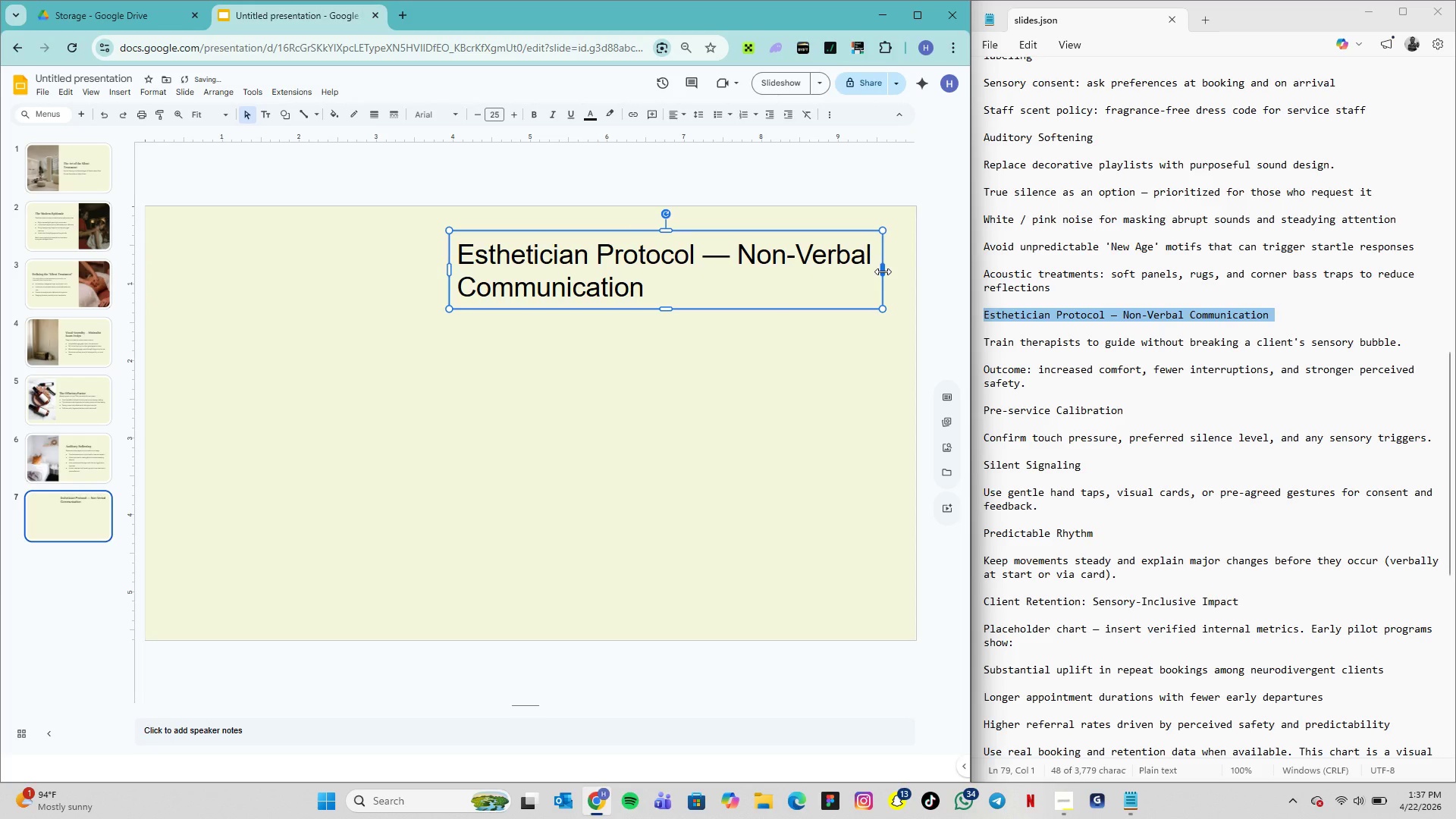 
left_click([883, 271])
 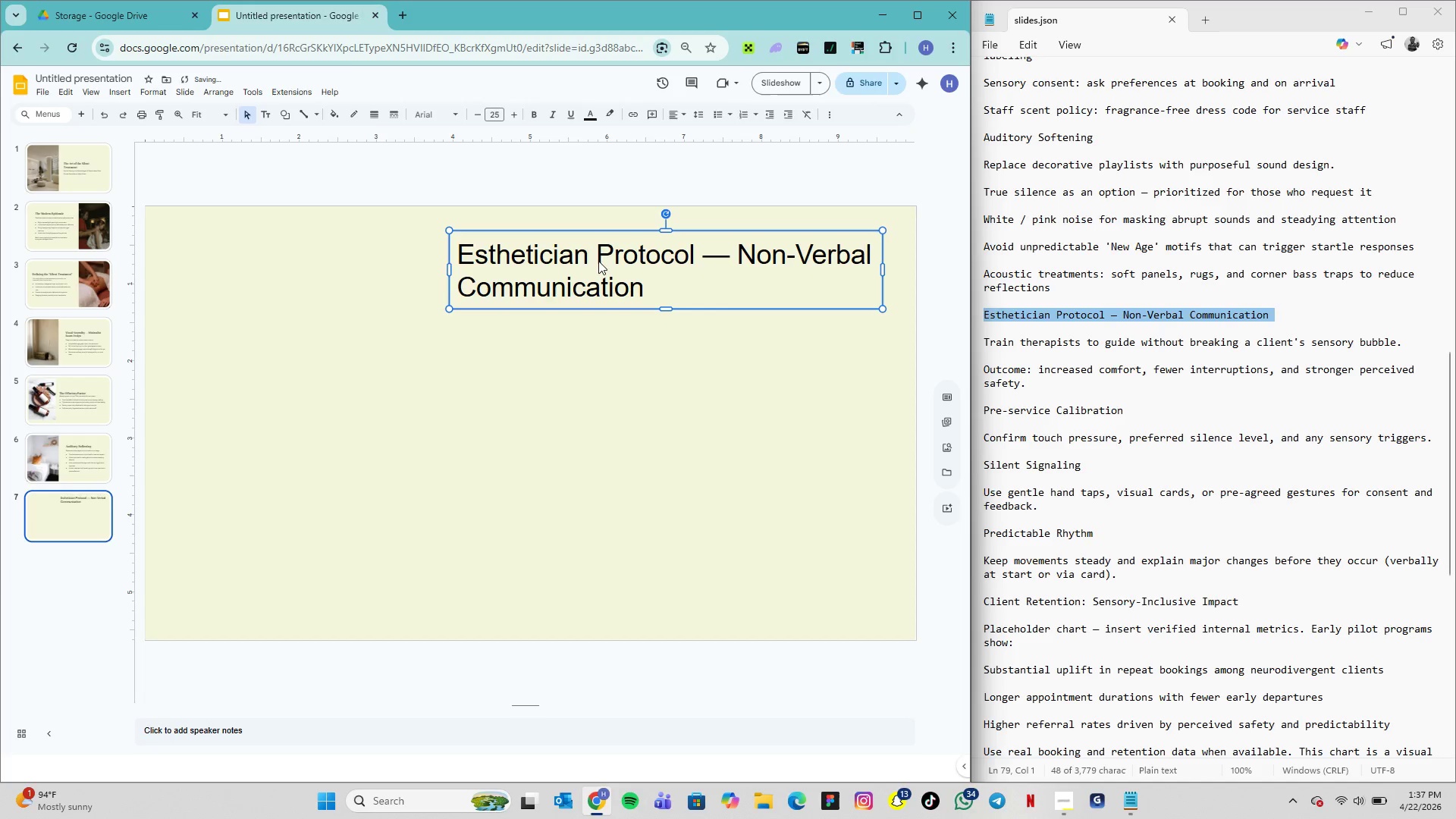 
double_click([586, 259])
 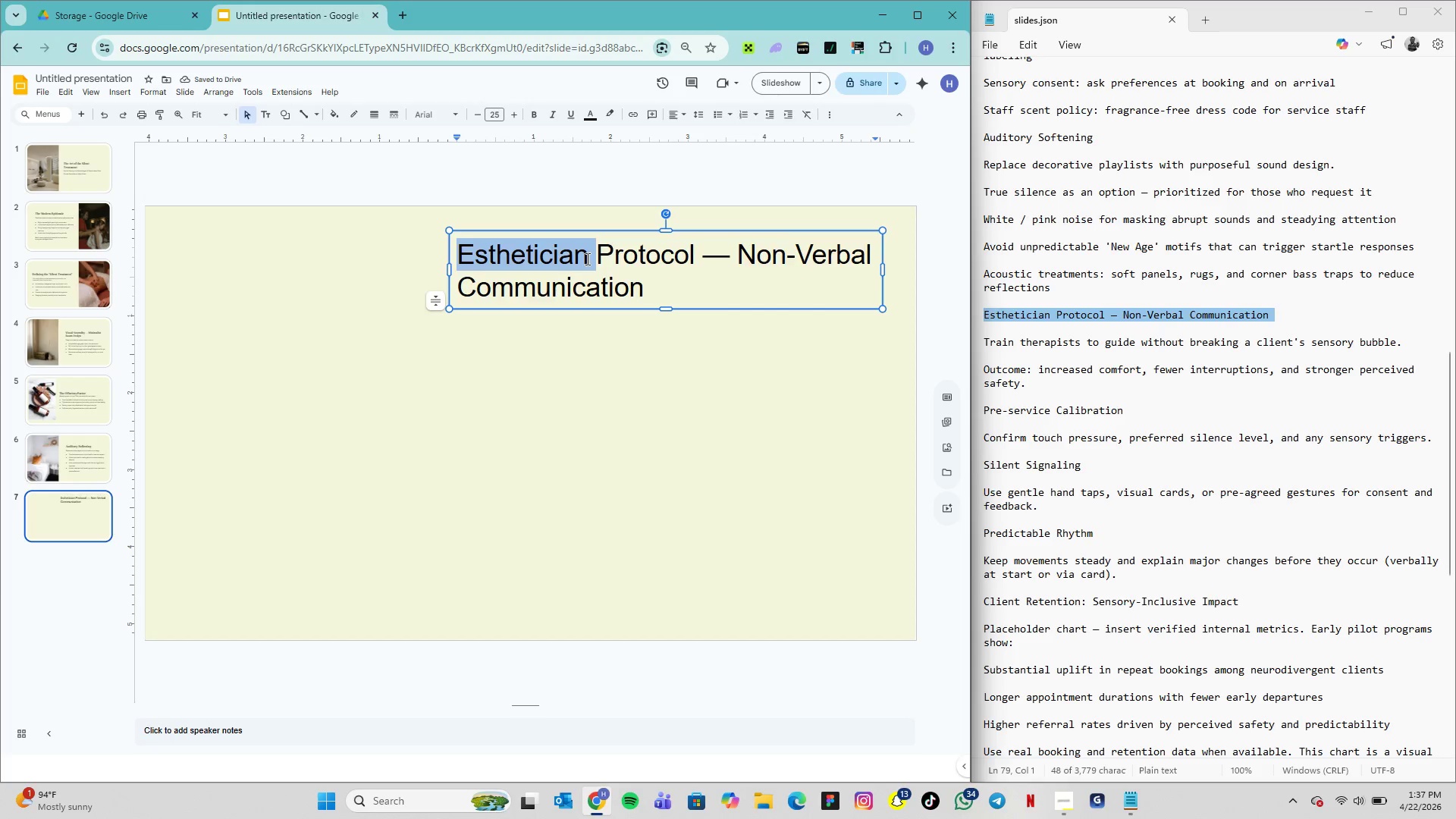 
triple_click([586, 259])
 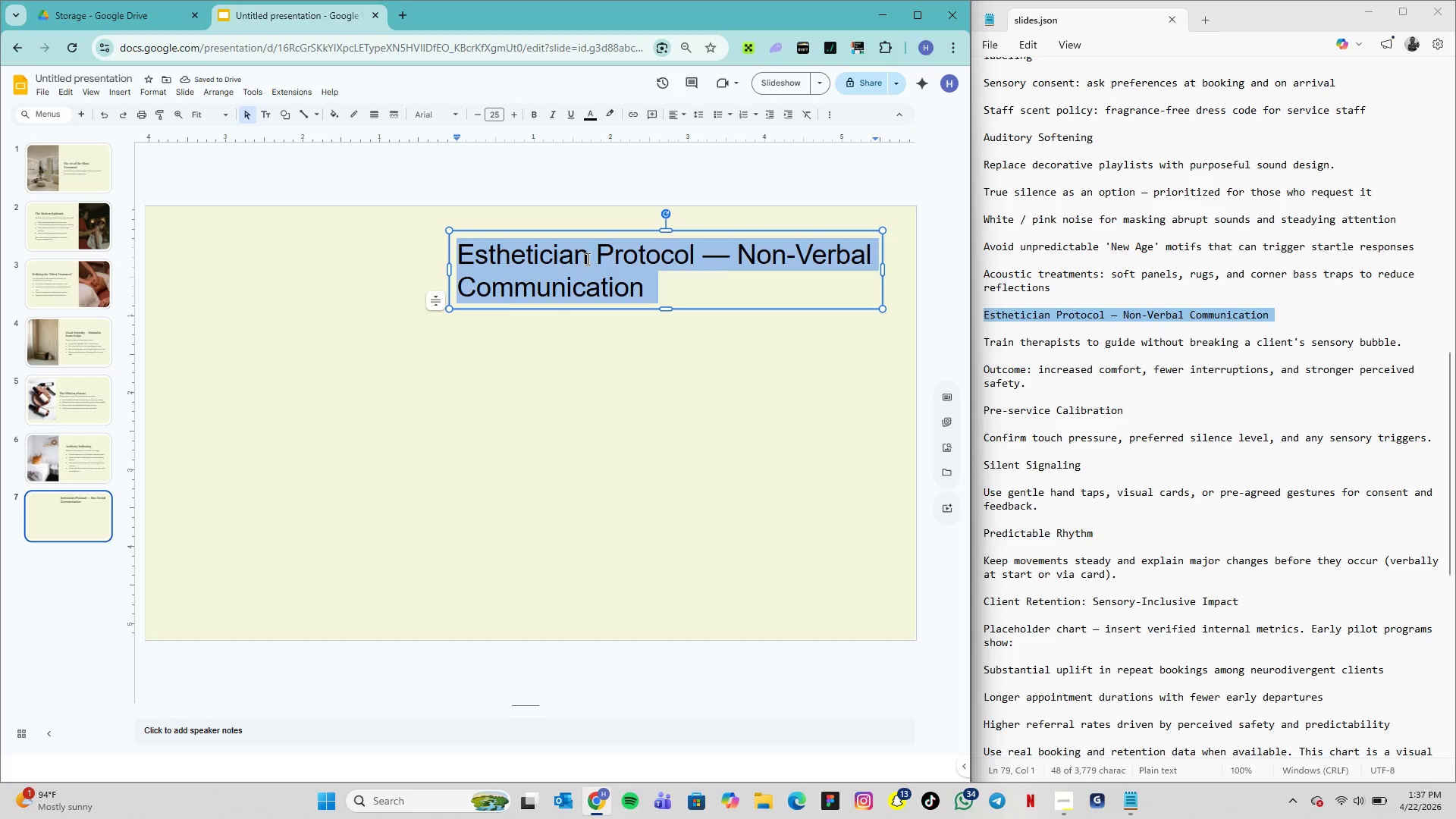 
triple_click([586, 259])
 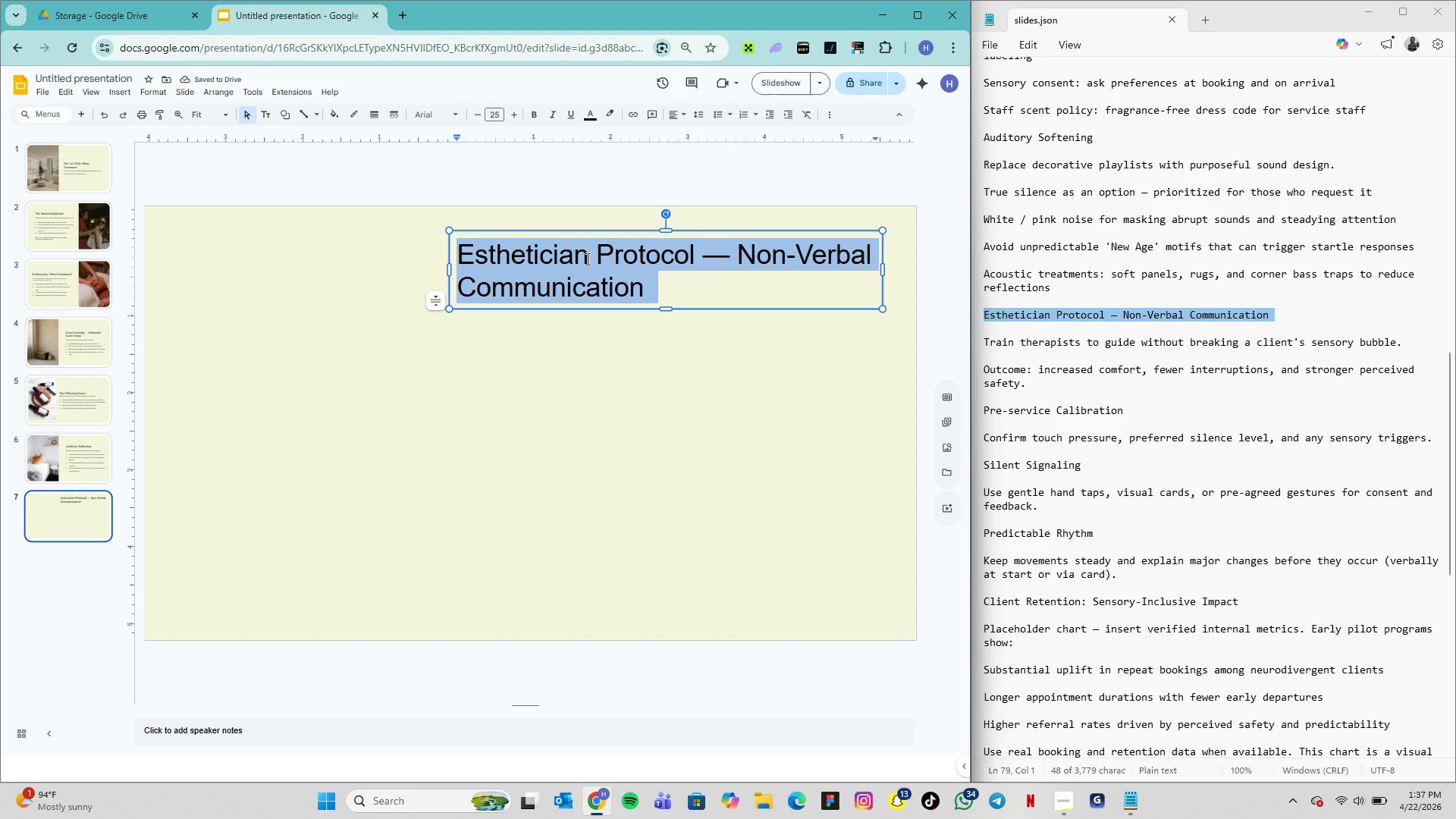 
triple_click([586, 259])
 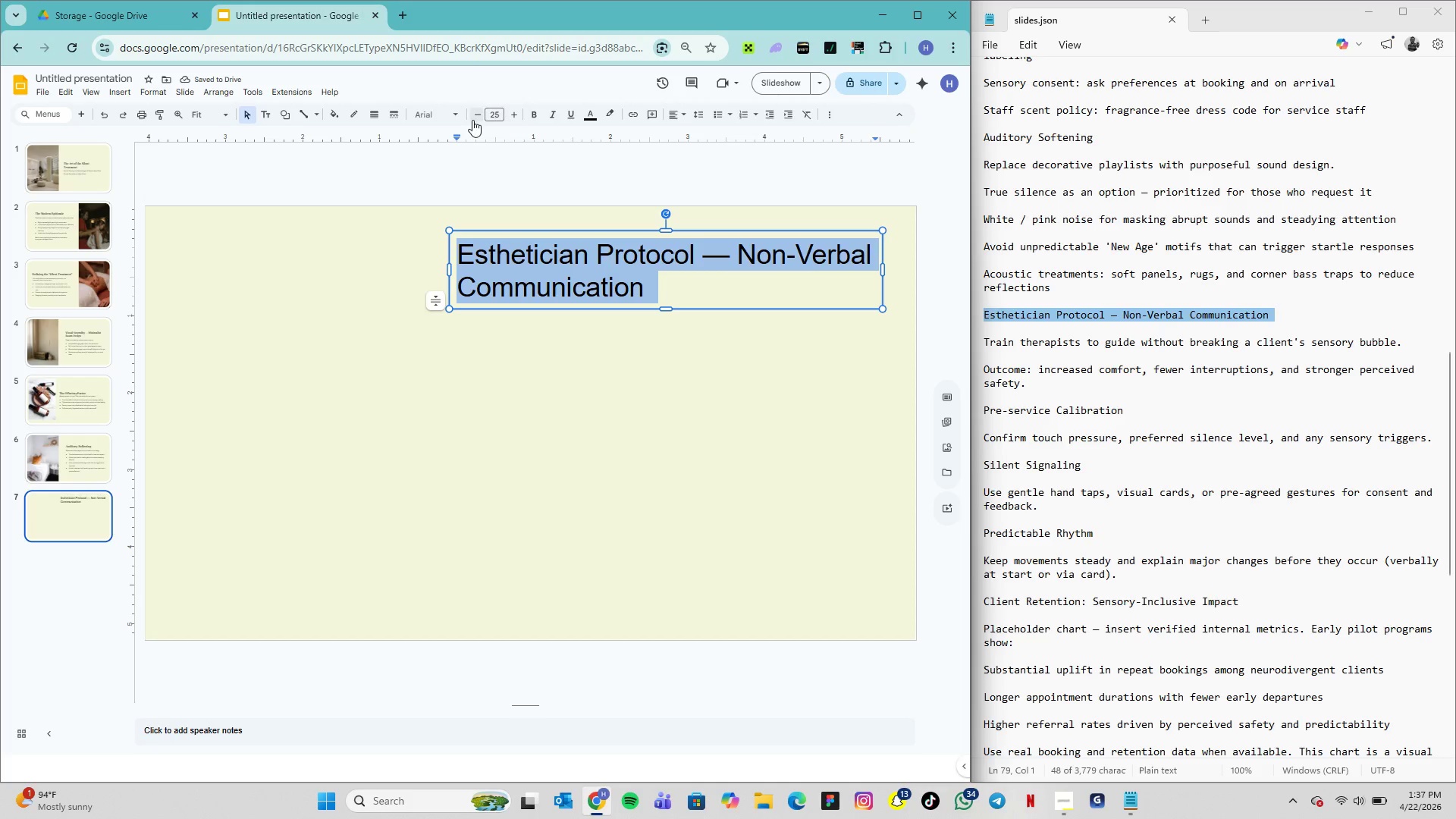 
left_click([428, 118])
 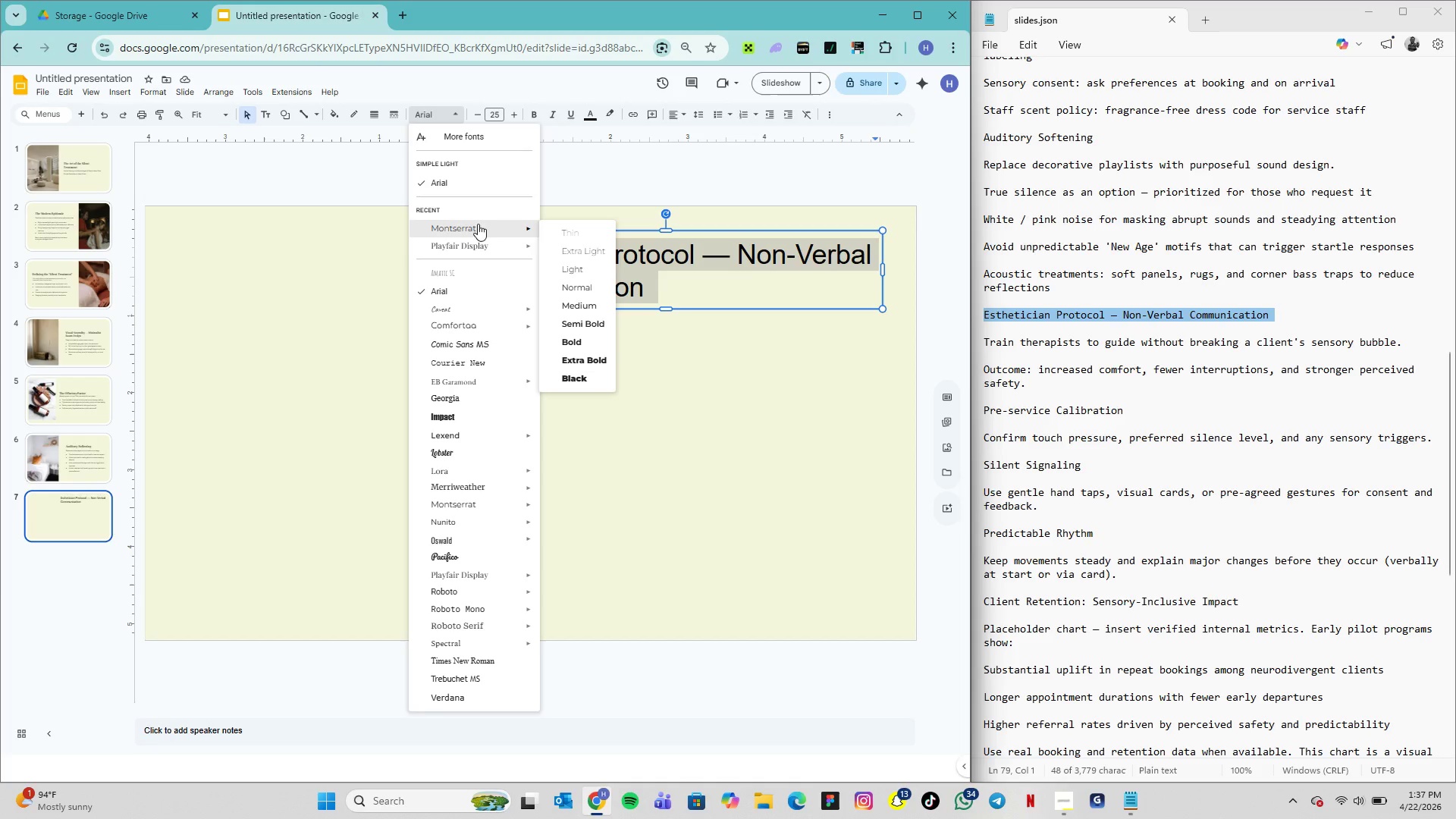 
mouse_move([589, 282])
 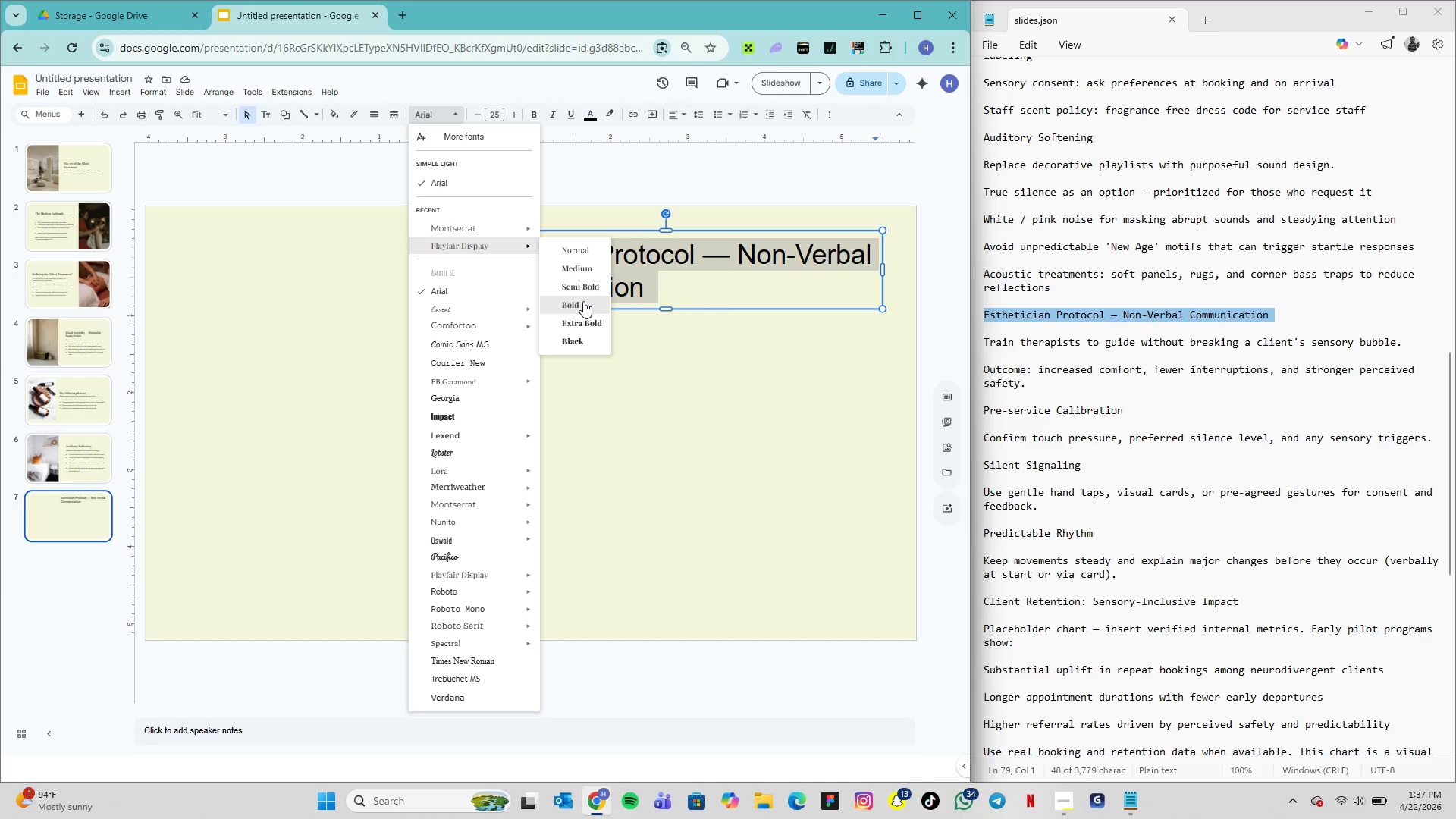 
left_click([582, 303])
 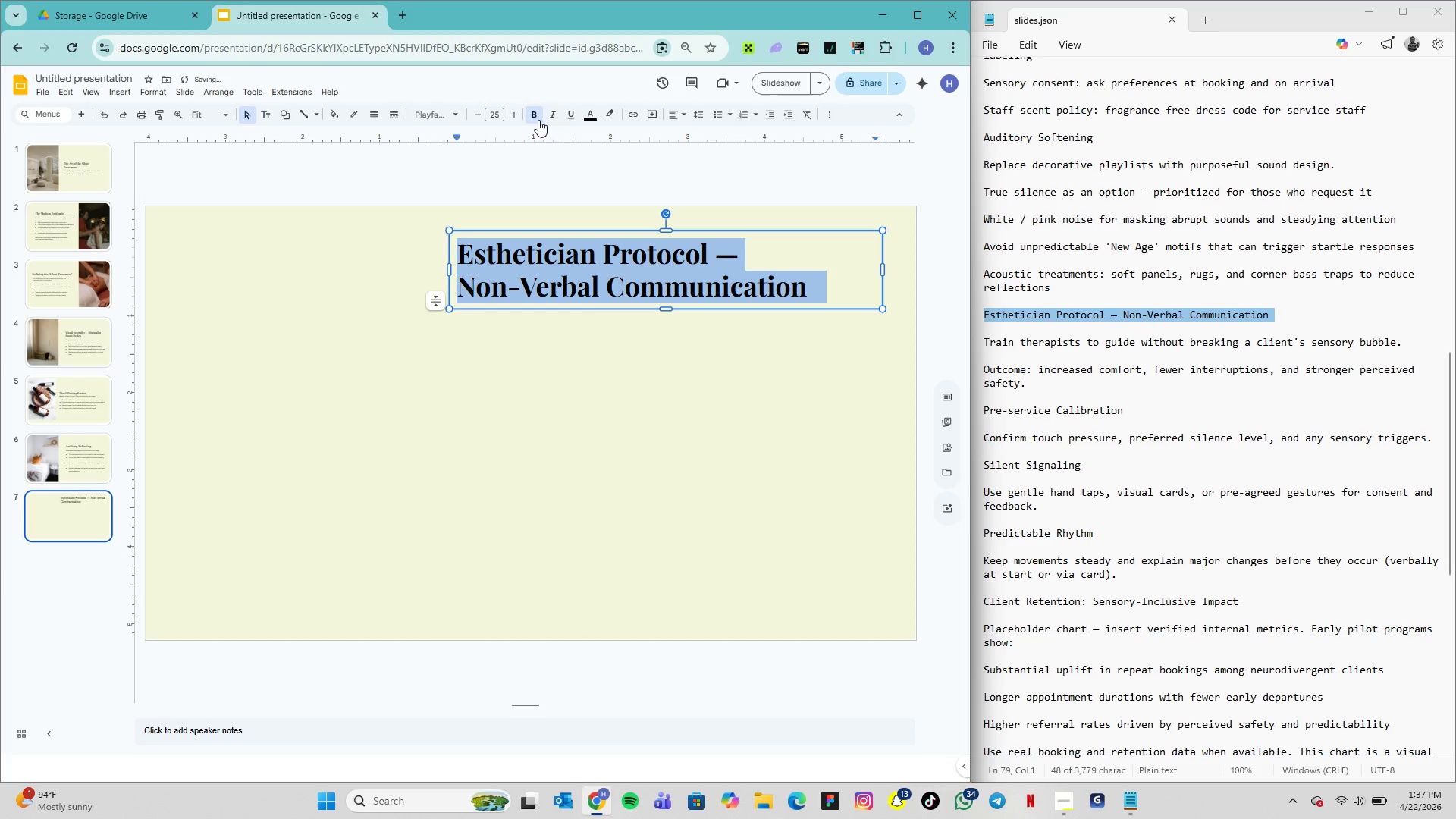 
left_click([494, 113])
 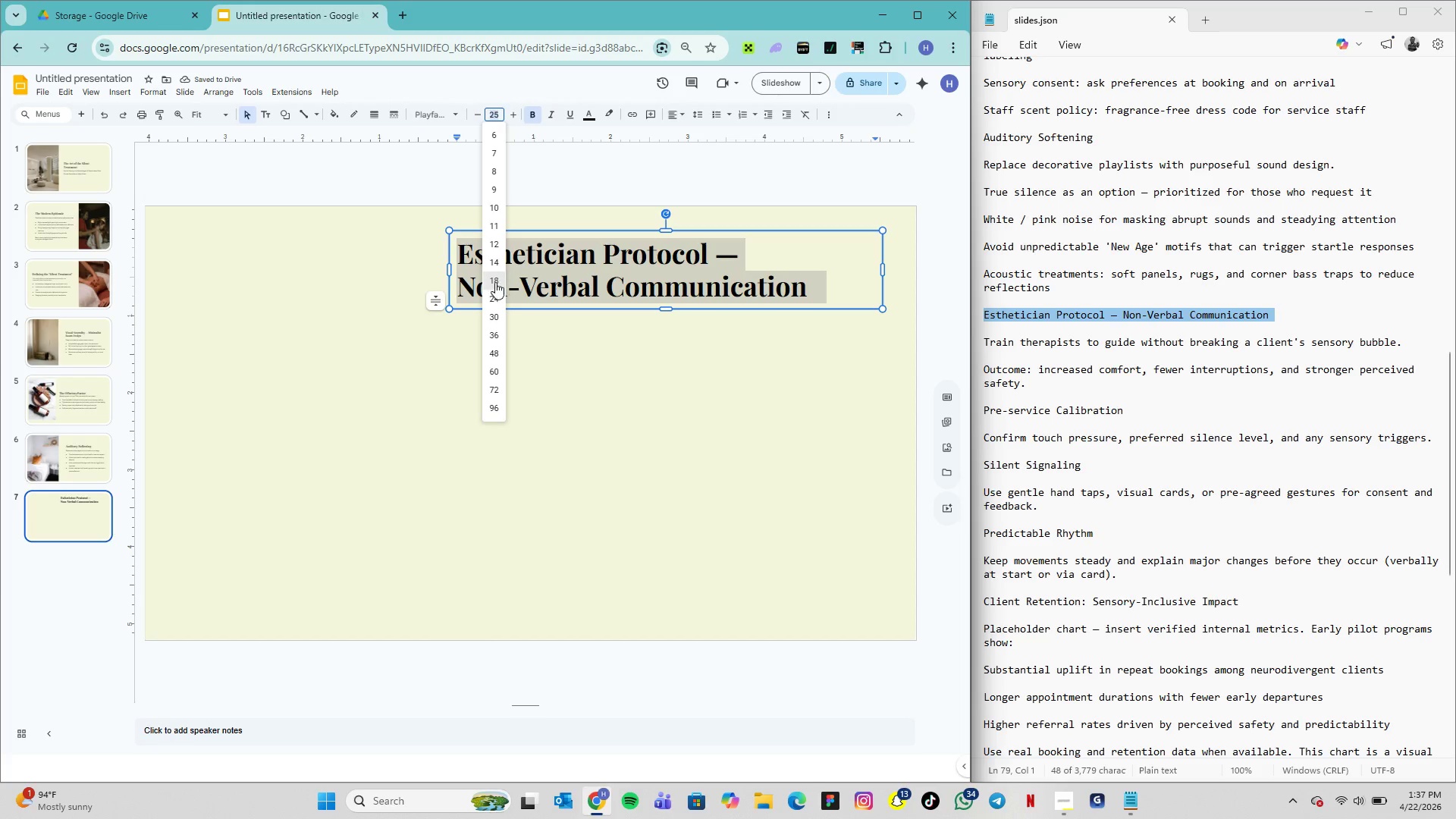 
left_click([496, 297])
 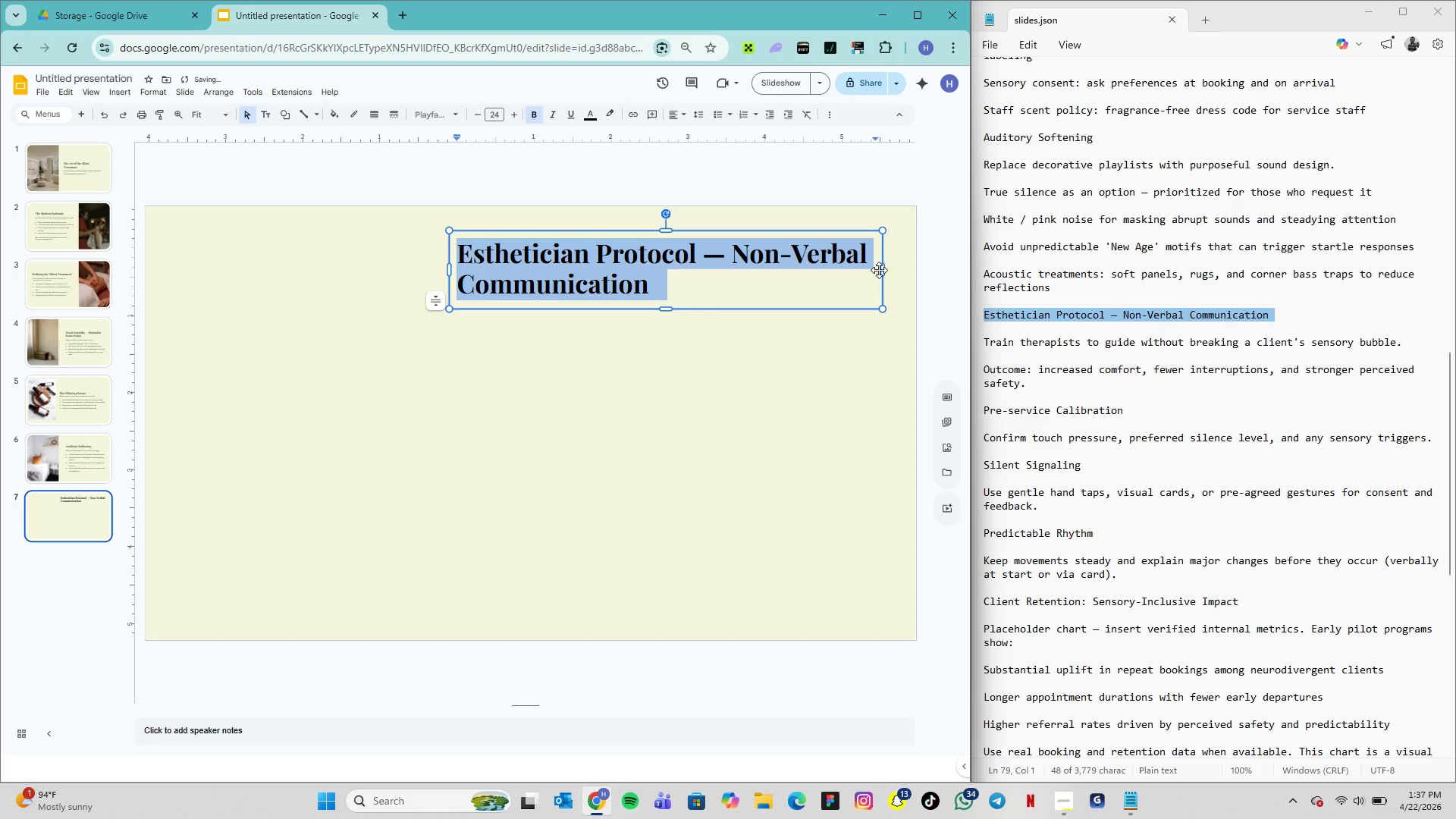 
left_click_drag(start_coordinate=[883, 270], to_coordinate=[872, 269])
 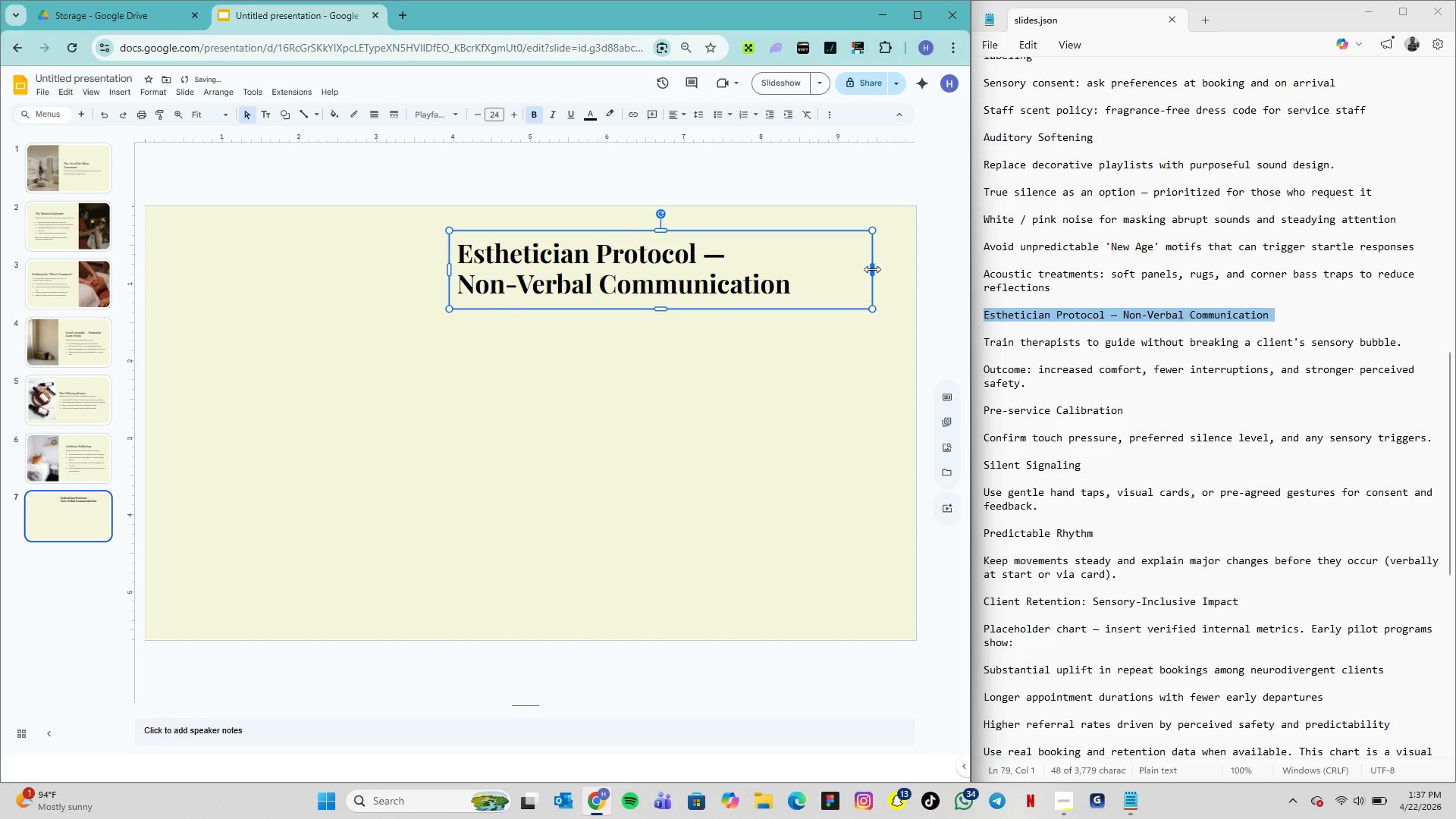 
left_click_drag(start_coordinate=[872, 269], to_coordinate=[878, 271])
 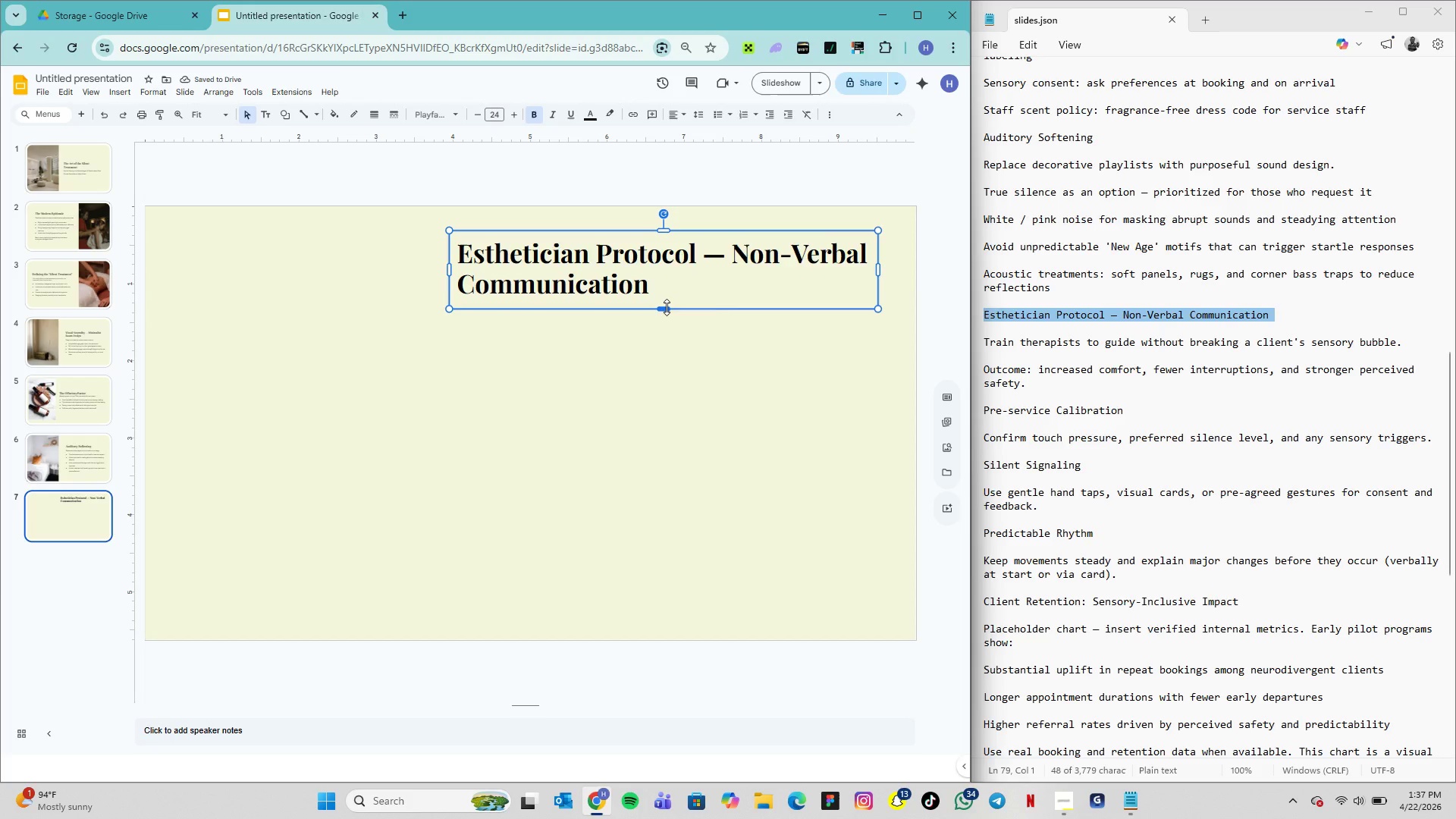 
wait(6.45)
 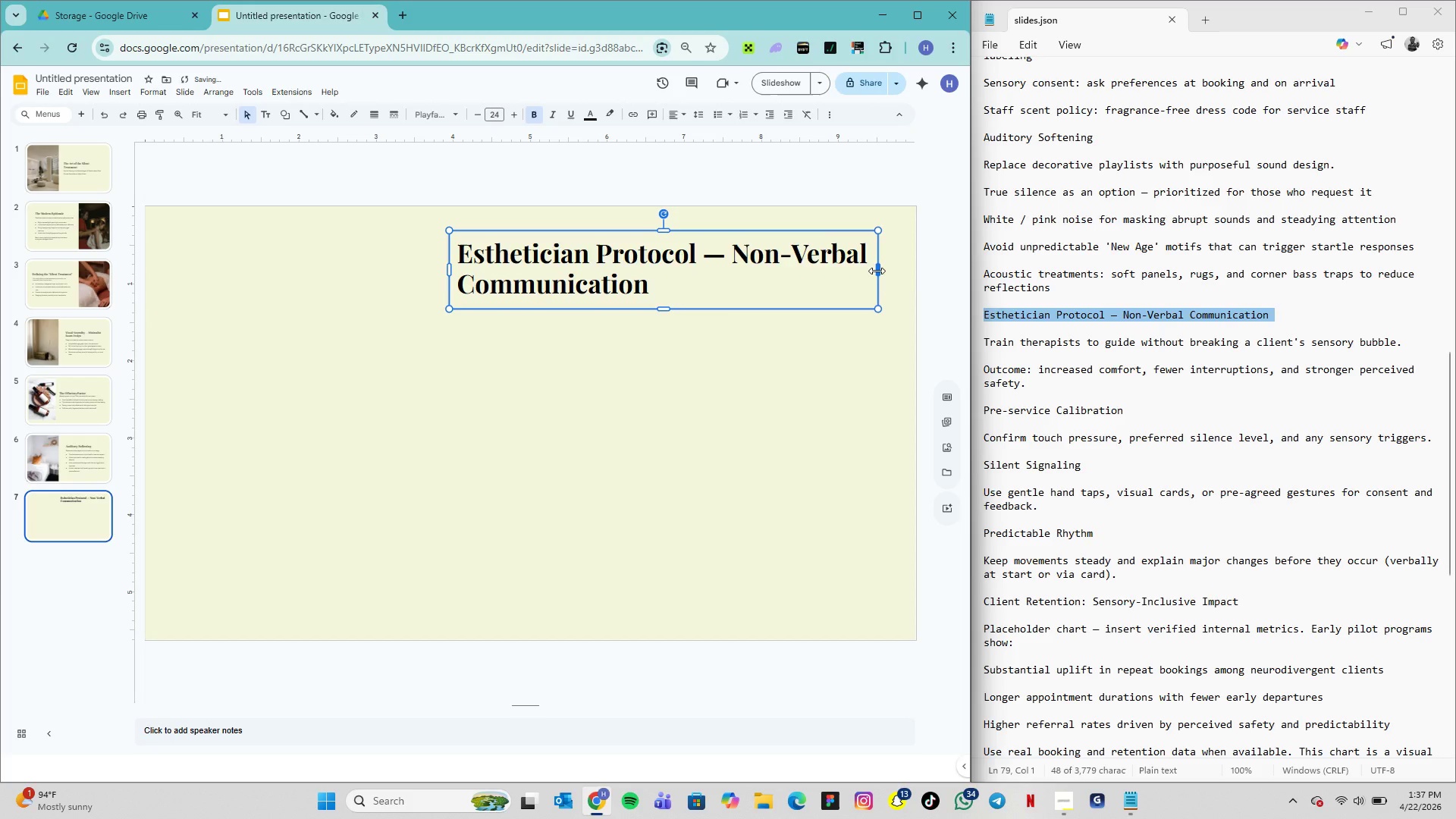 
double_click([536, 269])
 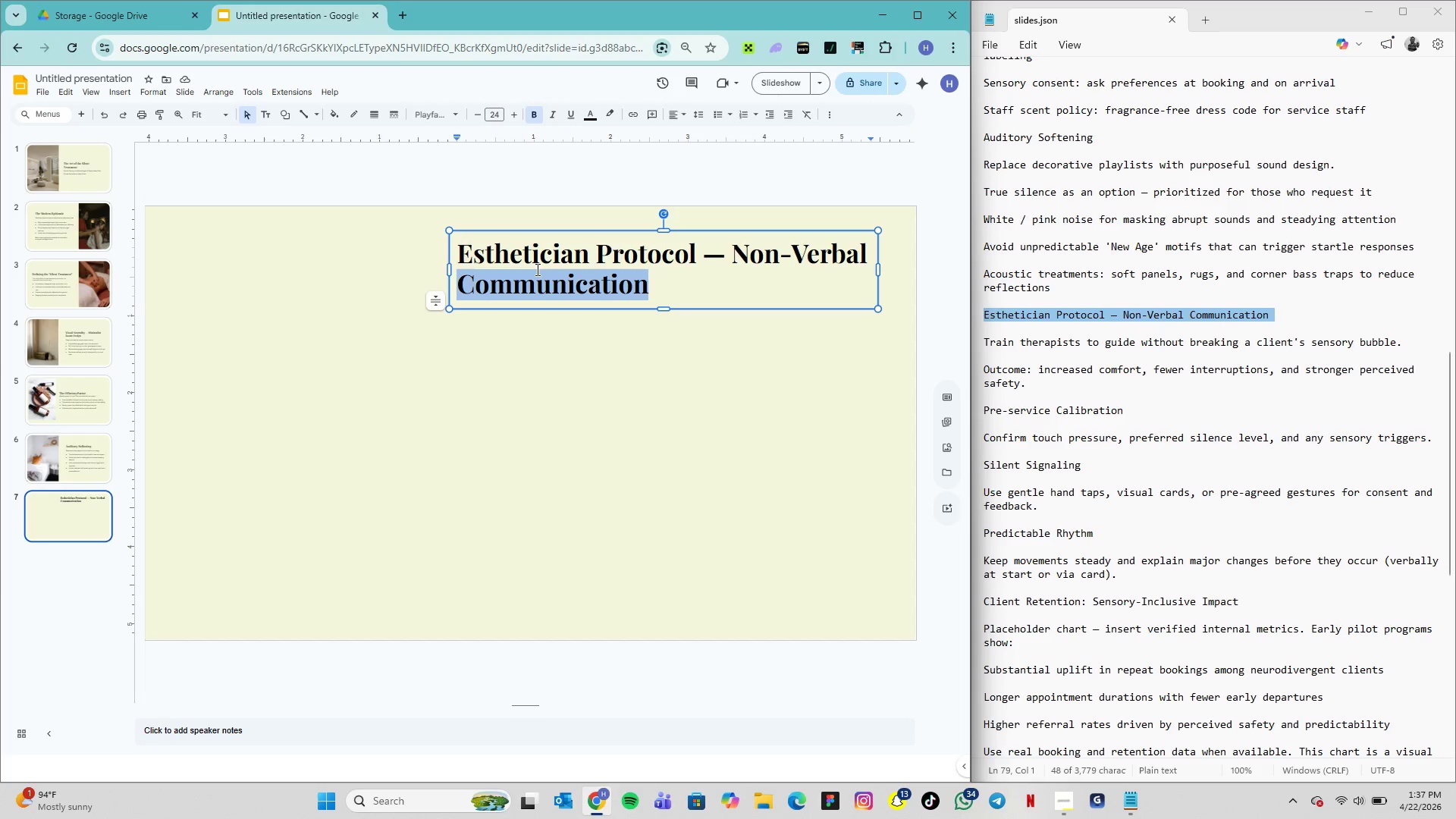 
triple_click([536, 269])
 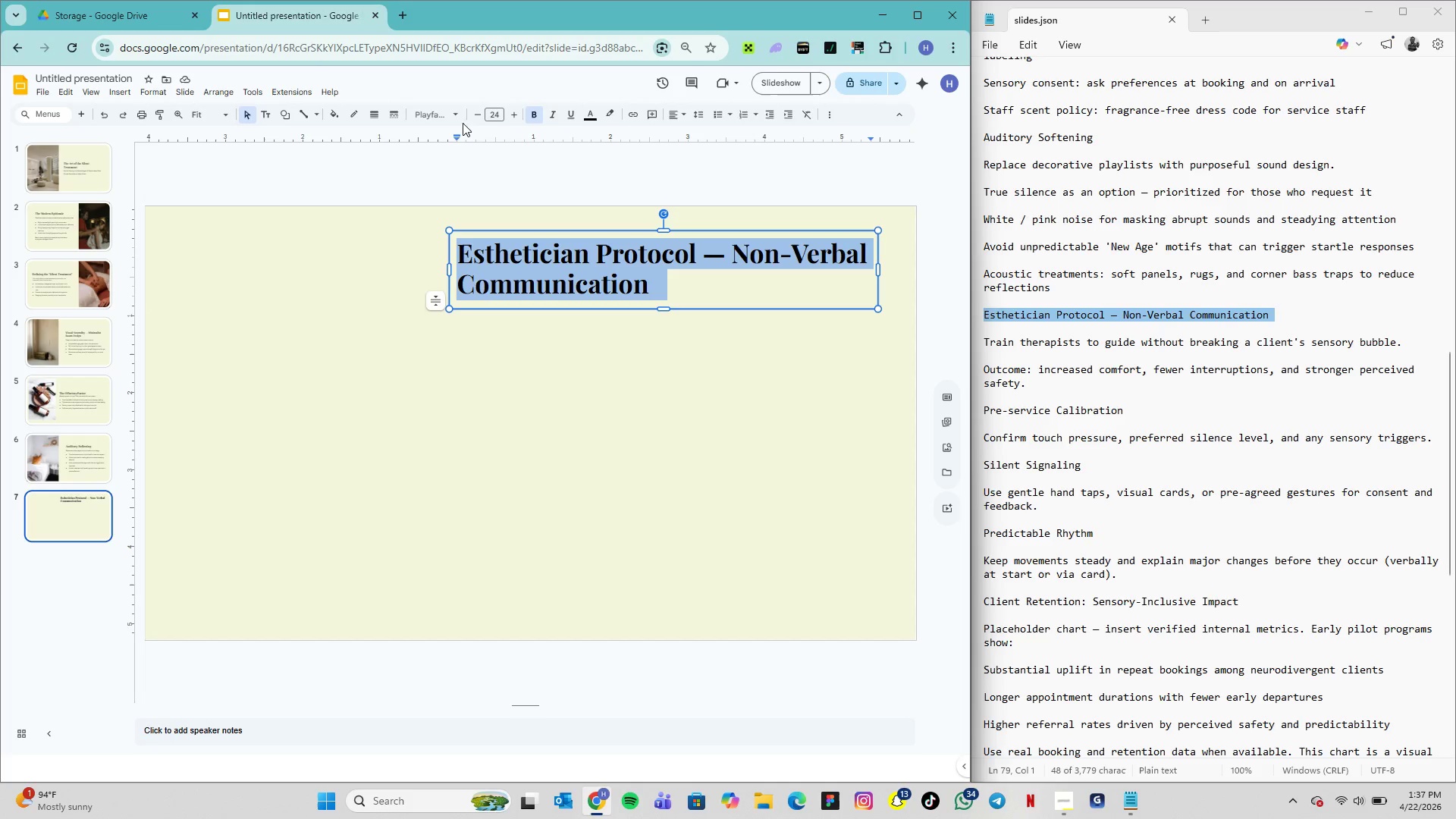 
left_click([448, 110])
 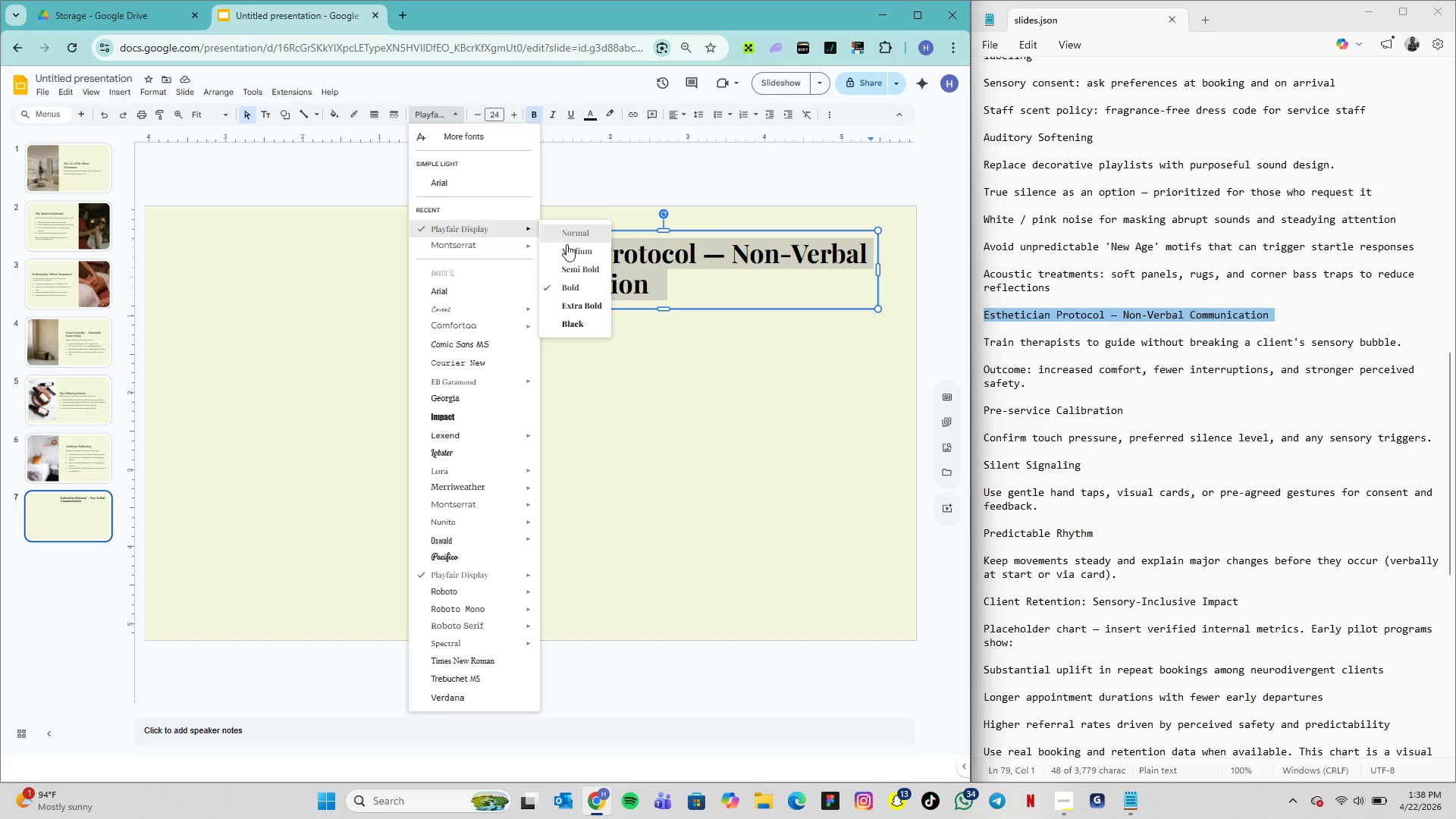 
left_click([579, 270])
 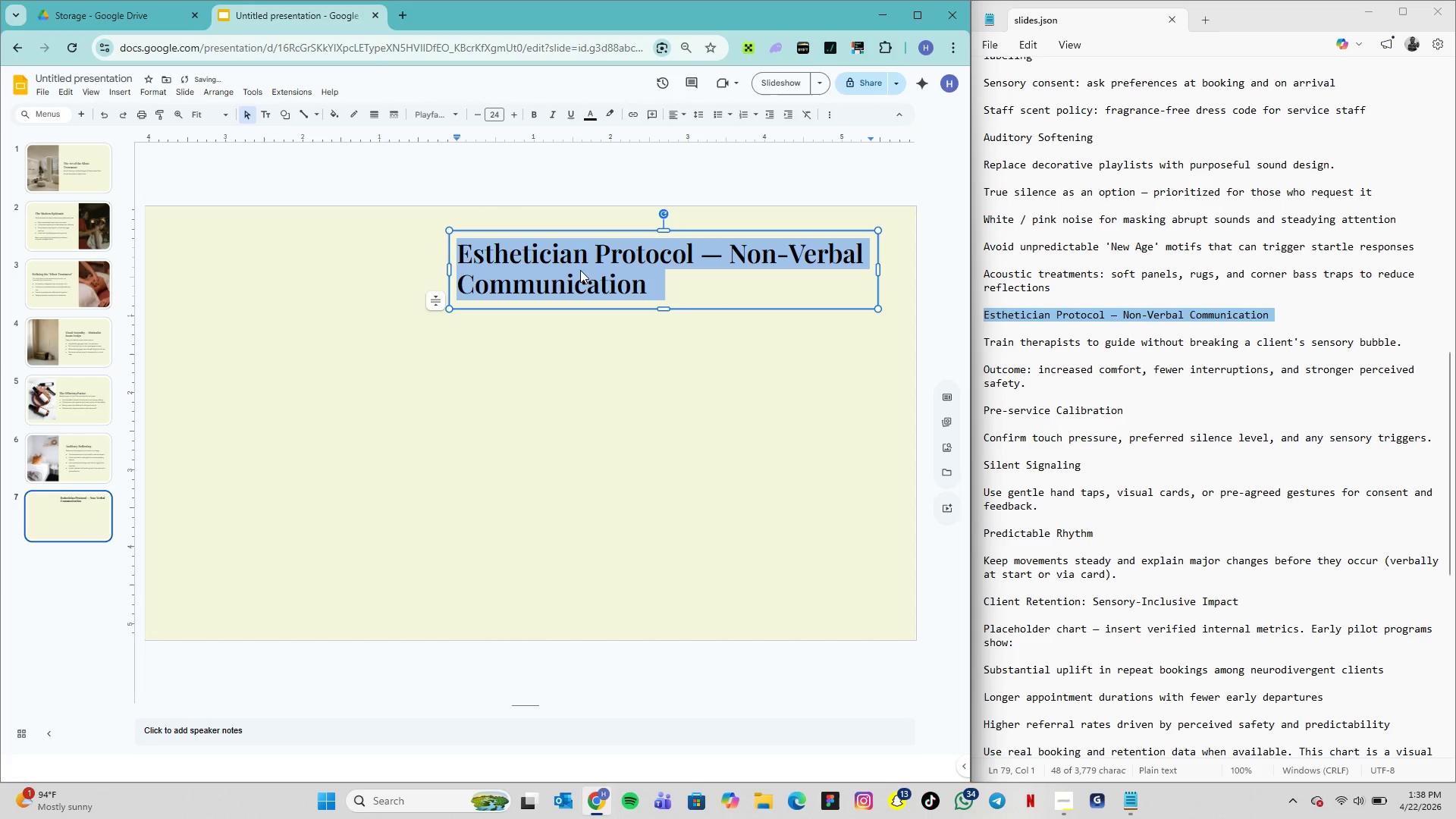 
left_click([679, 375])
 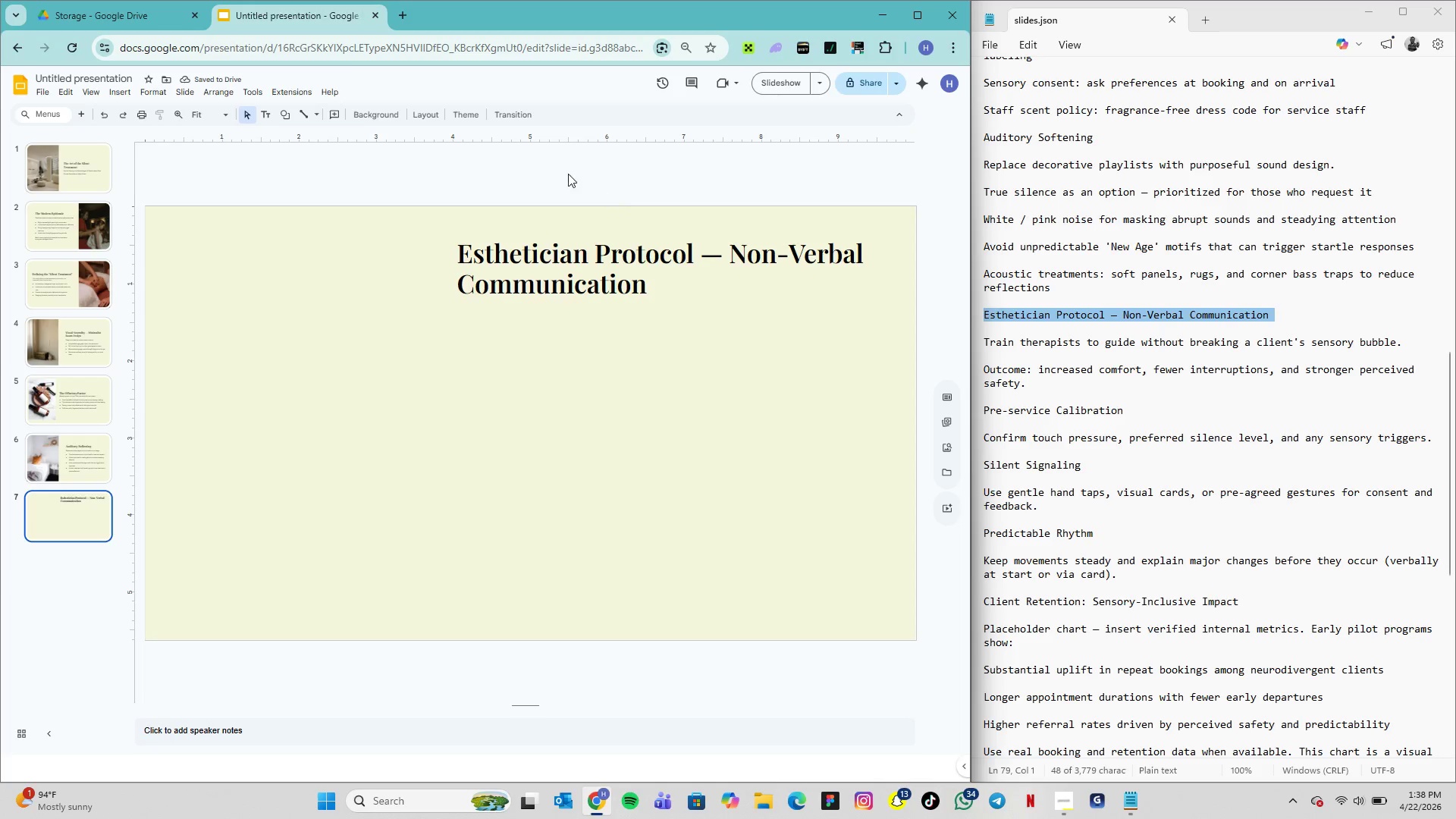 
left_click([67, 462])
 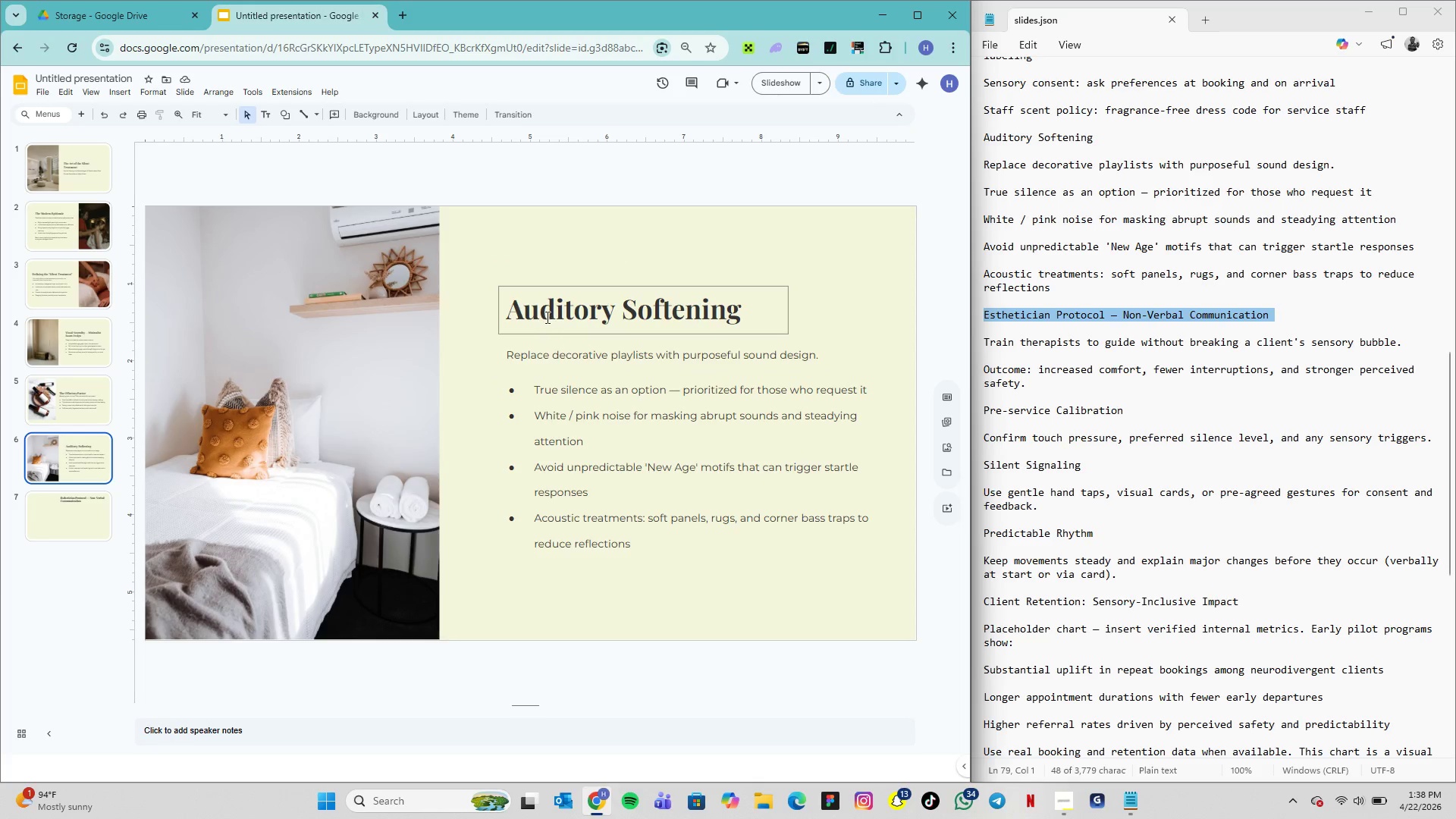 
double_click([546, 317])
 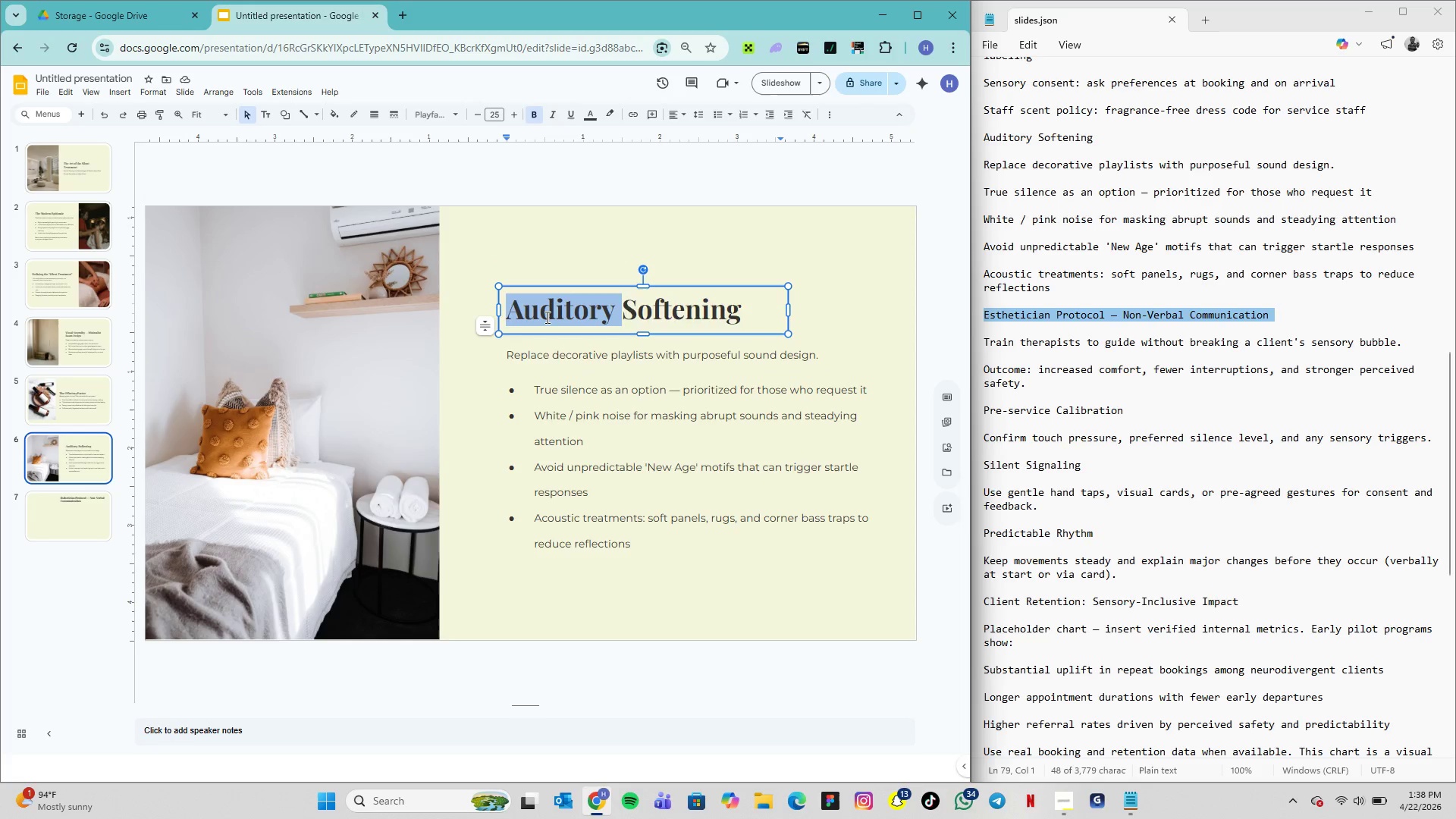 
triple_click([546, 317])
 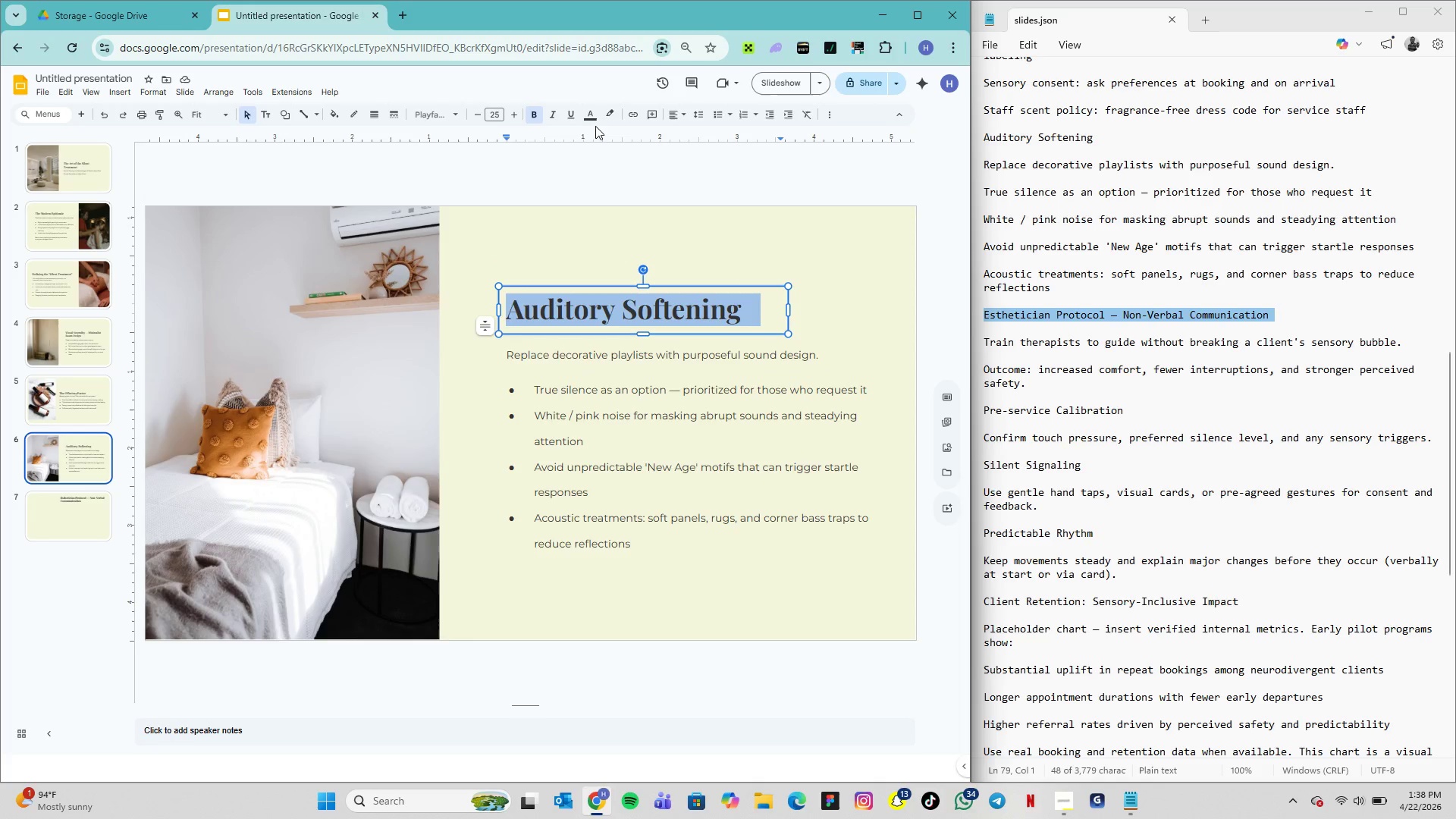 
left_click([593, 121])
 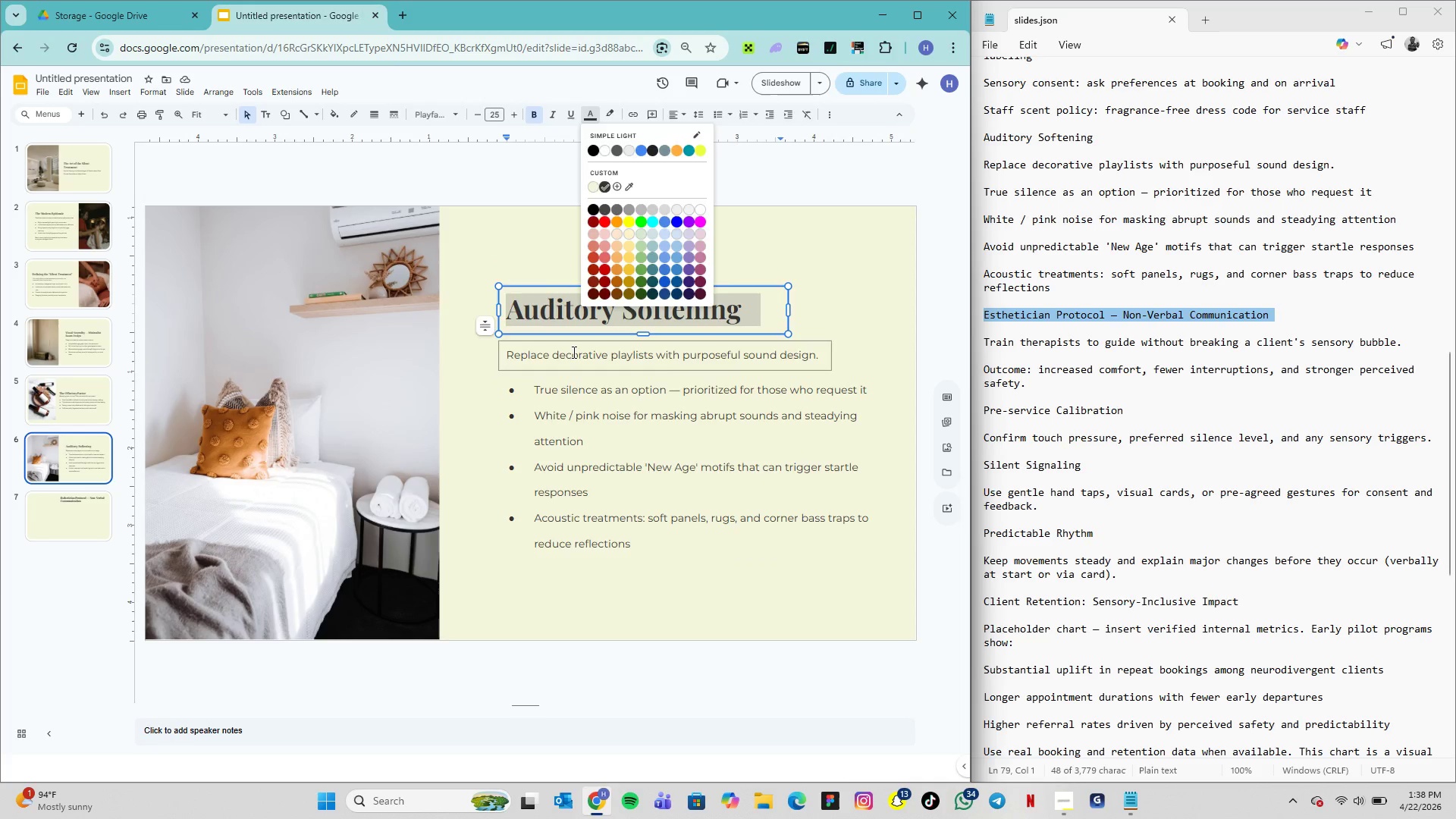 
double_click([573, 352])
 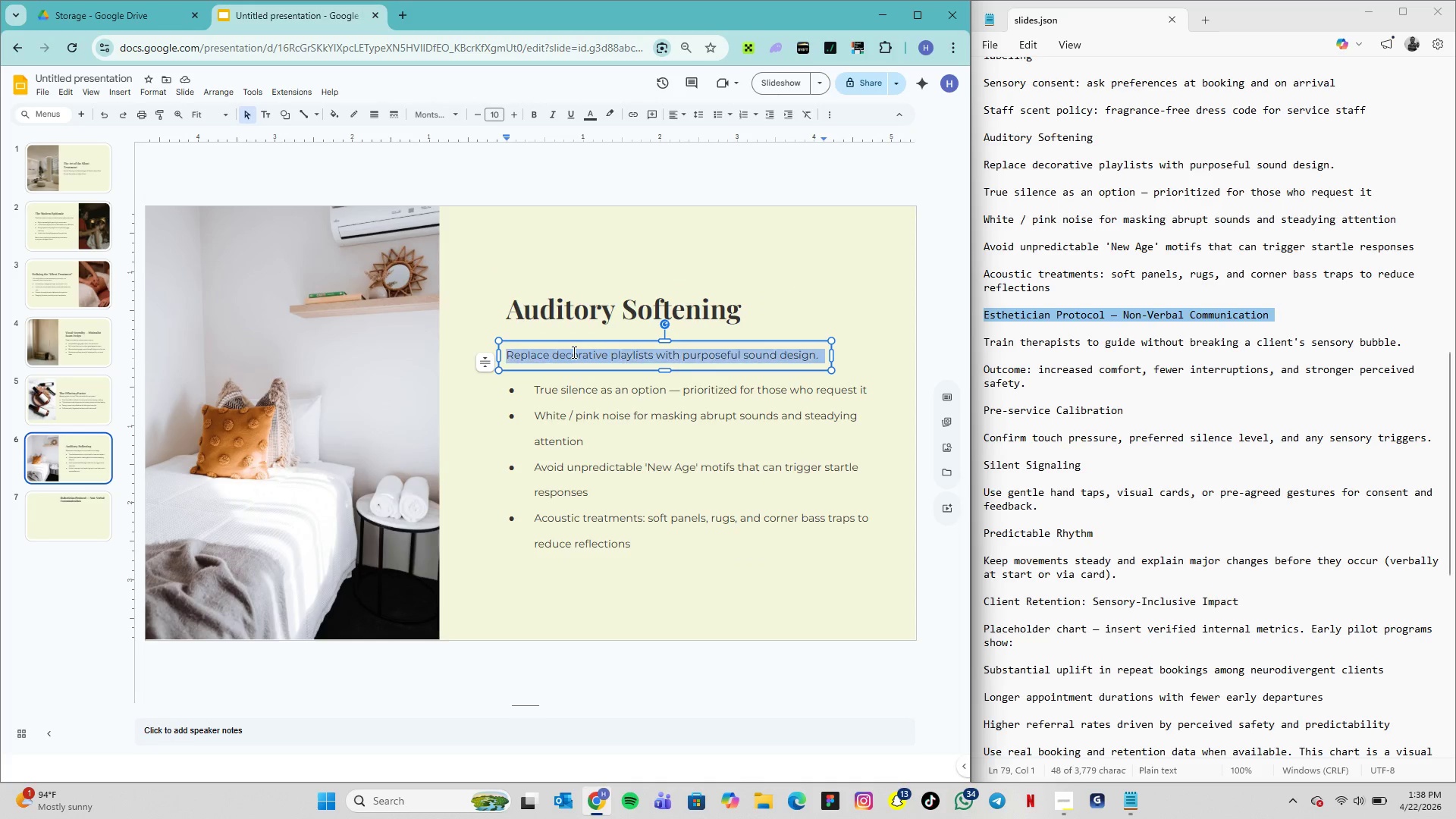 
triple_click([573, 352])
 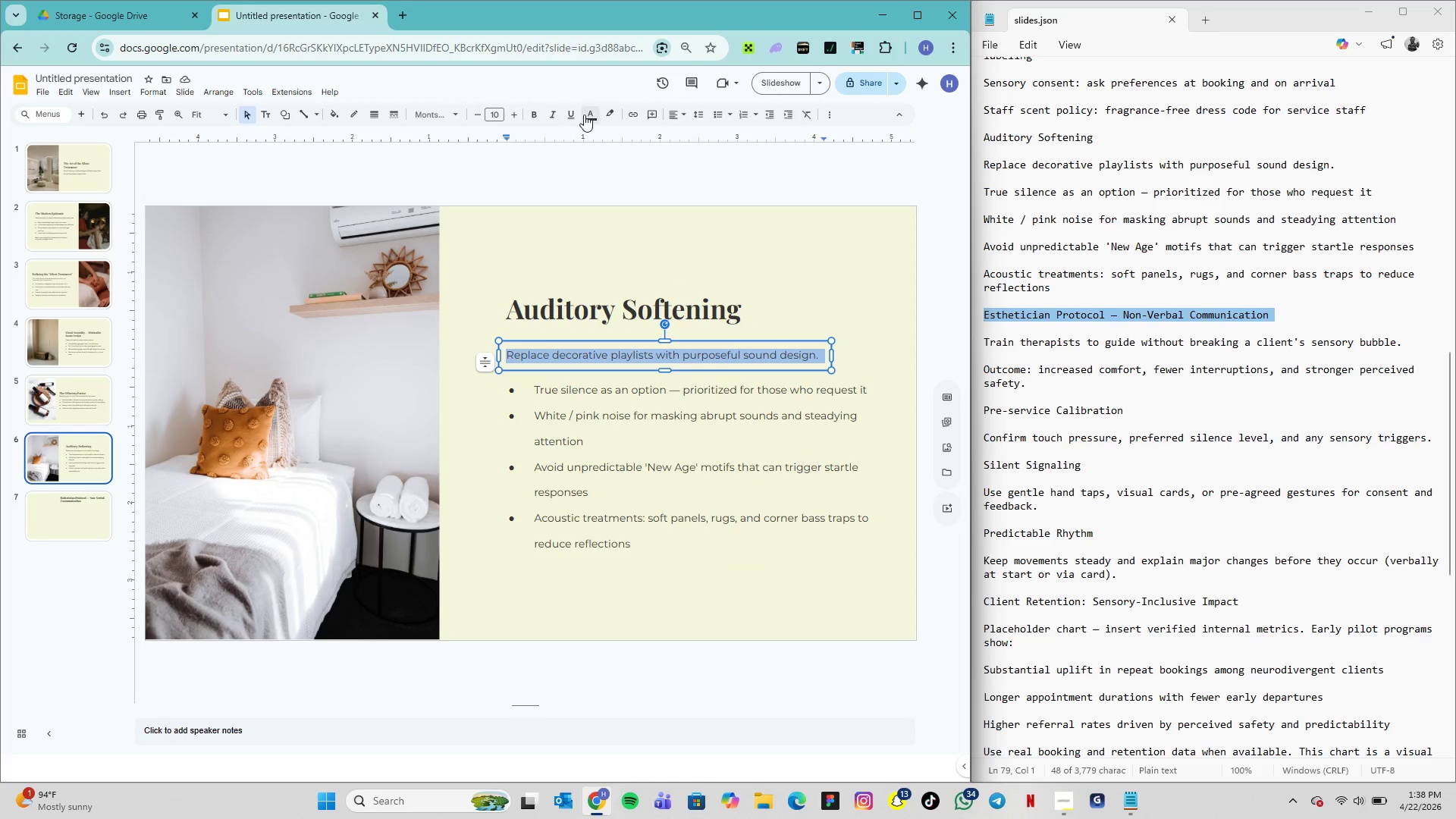 
left_click([588, 113])
 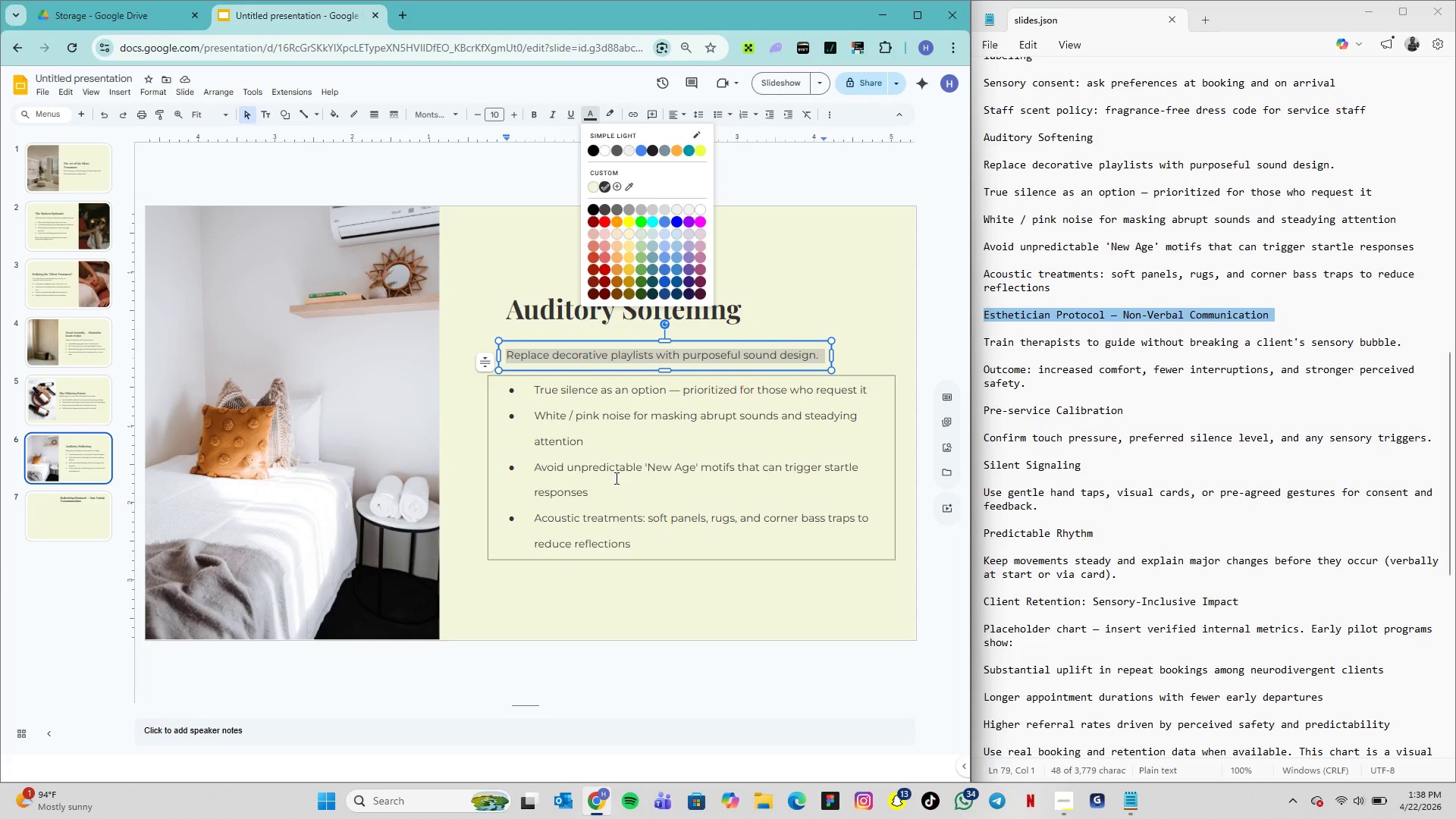 
double_click([607, 463])
 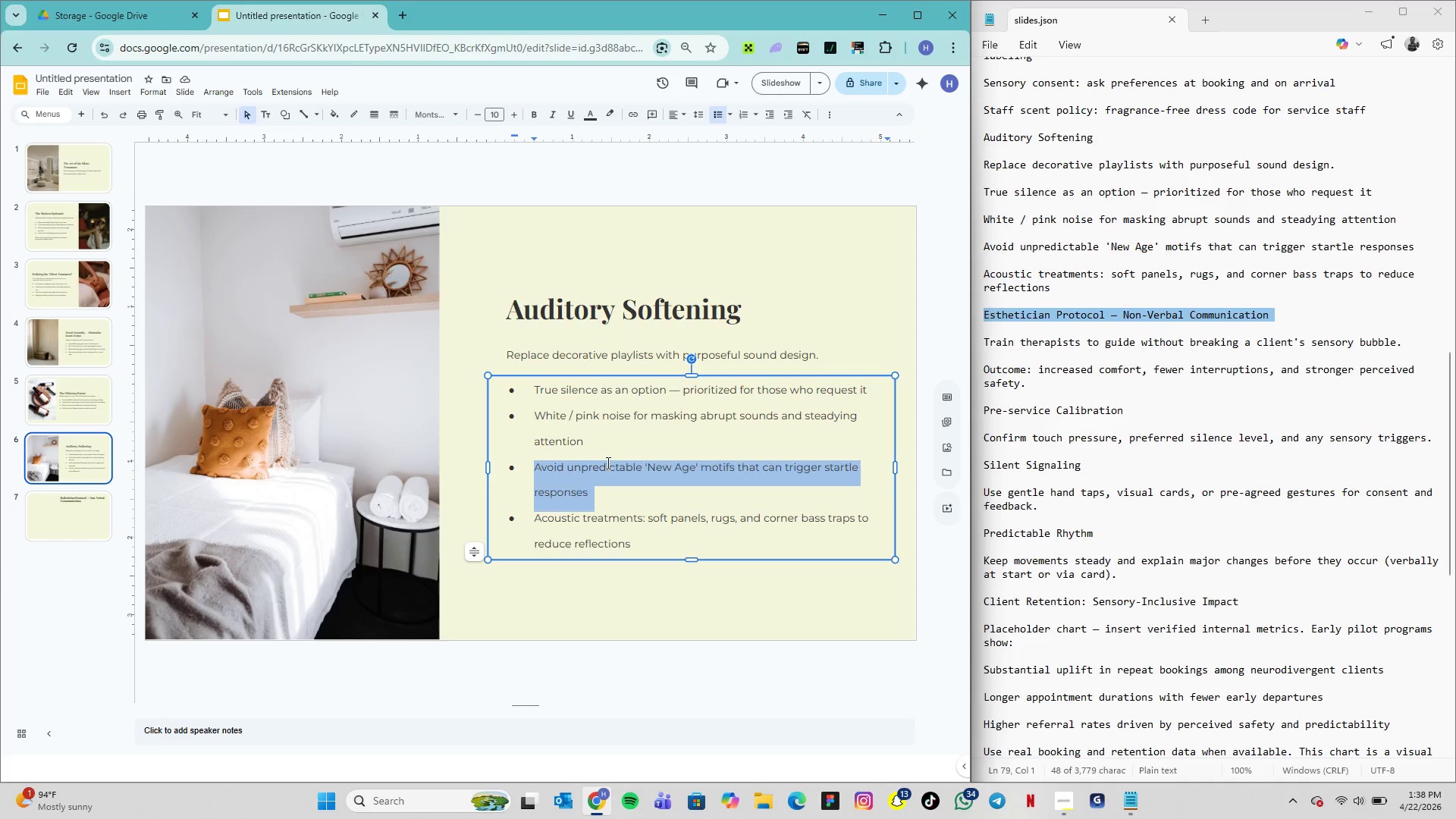 
triple_click([607, 463])
 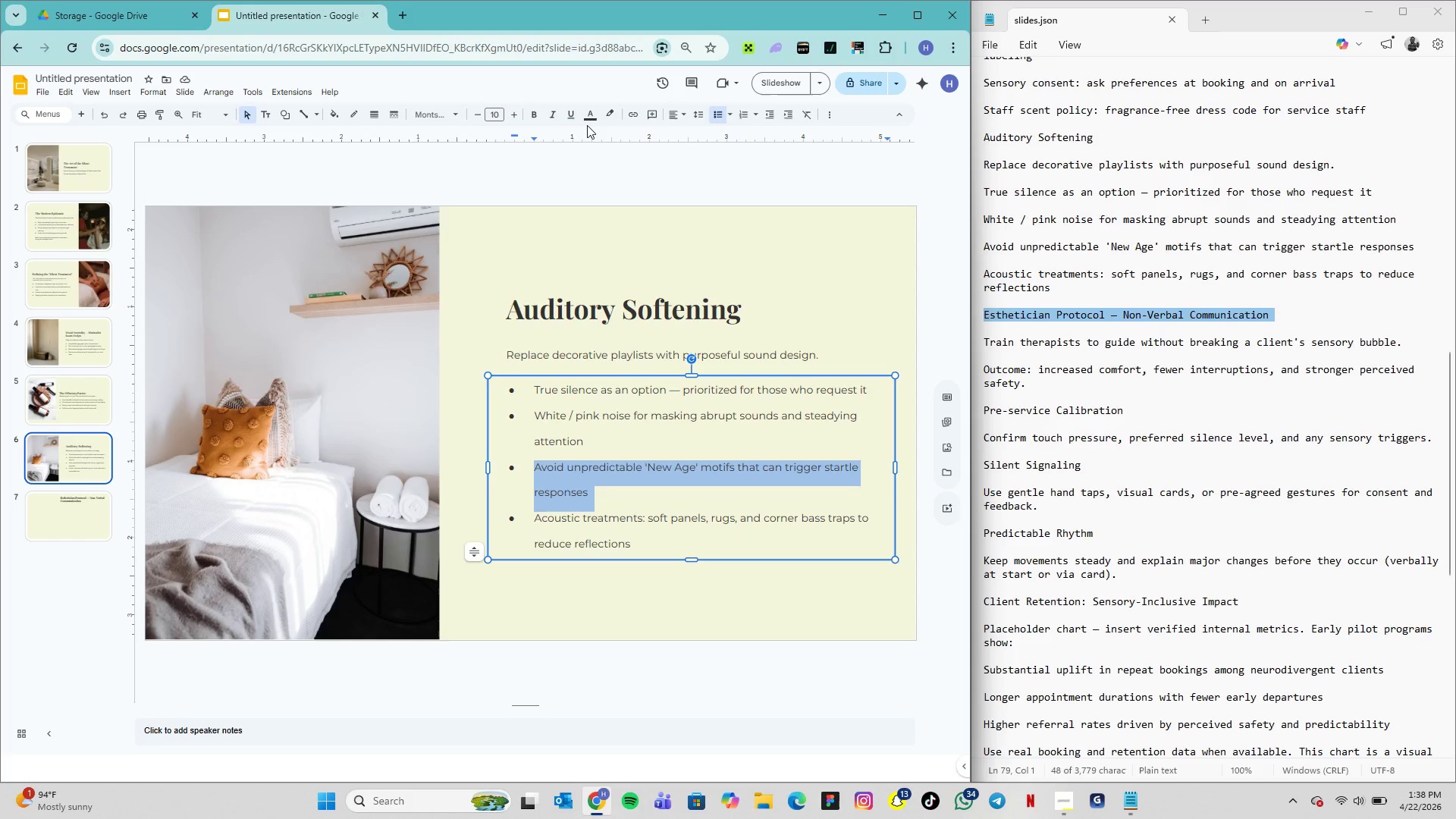 
left_click([585, 122])
 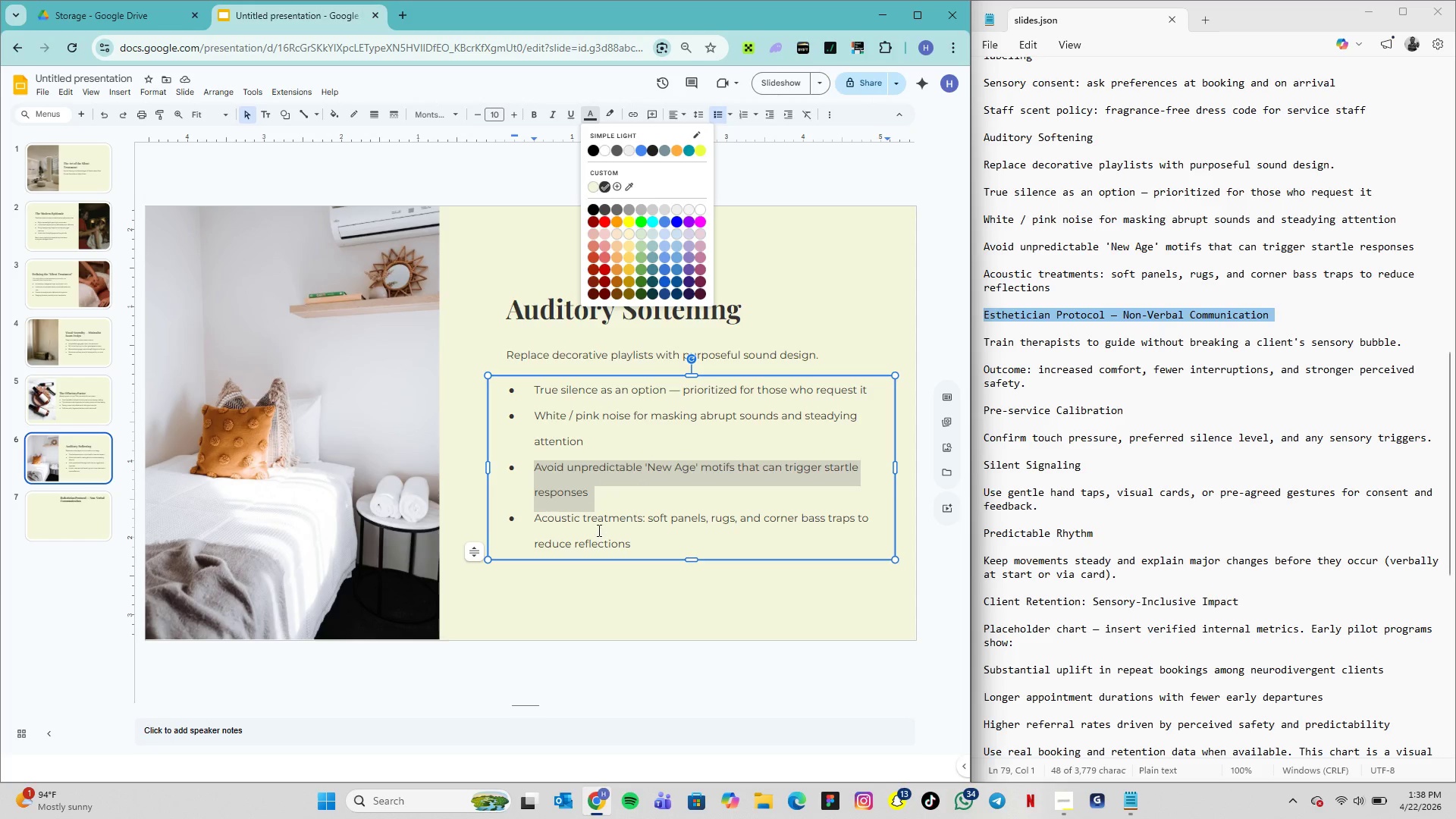 
double_click([595, 519])
 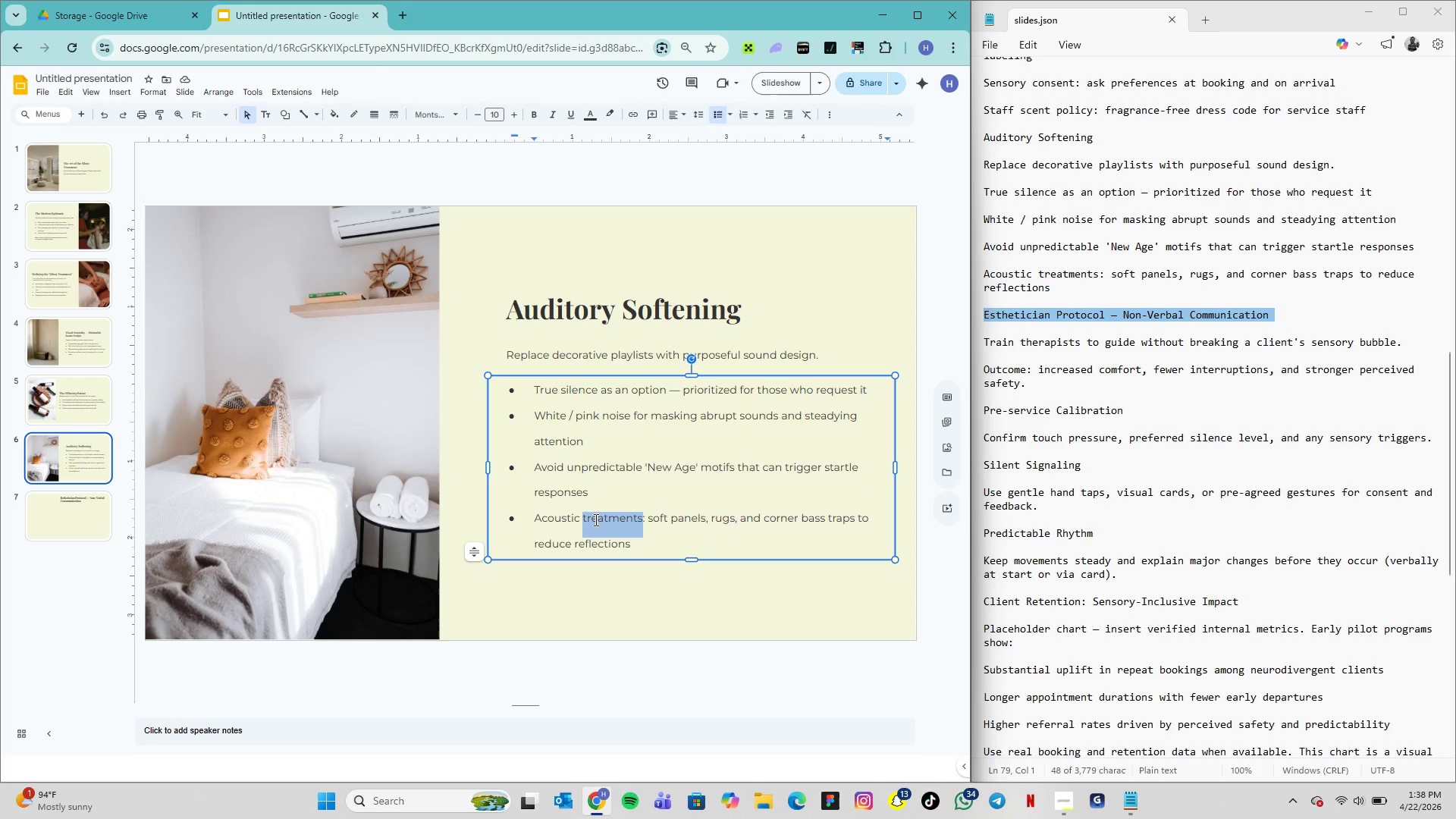 
triple_click([595, 519])
 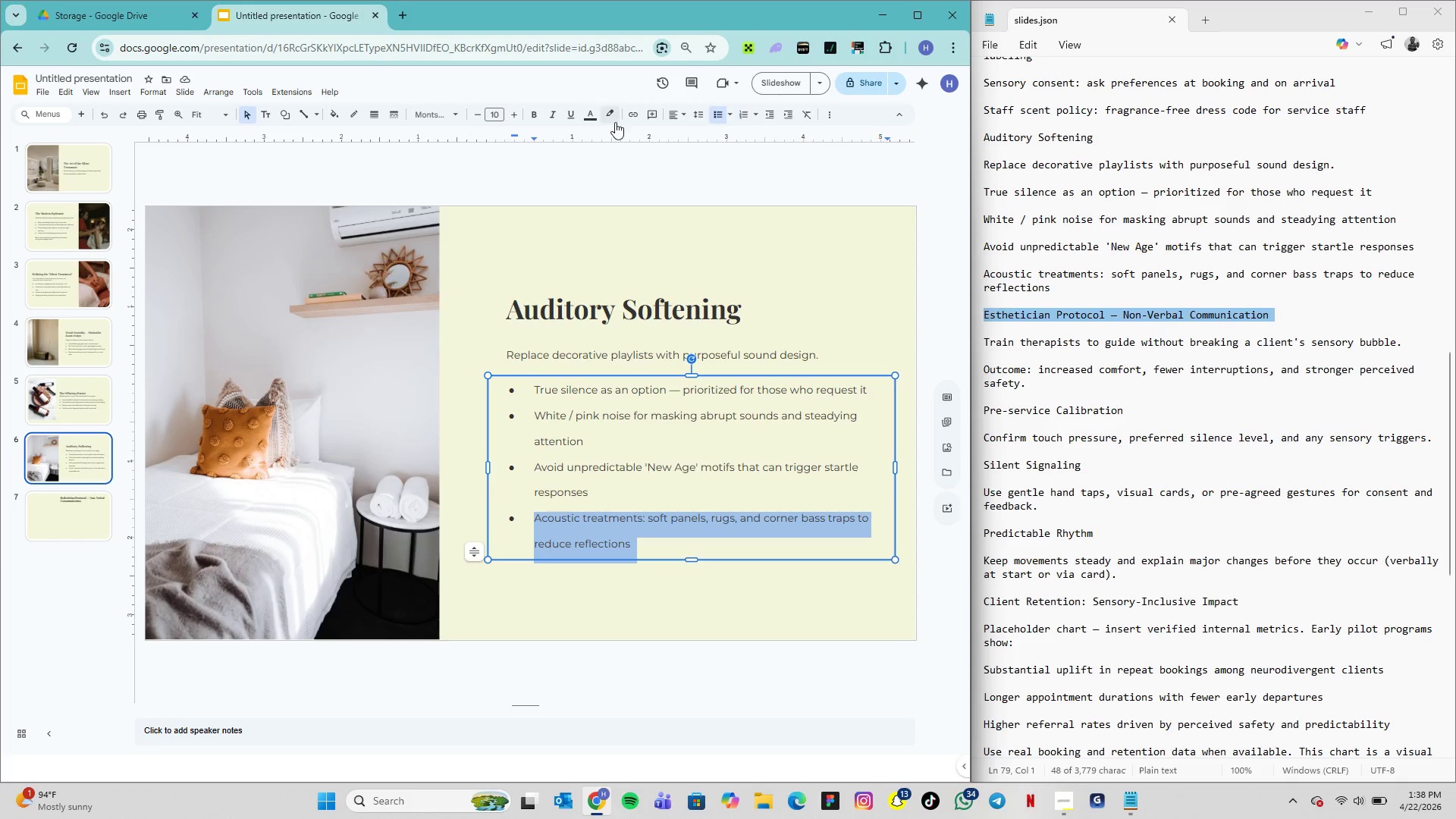 
left_click([594, 118])
 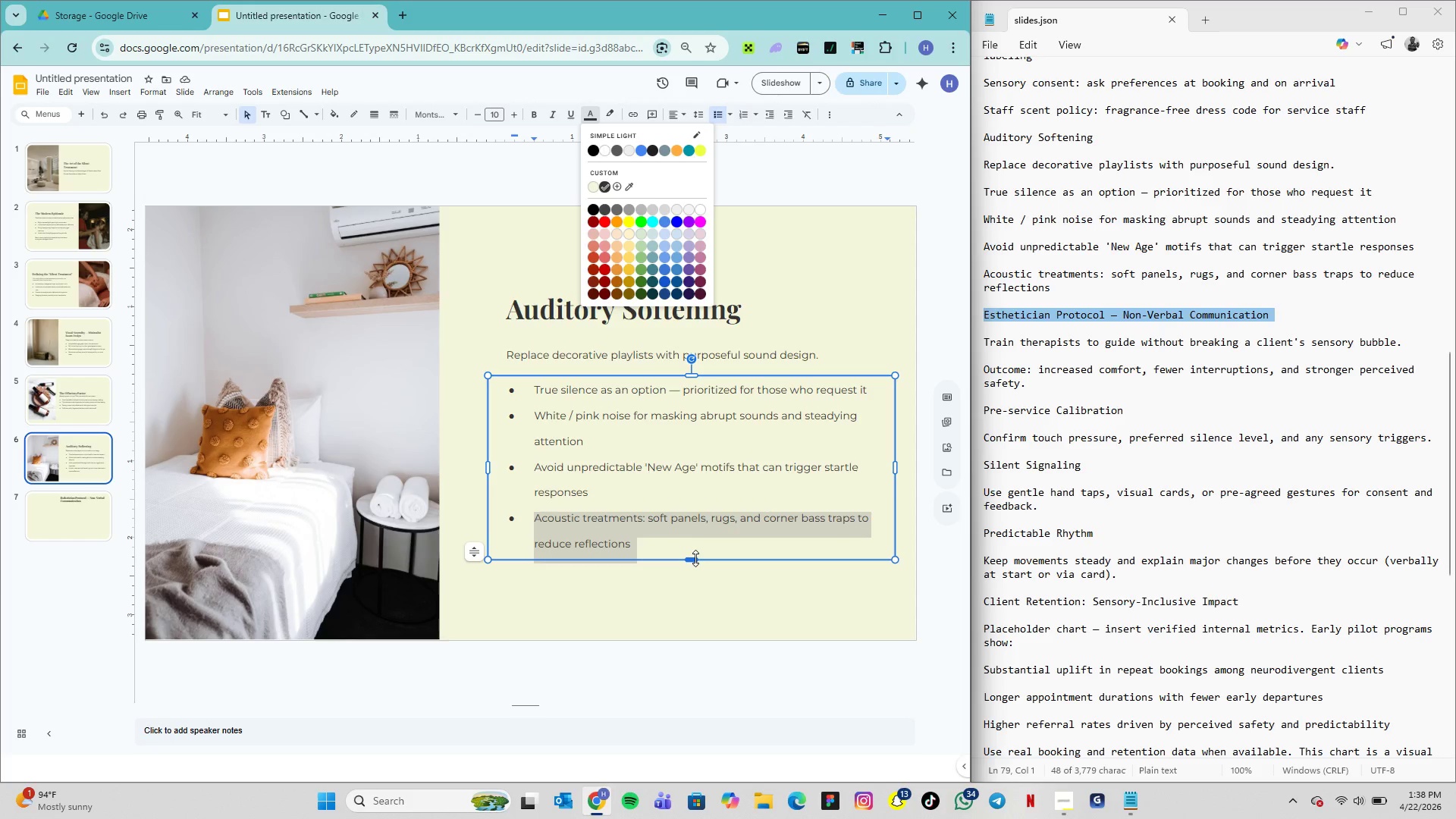 
left_click_drag(start_coordinate=[694, 559], to_coordinate=[693, 567])
 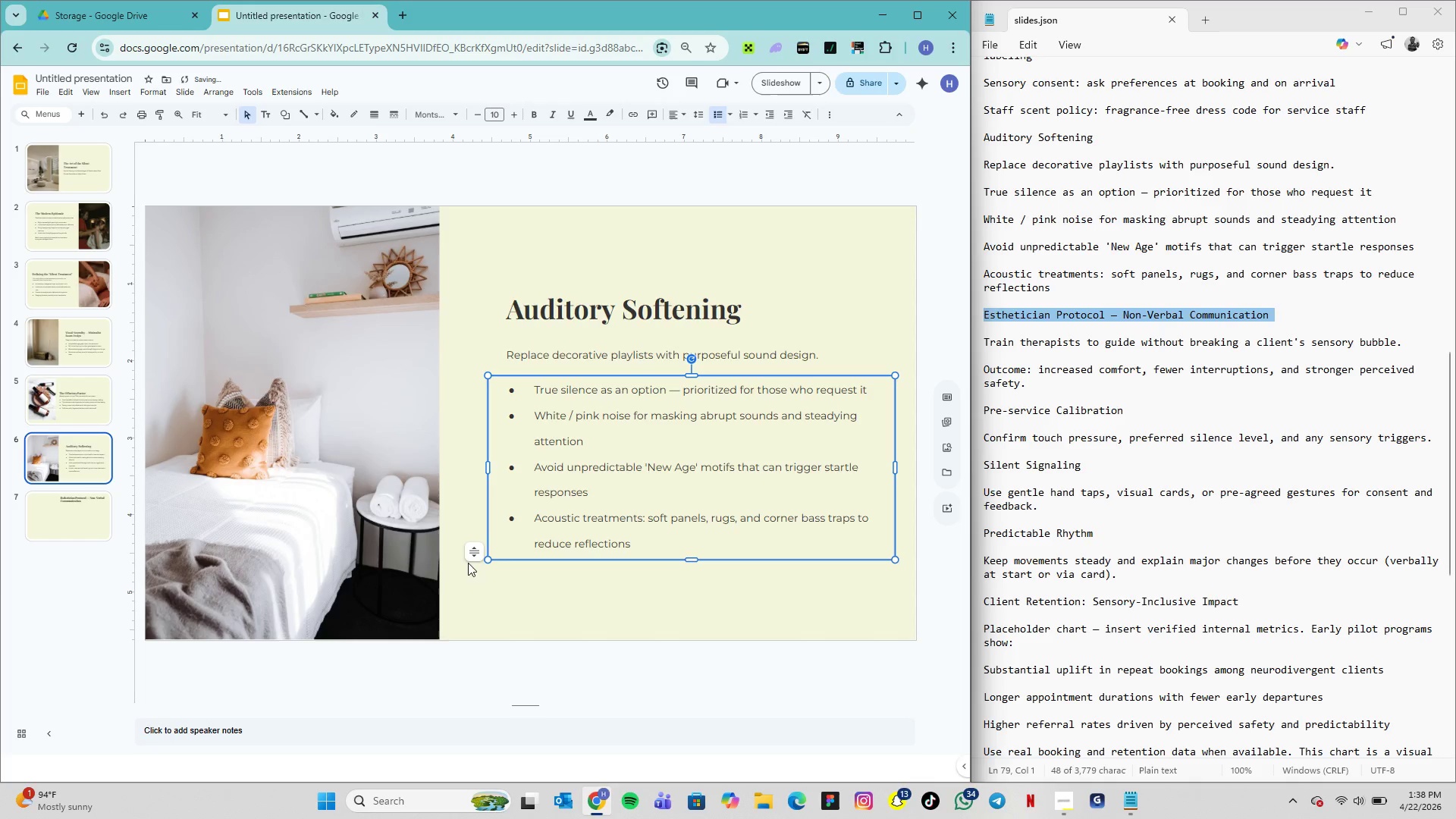 
left_click([477, 556])
 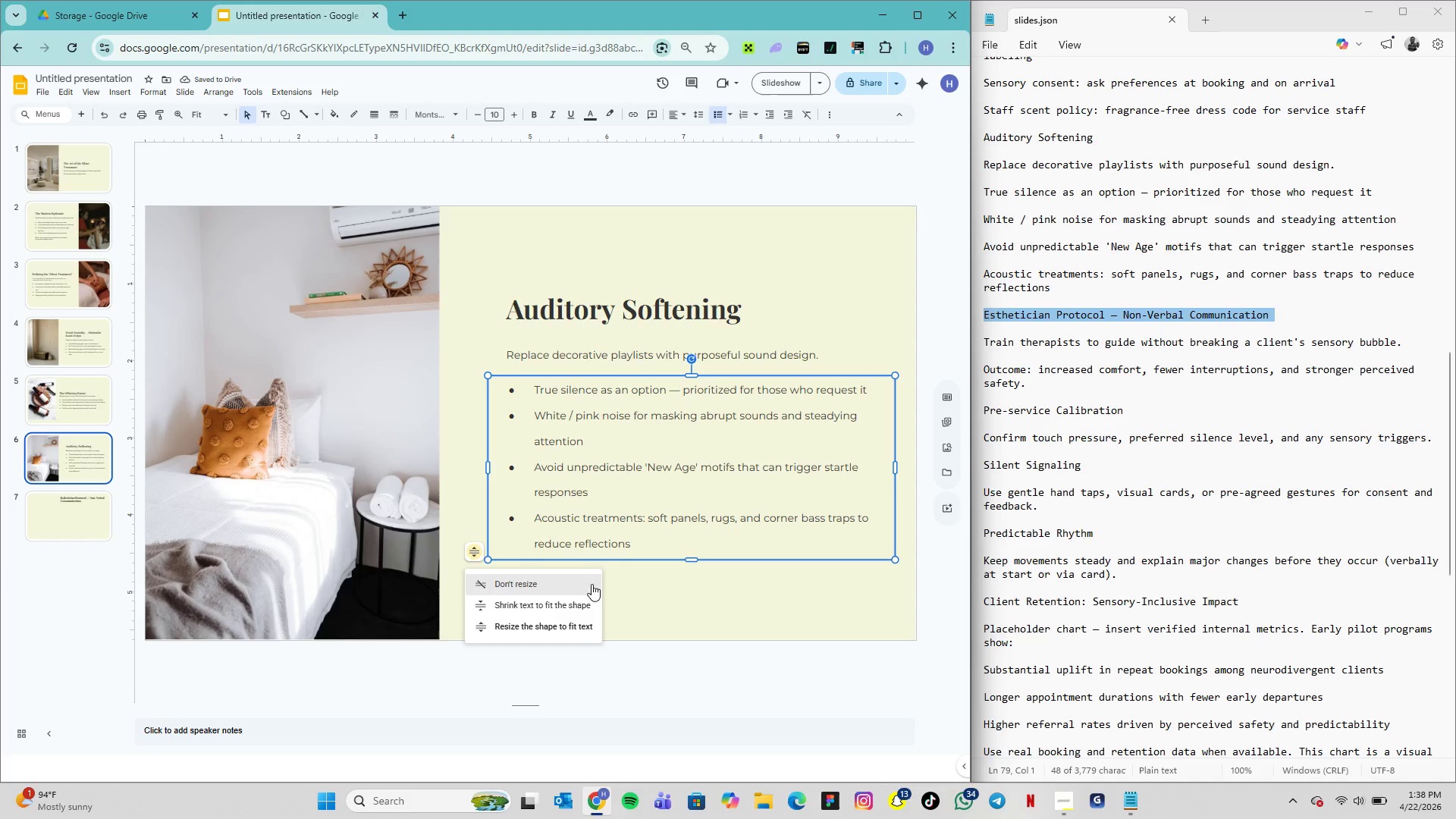 
left_click([581, 585])
 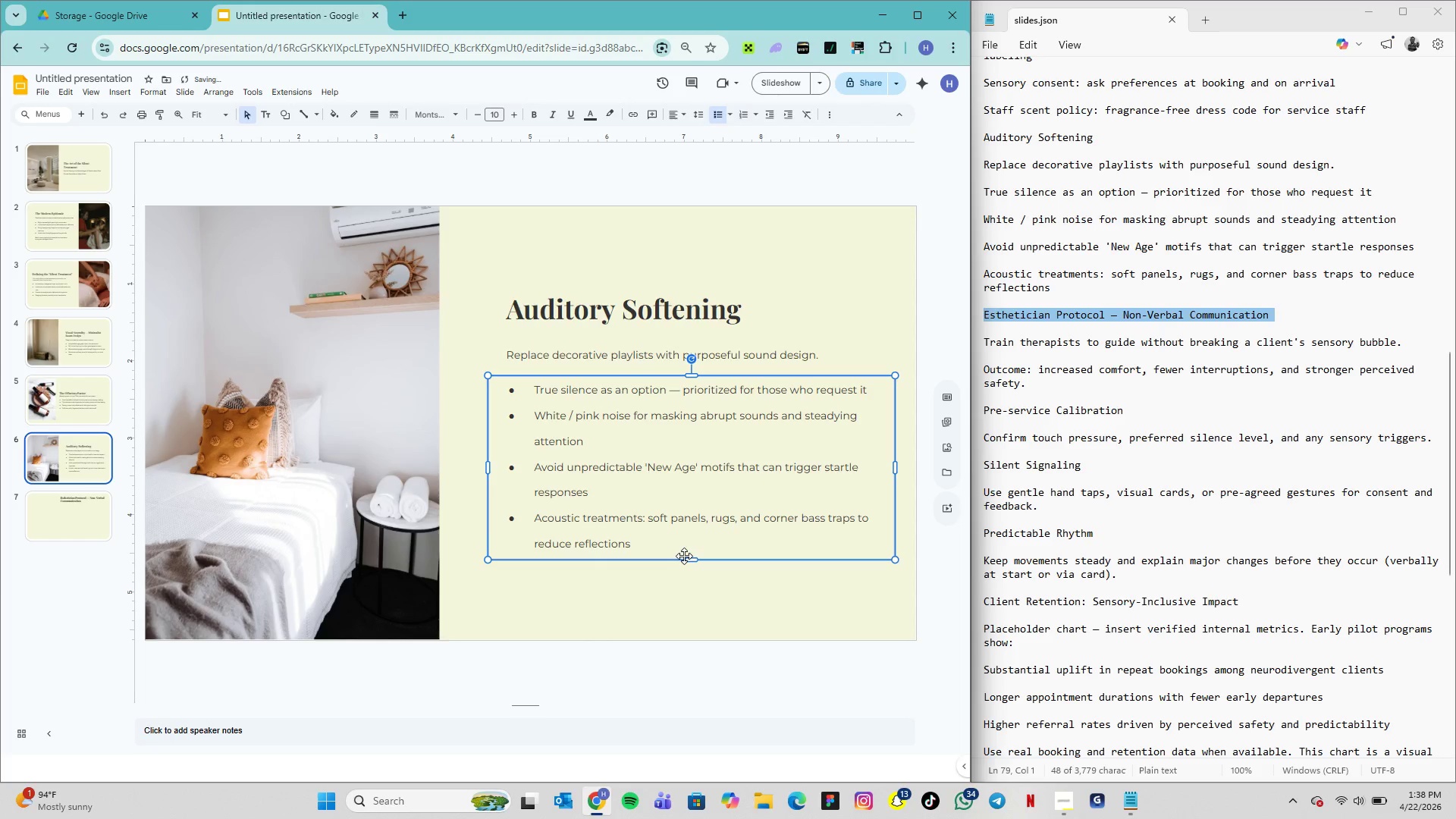 
left_click_drag(start_coordinate=[689, 560], to_coordinate=[694, 567])
 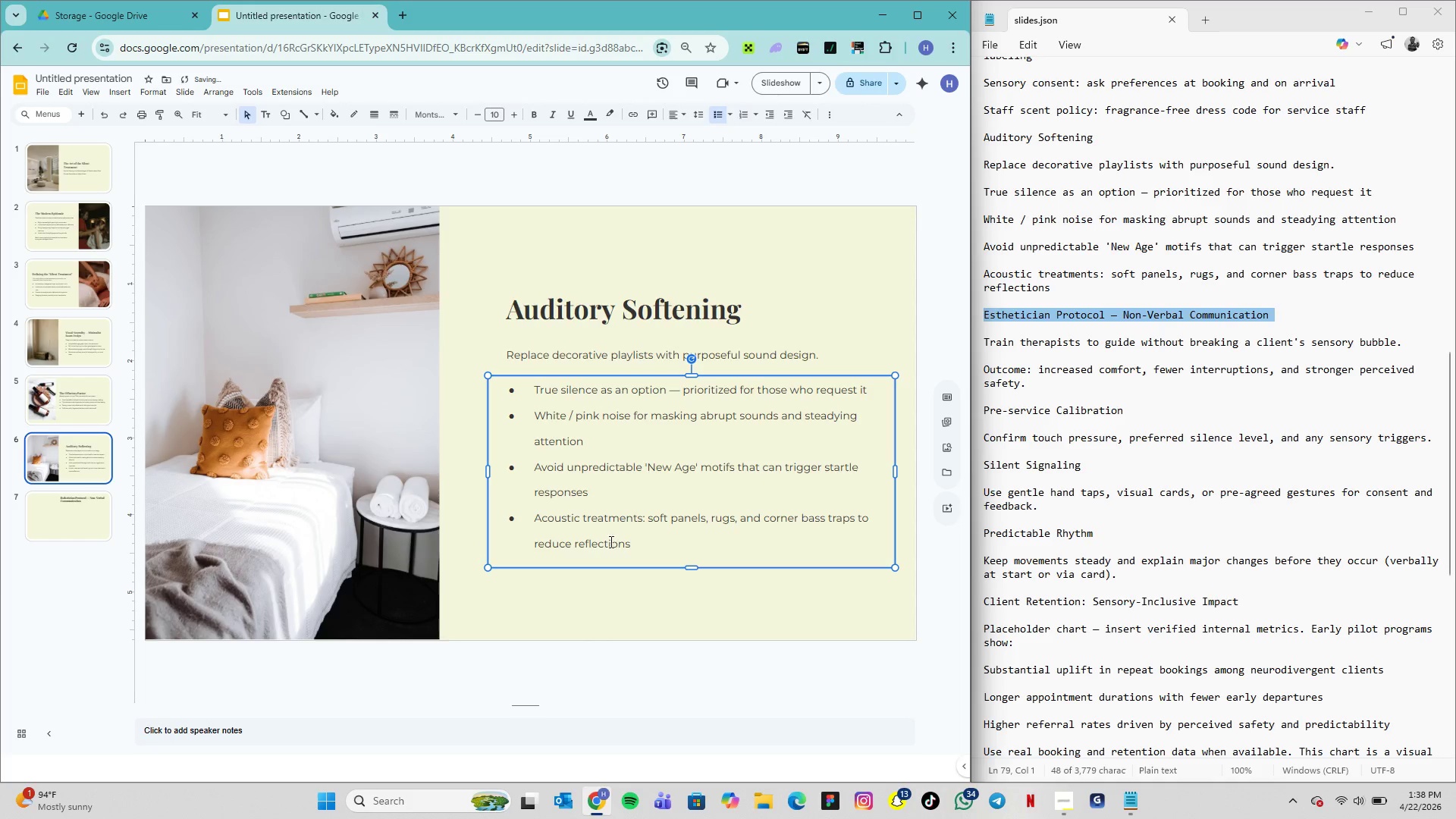 
left_click([610, 541])
 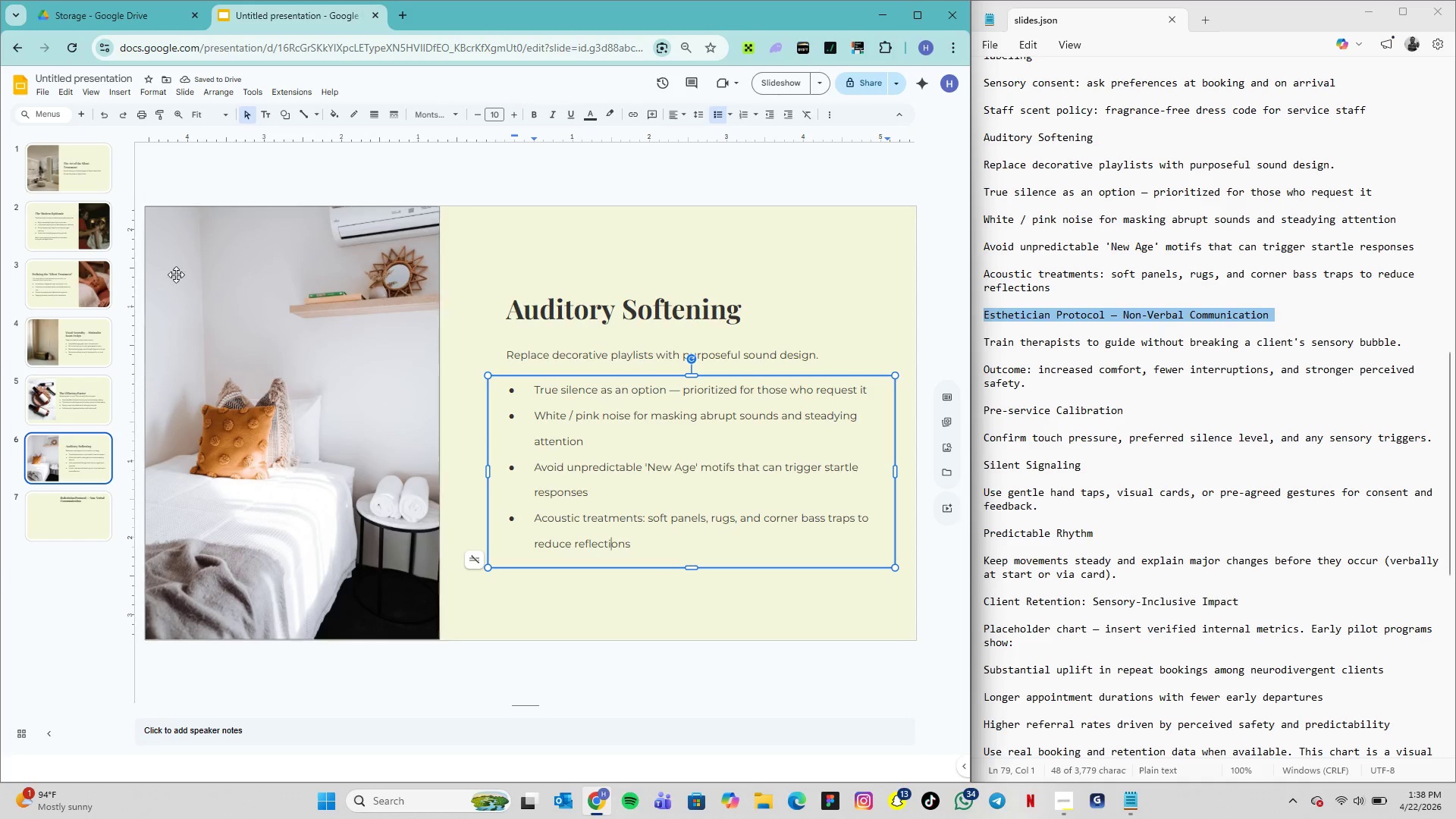 
left_click([86, 506])
 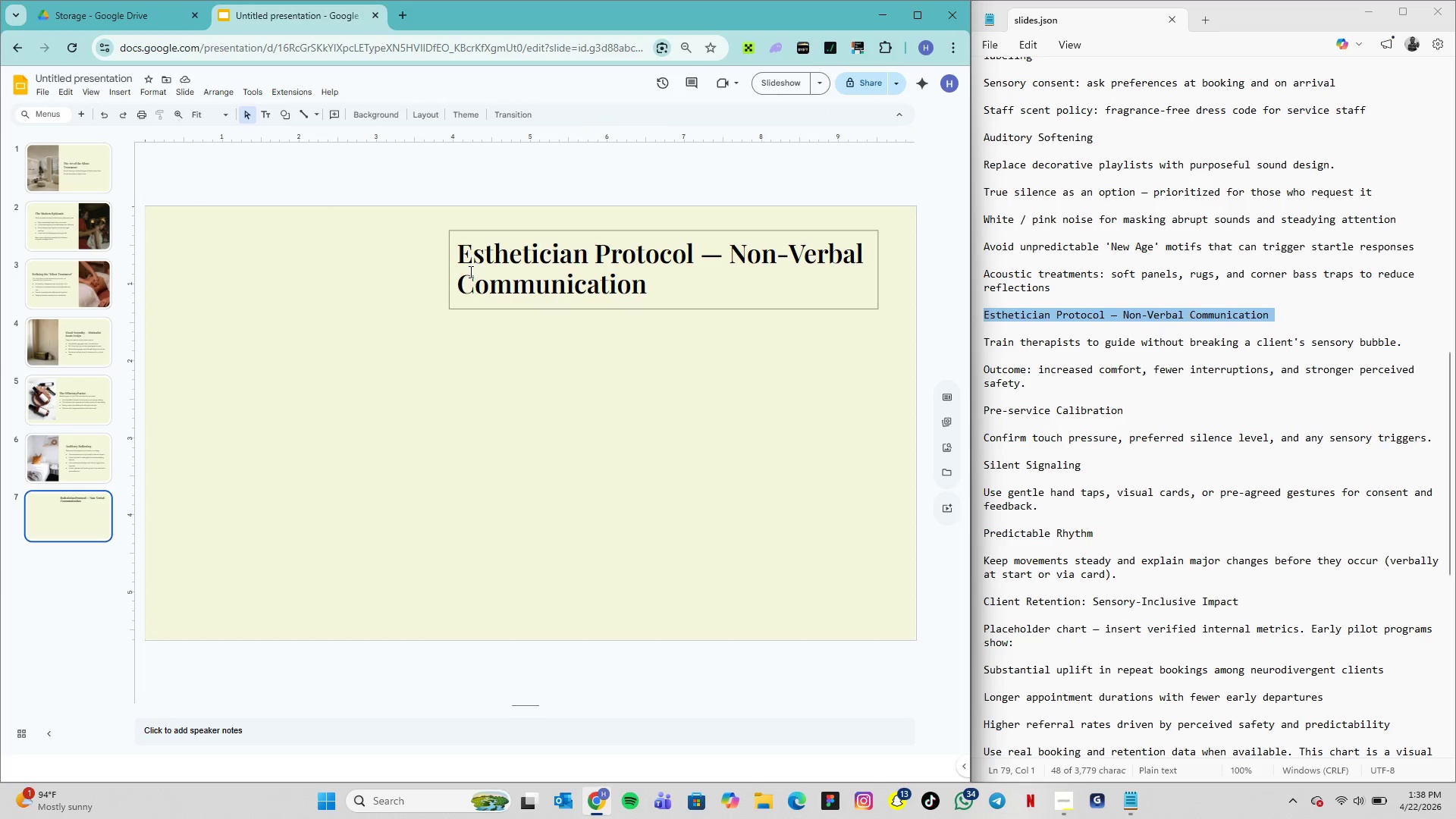 
left_click([469, 271])
 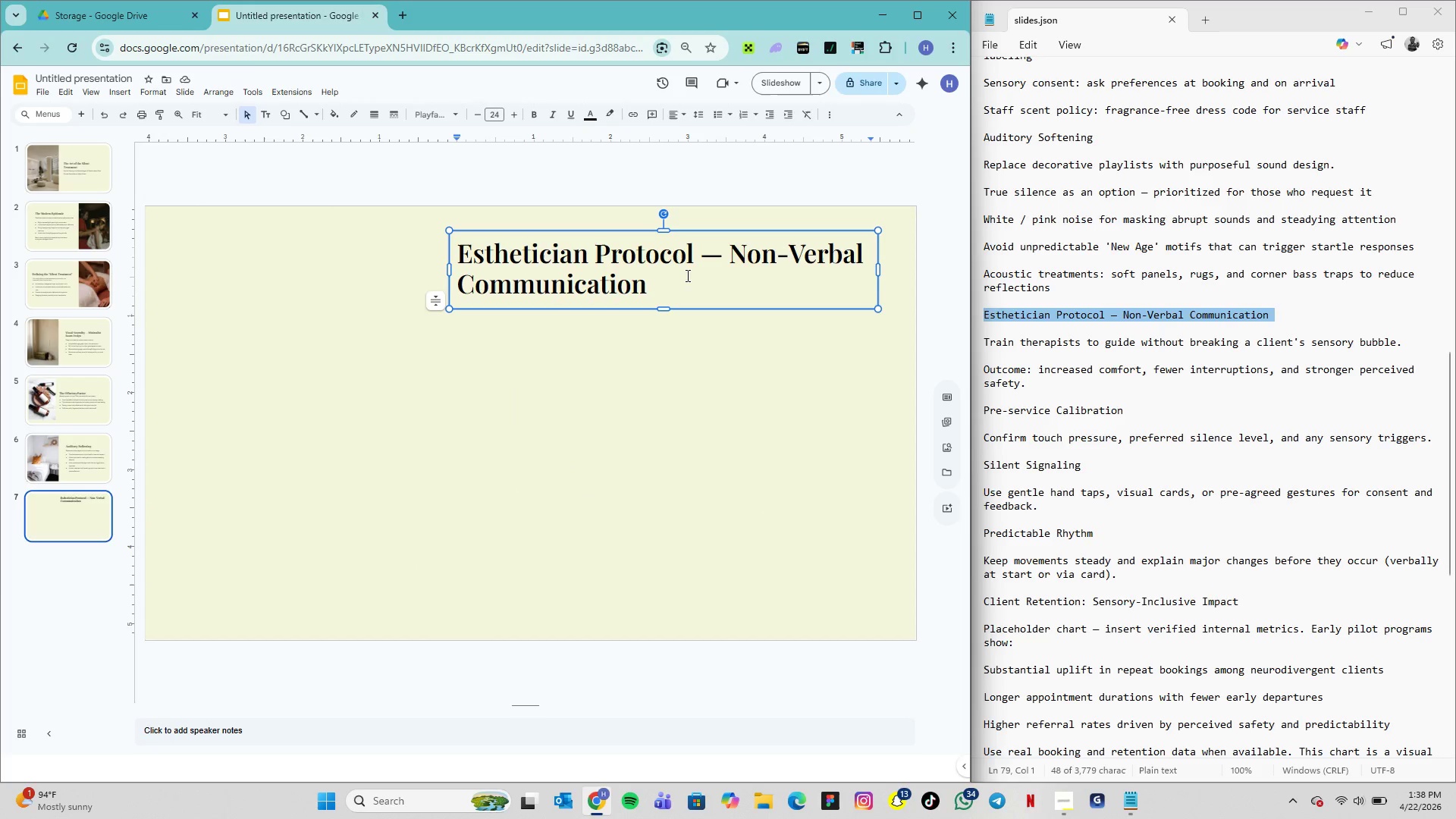 
left_click([689, 275])
 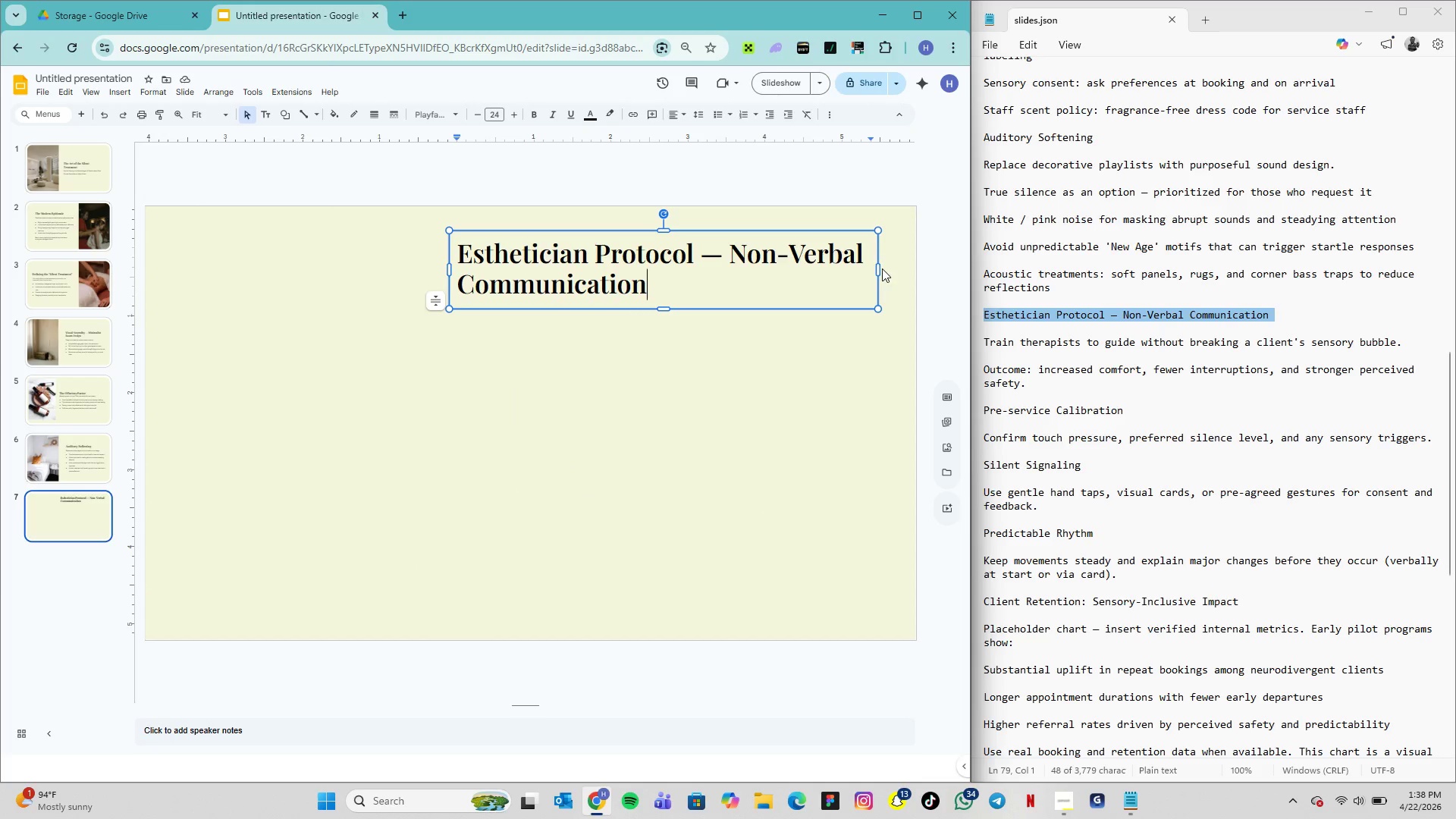 
left_click_drag(start_coordinate=[879, 269], to_coordinate=[873, 270])
 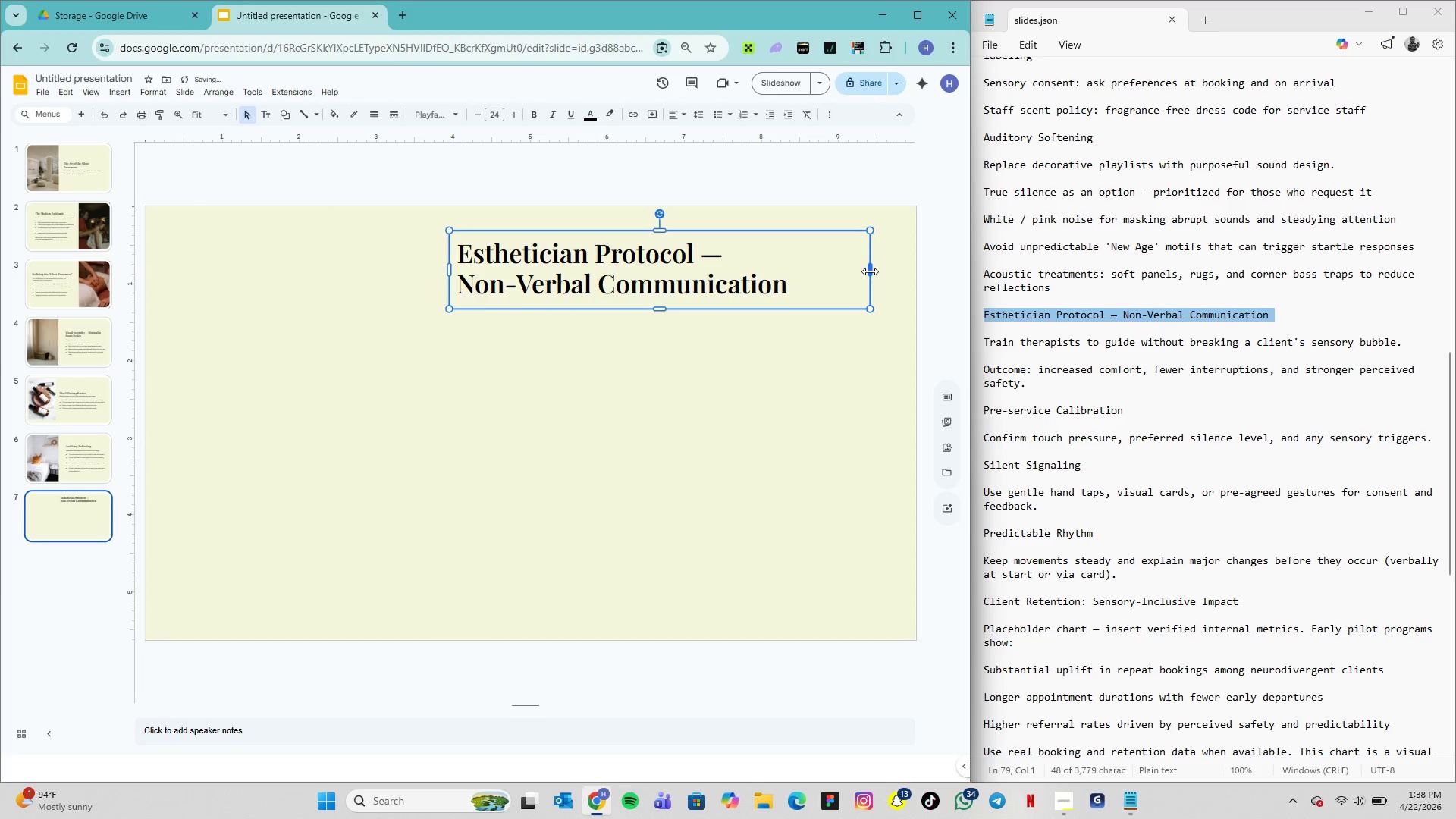 
left_click_drag(start_coordinate=[870, 271], to_coordinate=[875, 273])
 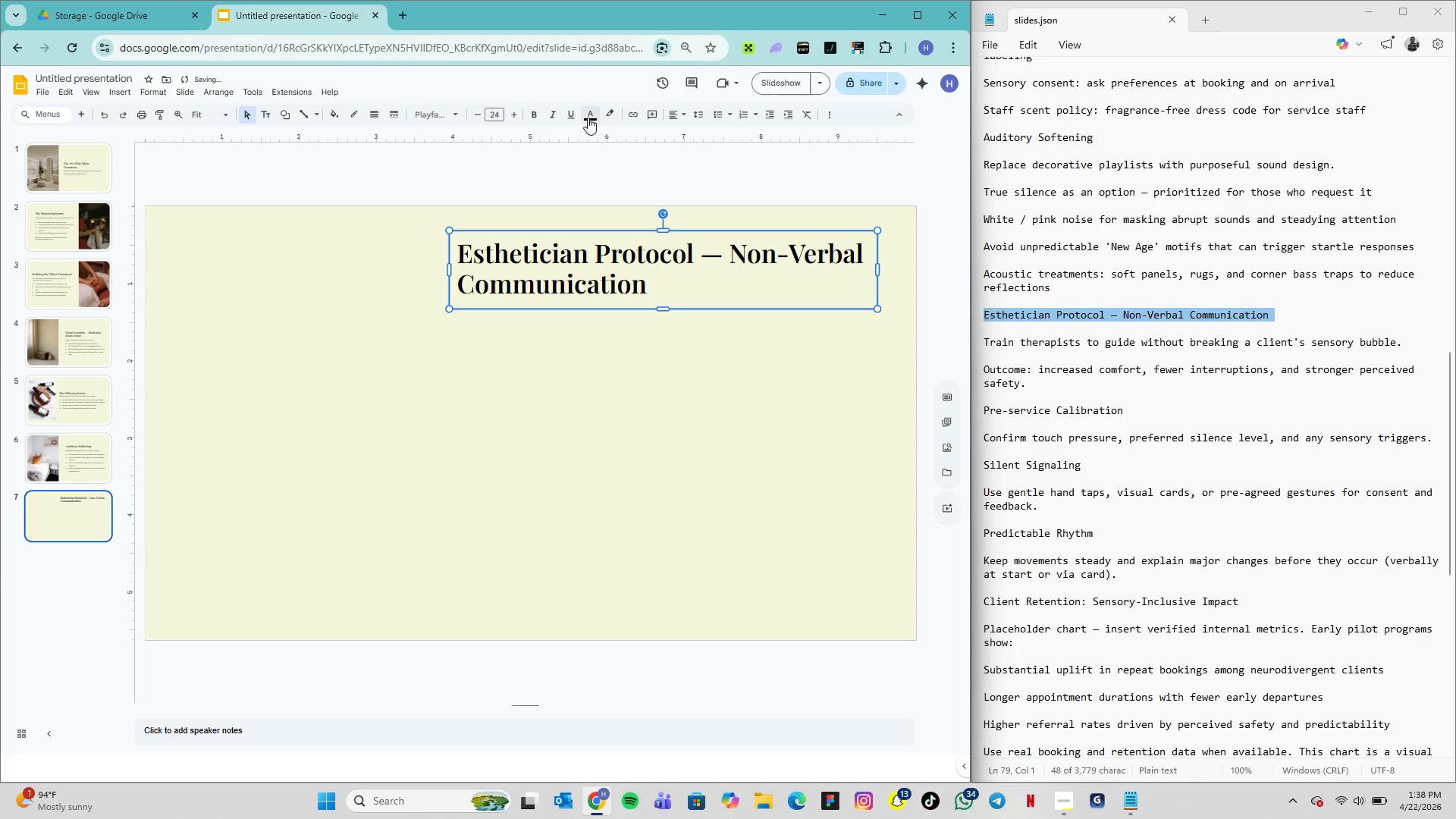 
wait(6.3)
 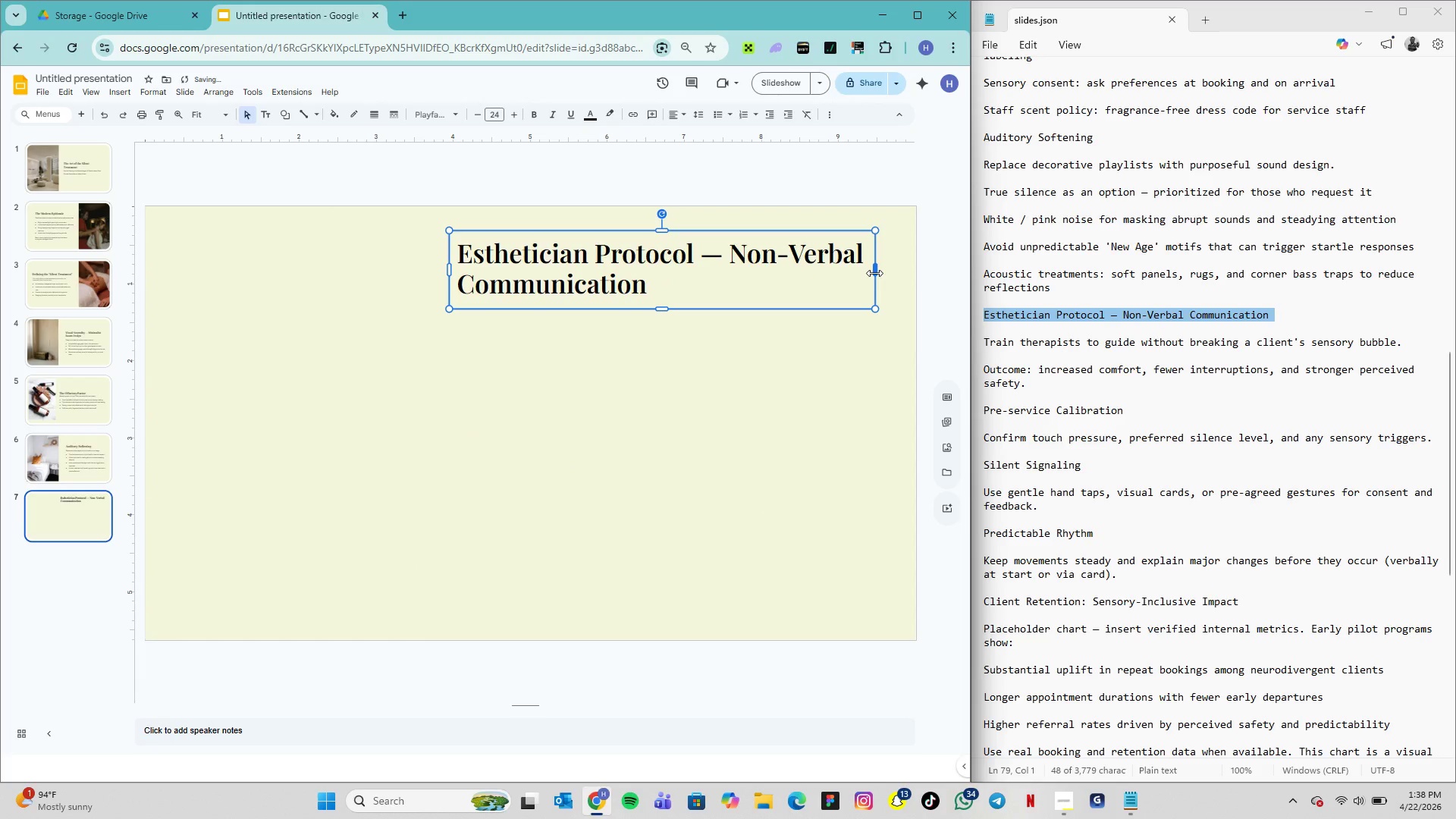 
left_click([698, 112])
 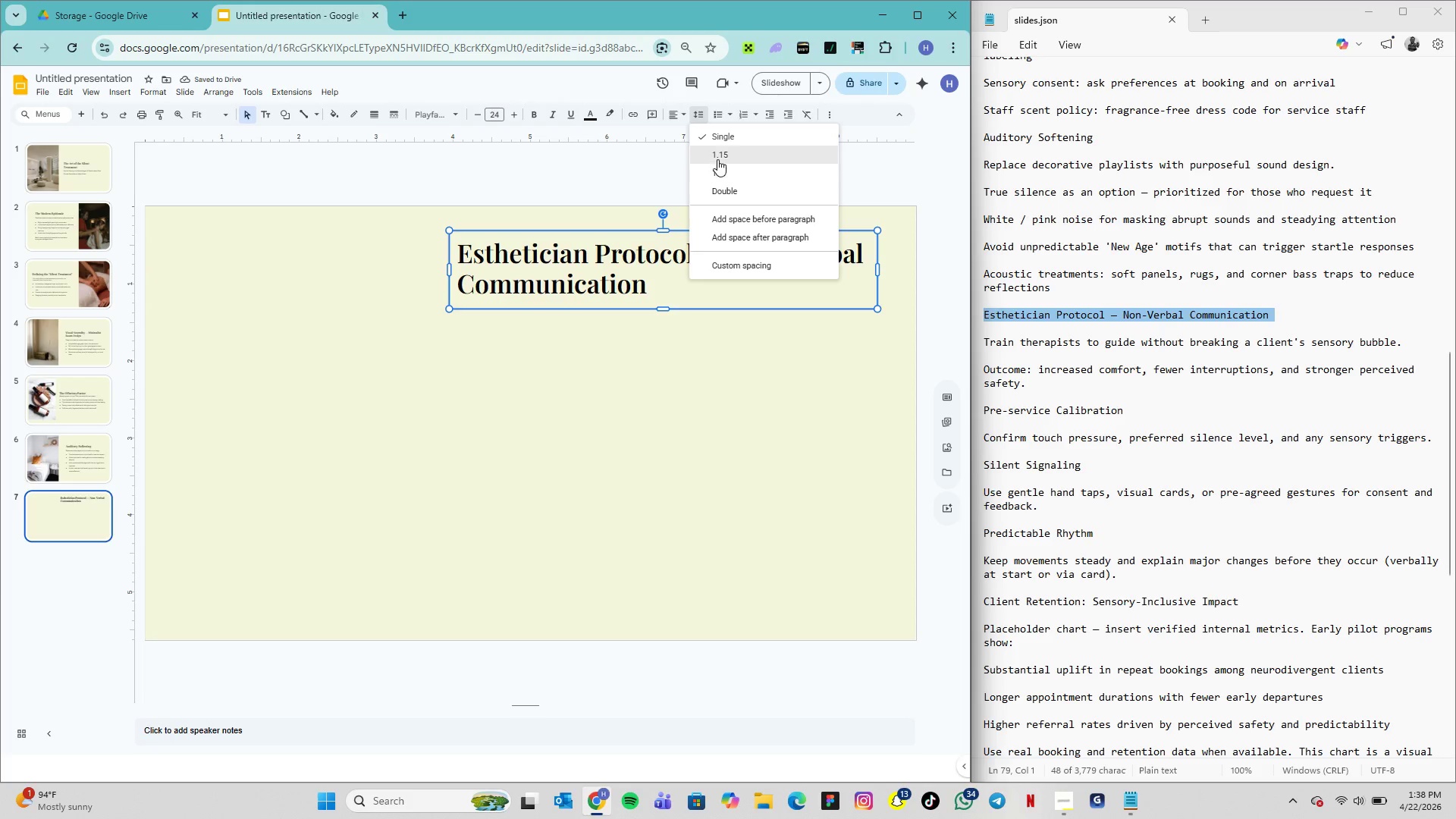 
left_click([720, 156])
 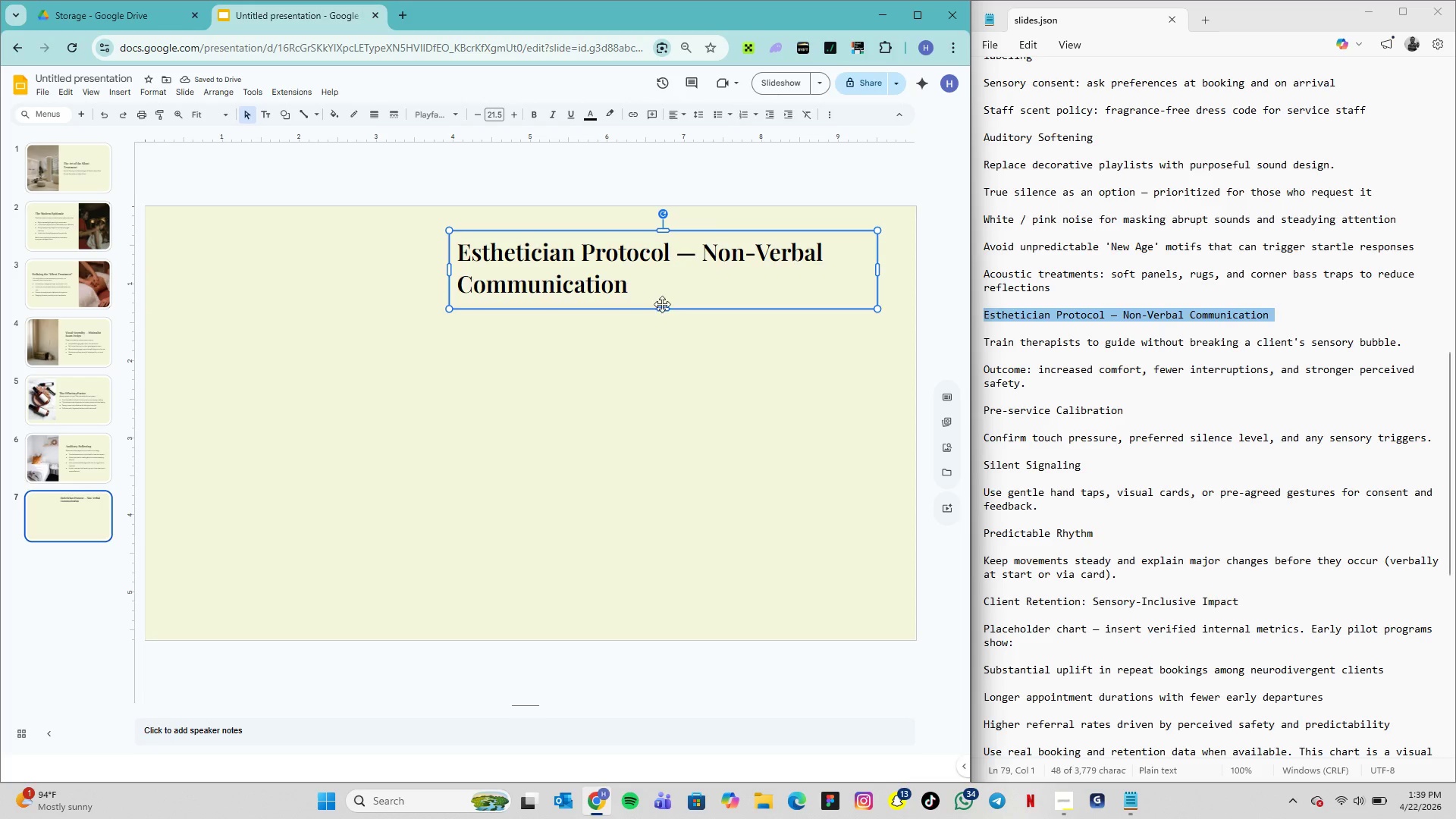 
left_click_drag(start_coordinate=[667, 306], to_coordinate=[660, 318])
 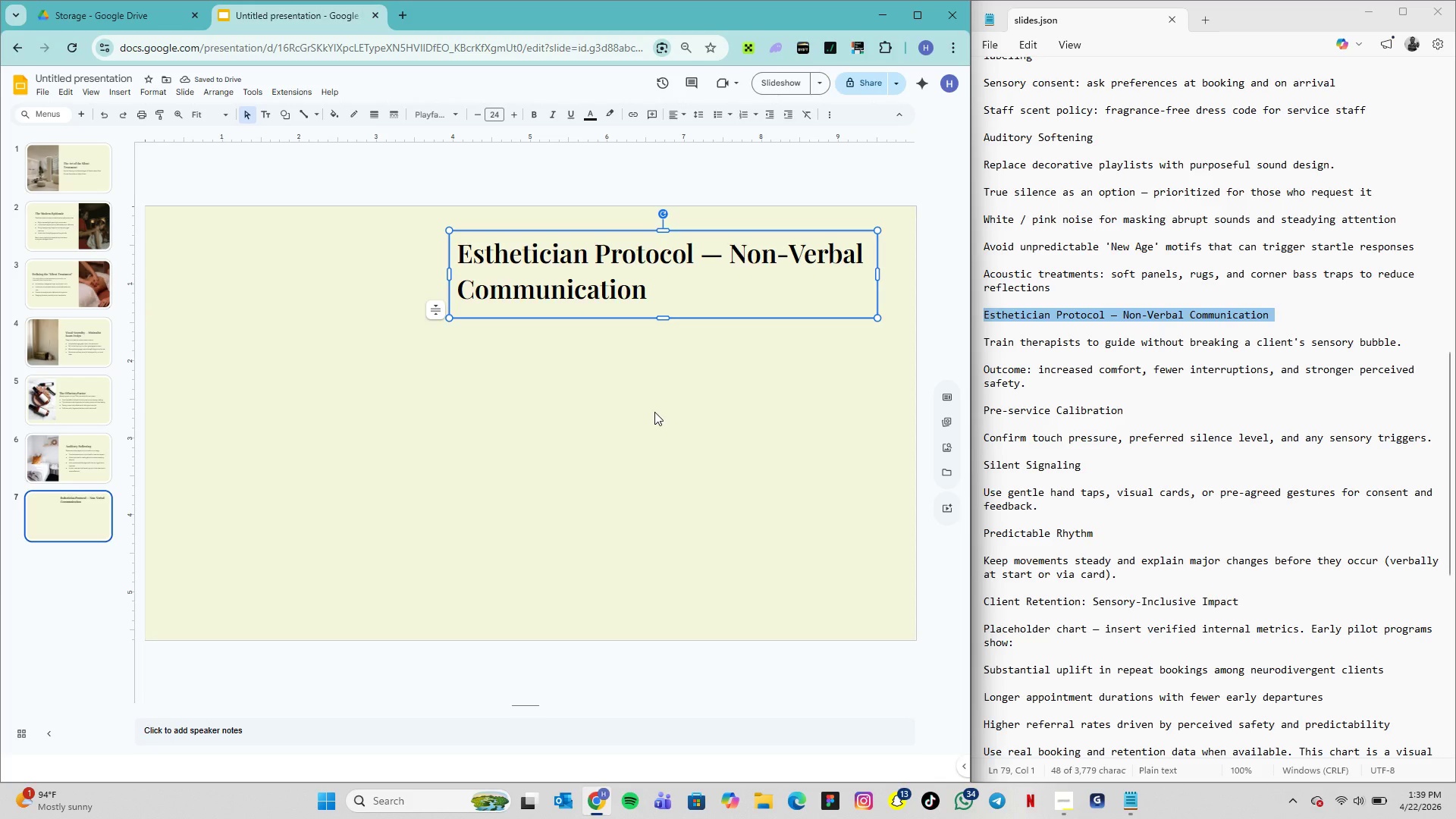 
wait(9.41)
 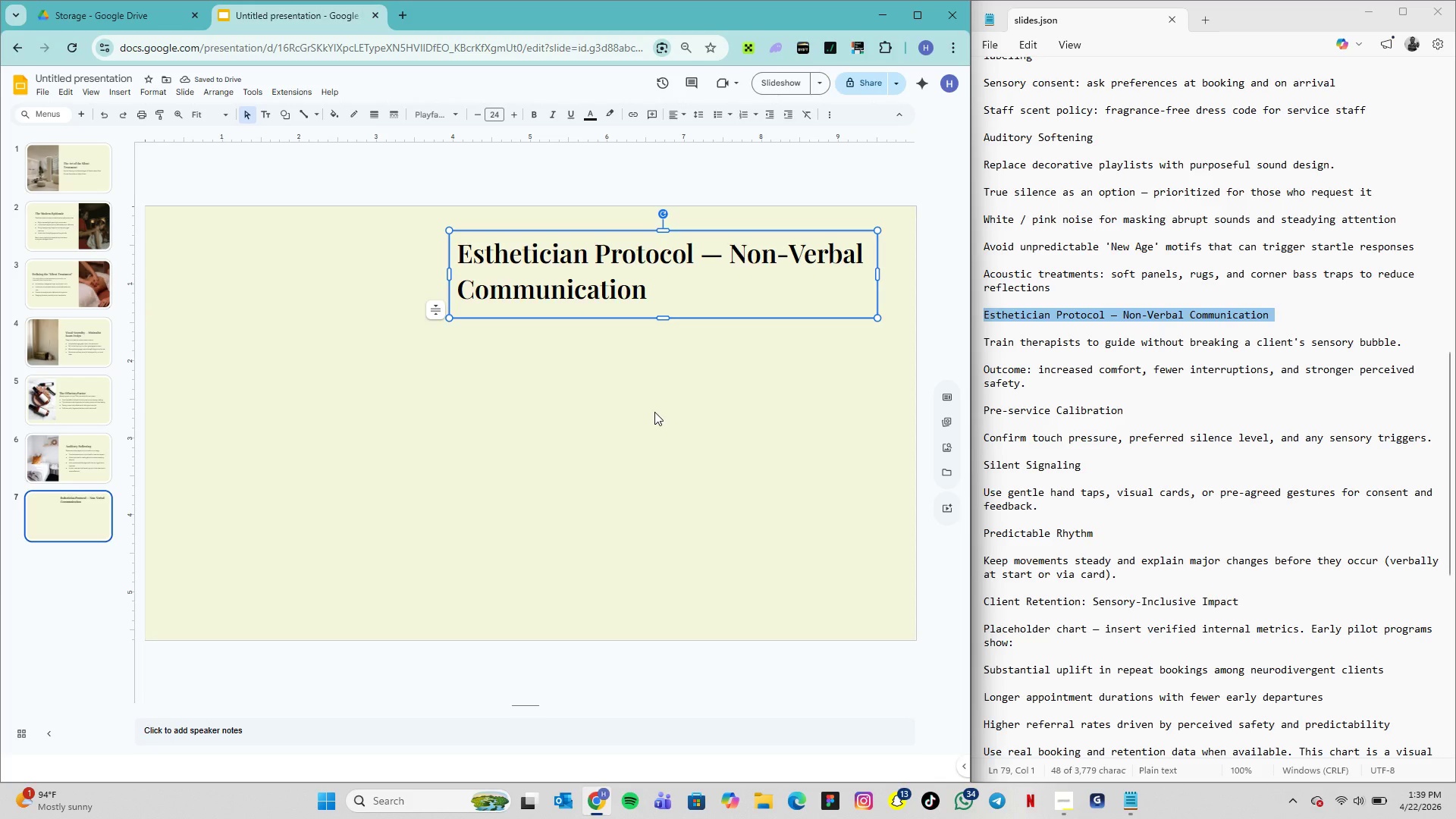 
left_click([789, 253])
 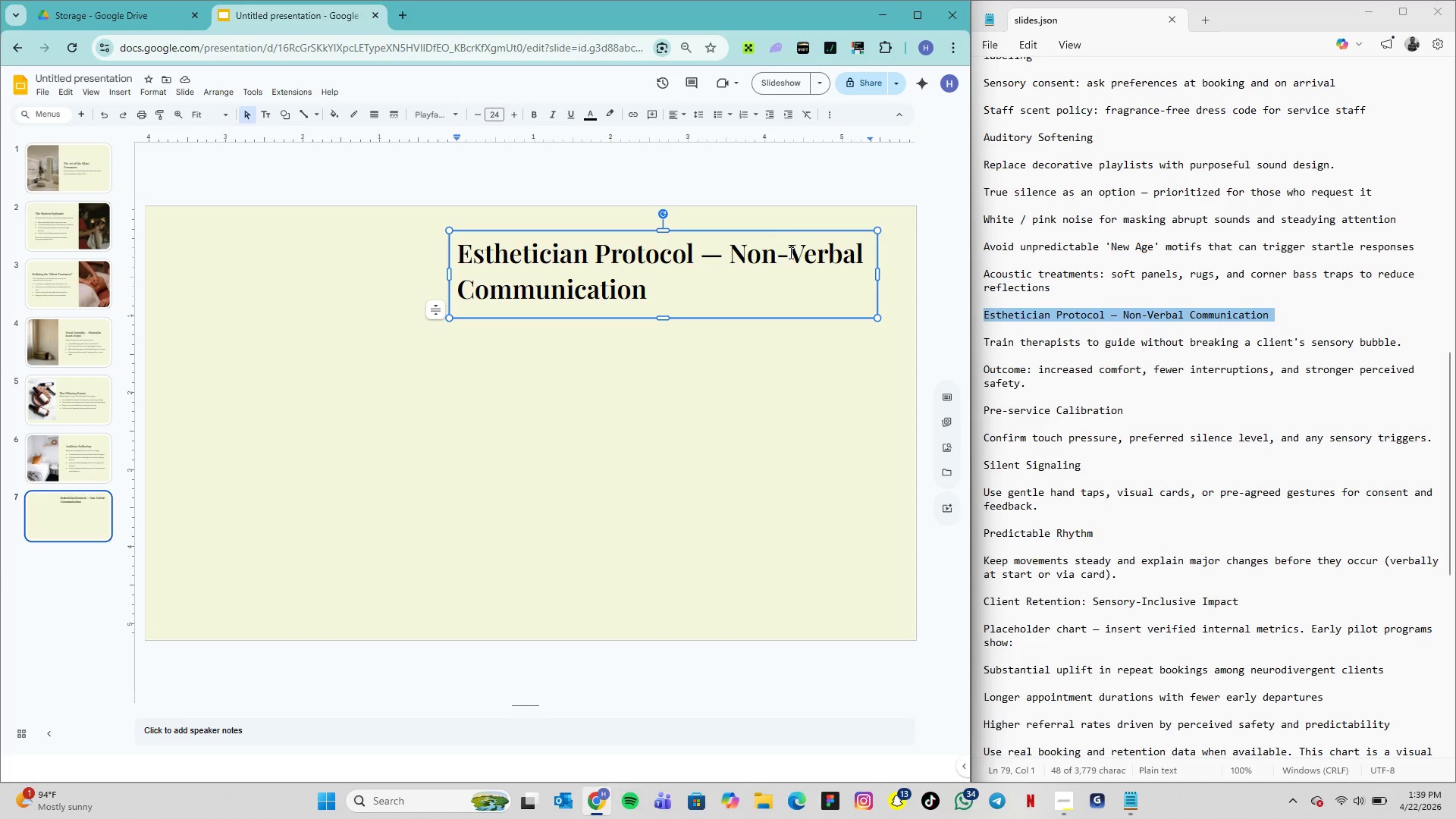 
key(Enter)
 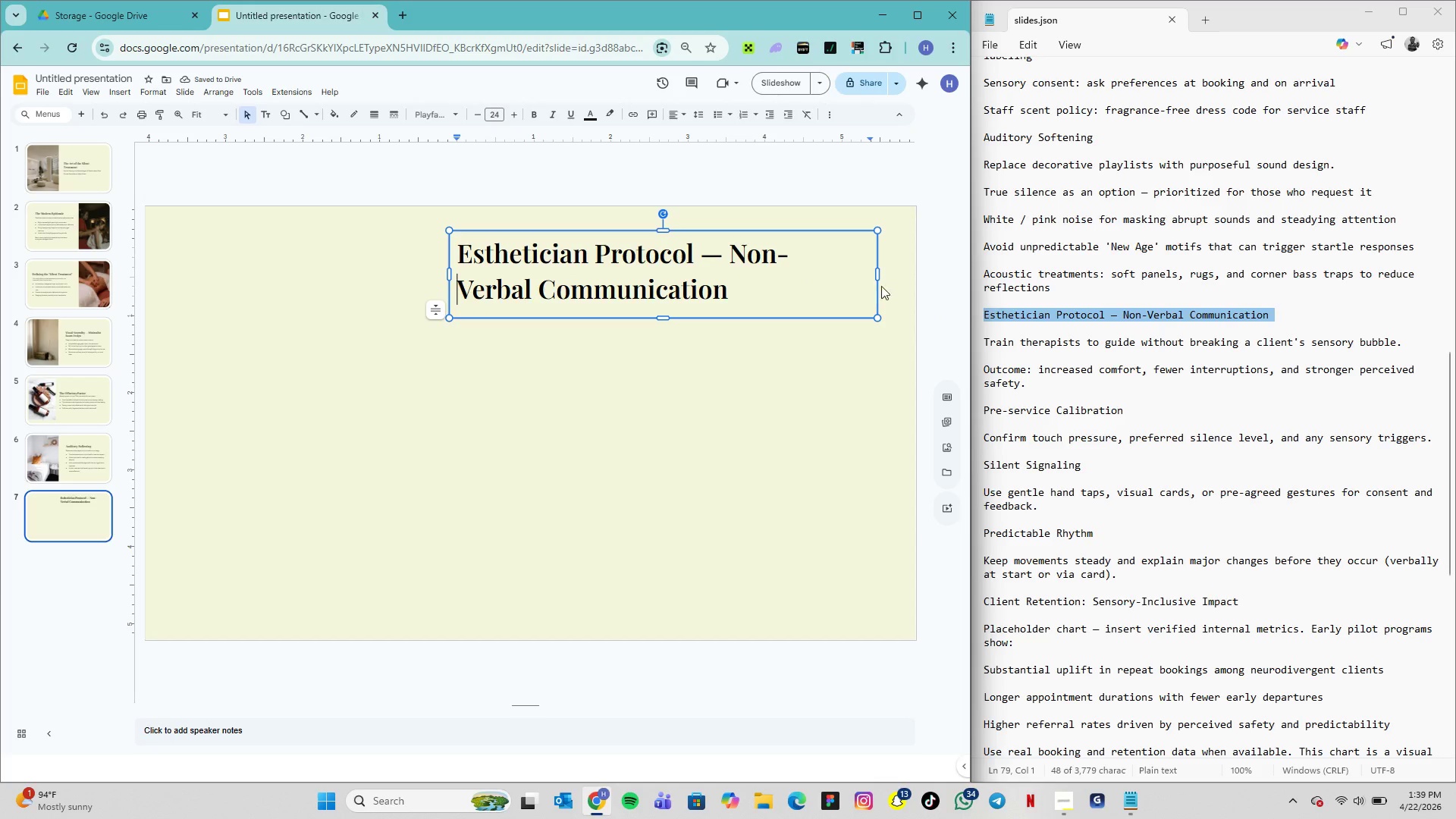 
left_click_drag(start_coordinate=[877, 278], to_coordinate=[808, 283])
 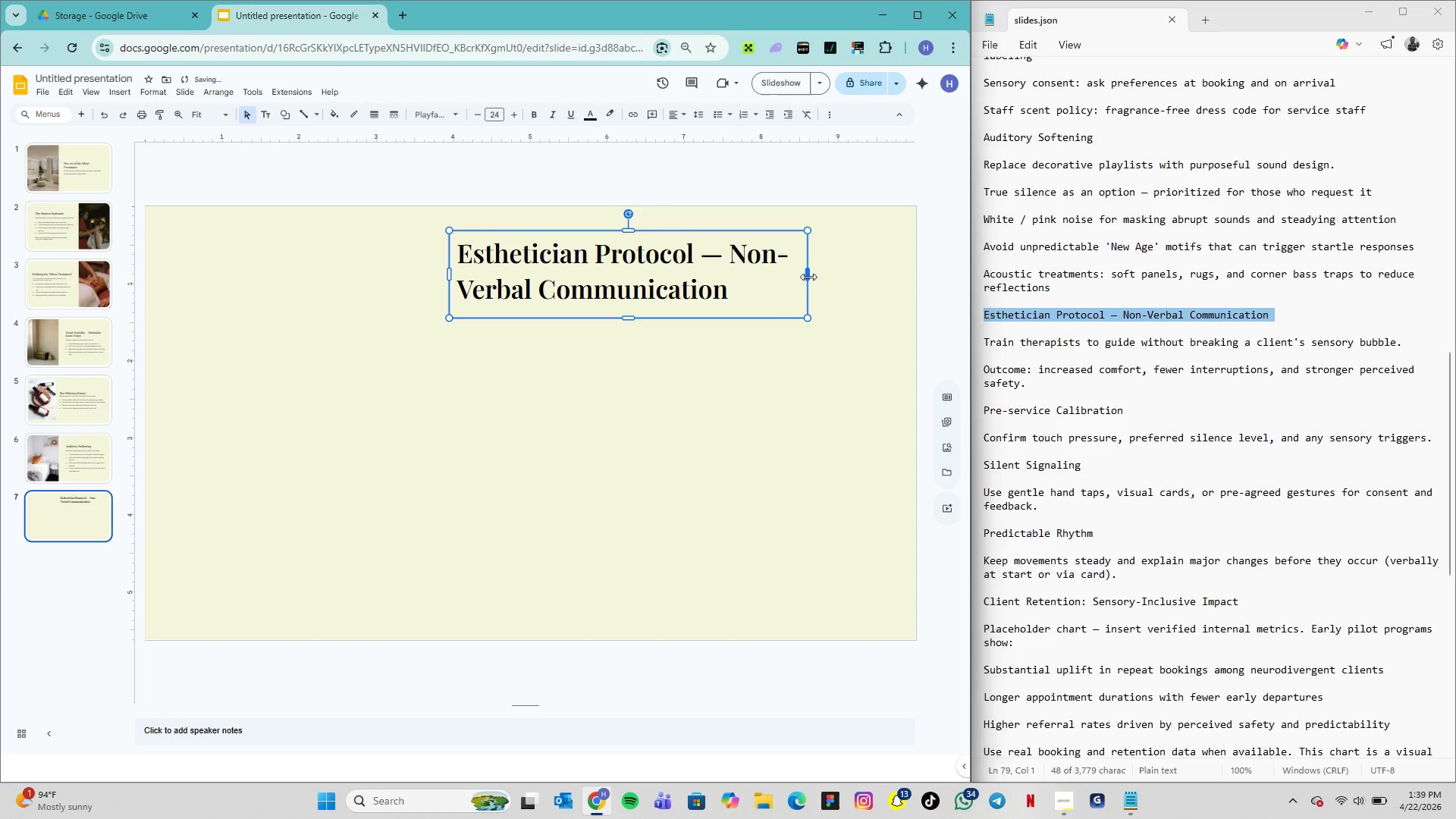 
left_click_drag(start_coordinate=[808, 276], to_coordinate=[798, 276])
 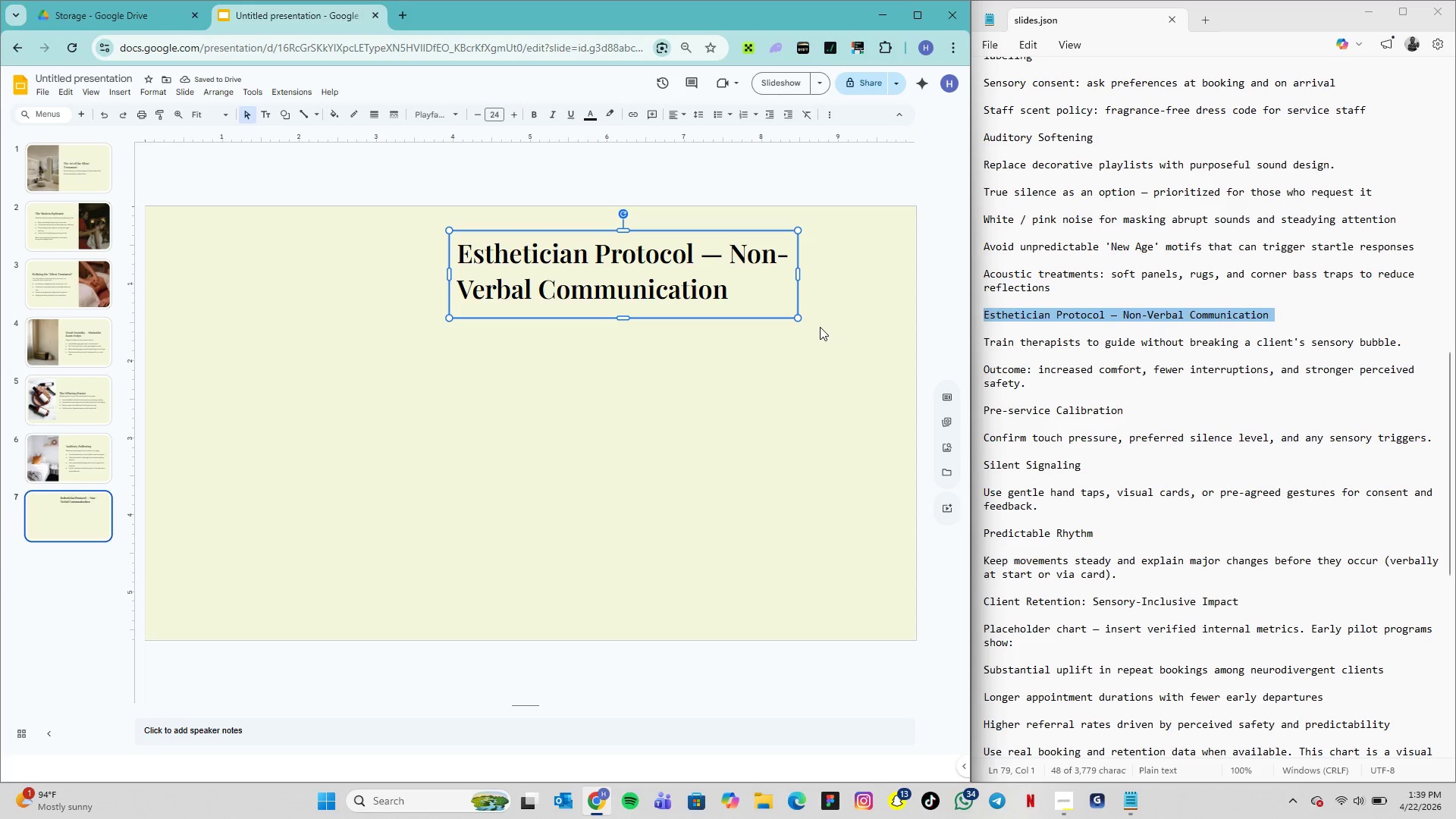 
left_click([805, 334])
 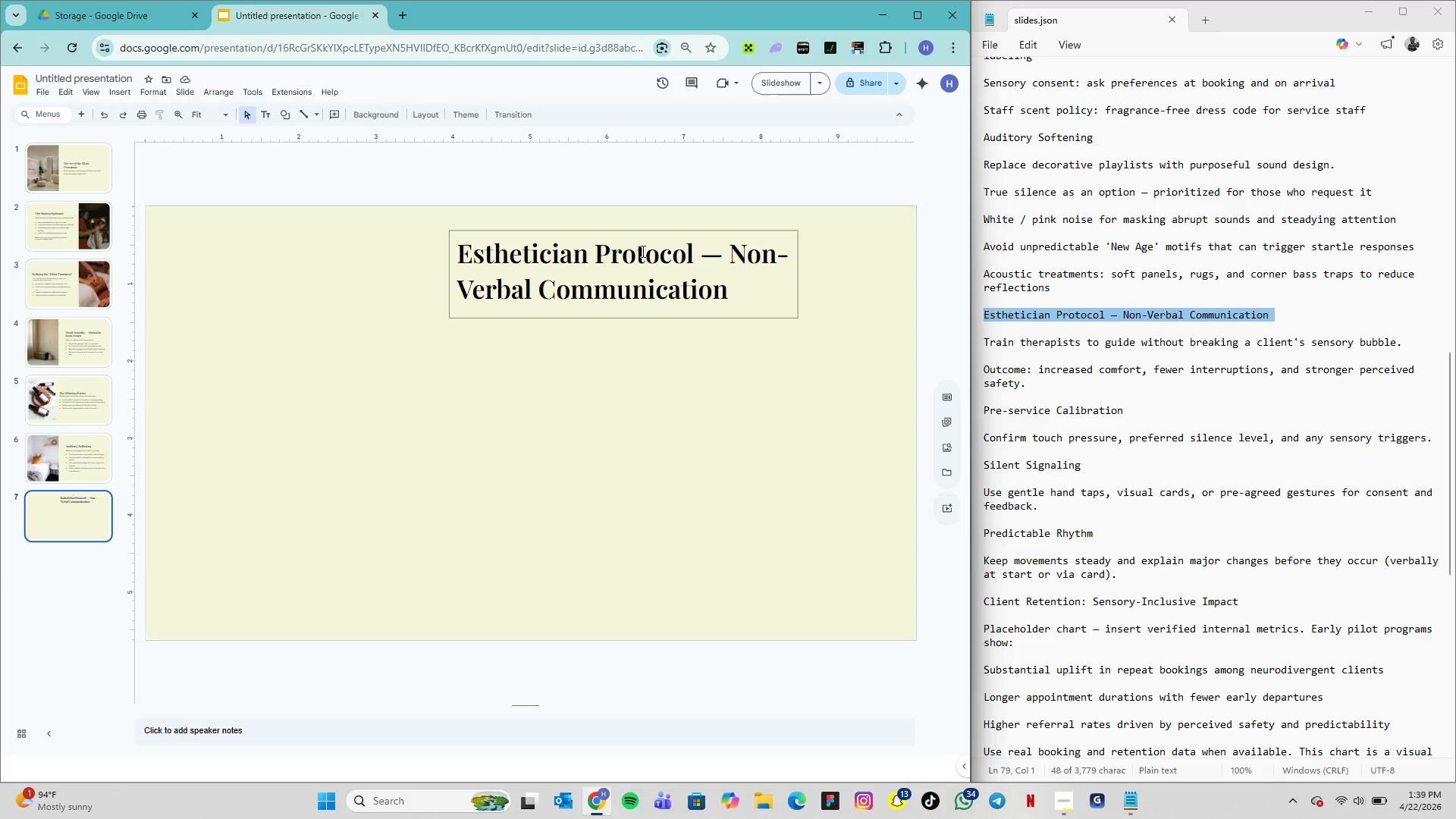 
left_click([640, 234])
 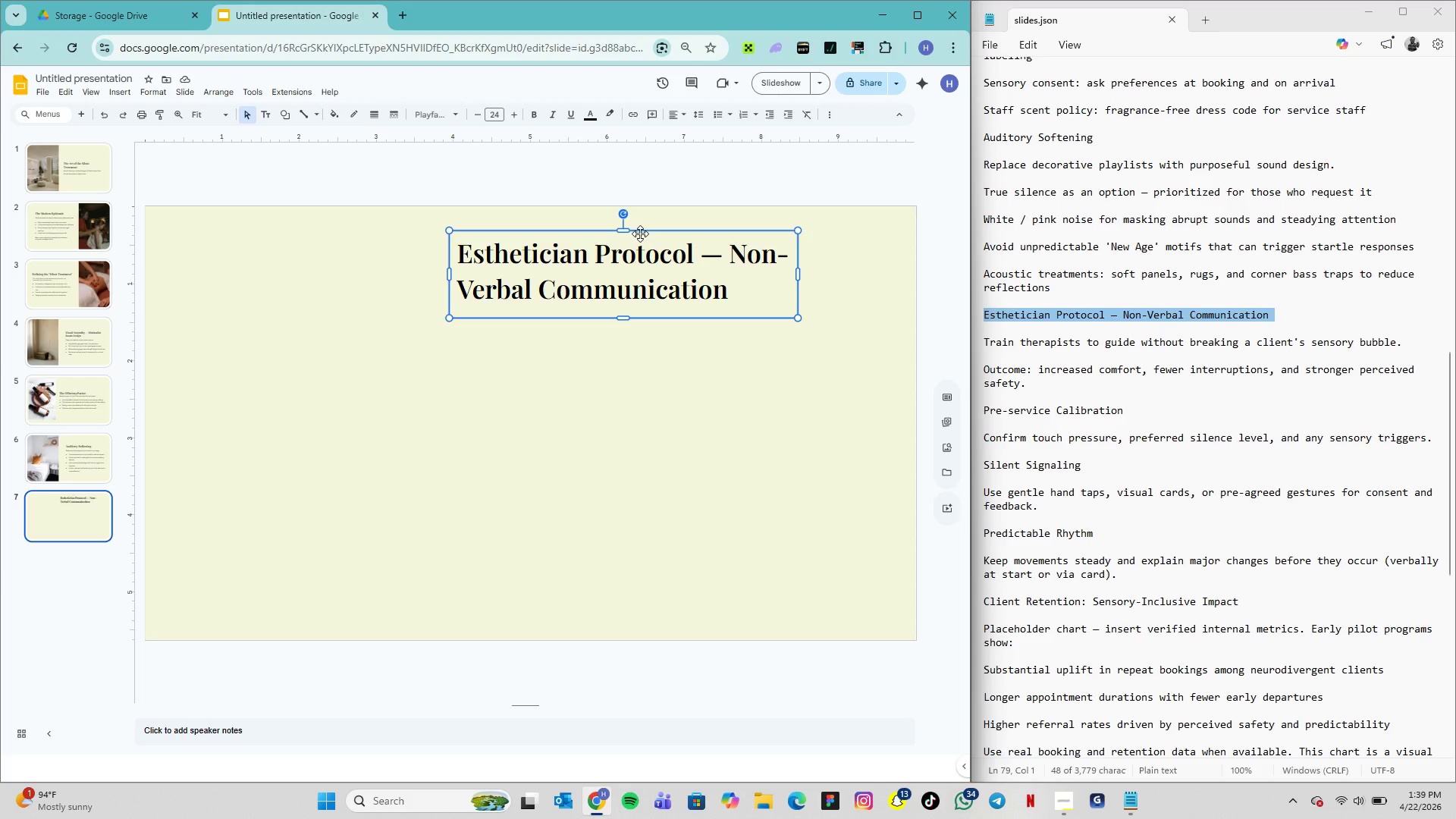 
left_click_drag(start_coordinate=[640, 234], to_coordinate=[682, 234])
 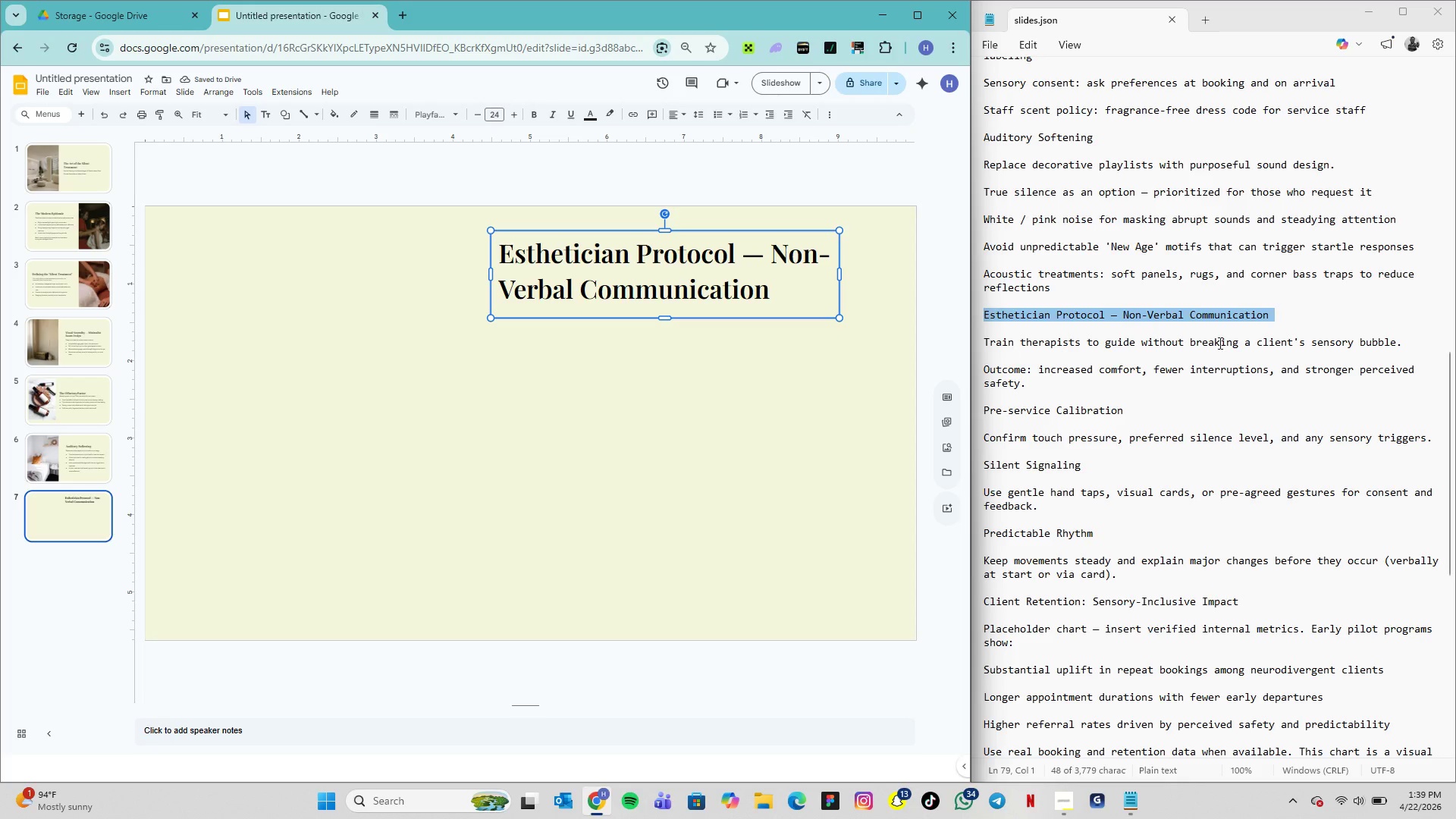 
wait(5.72)
 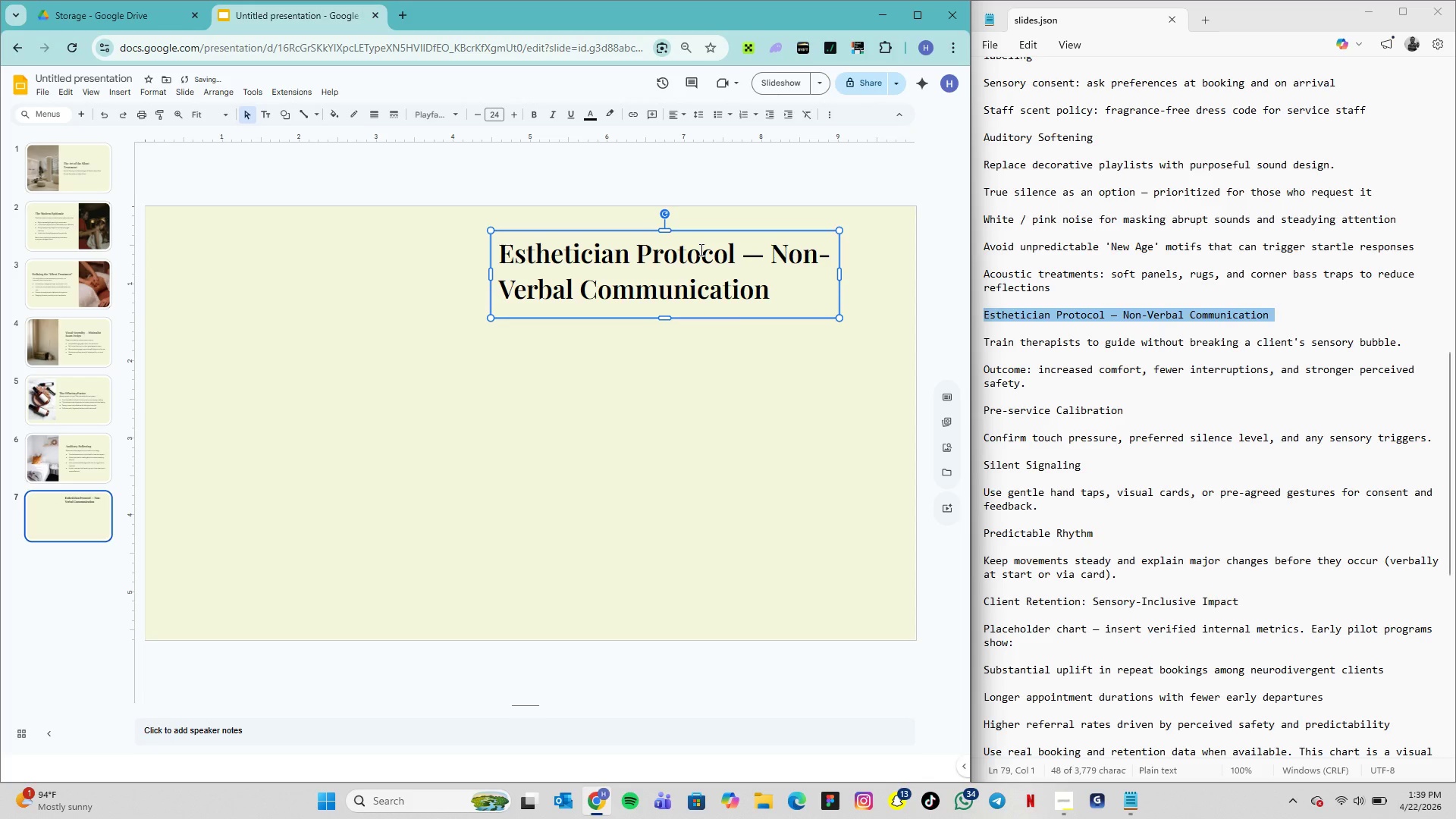 
left_click_drag(start_coordinate=[1403, 343], to_coordinate=[982, 339])
 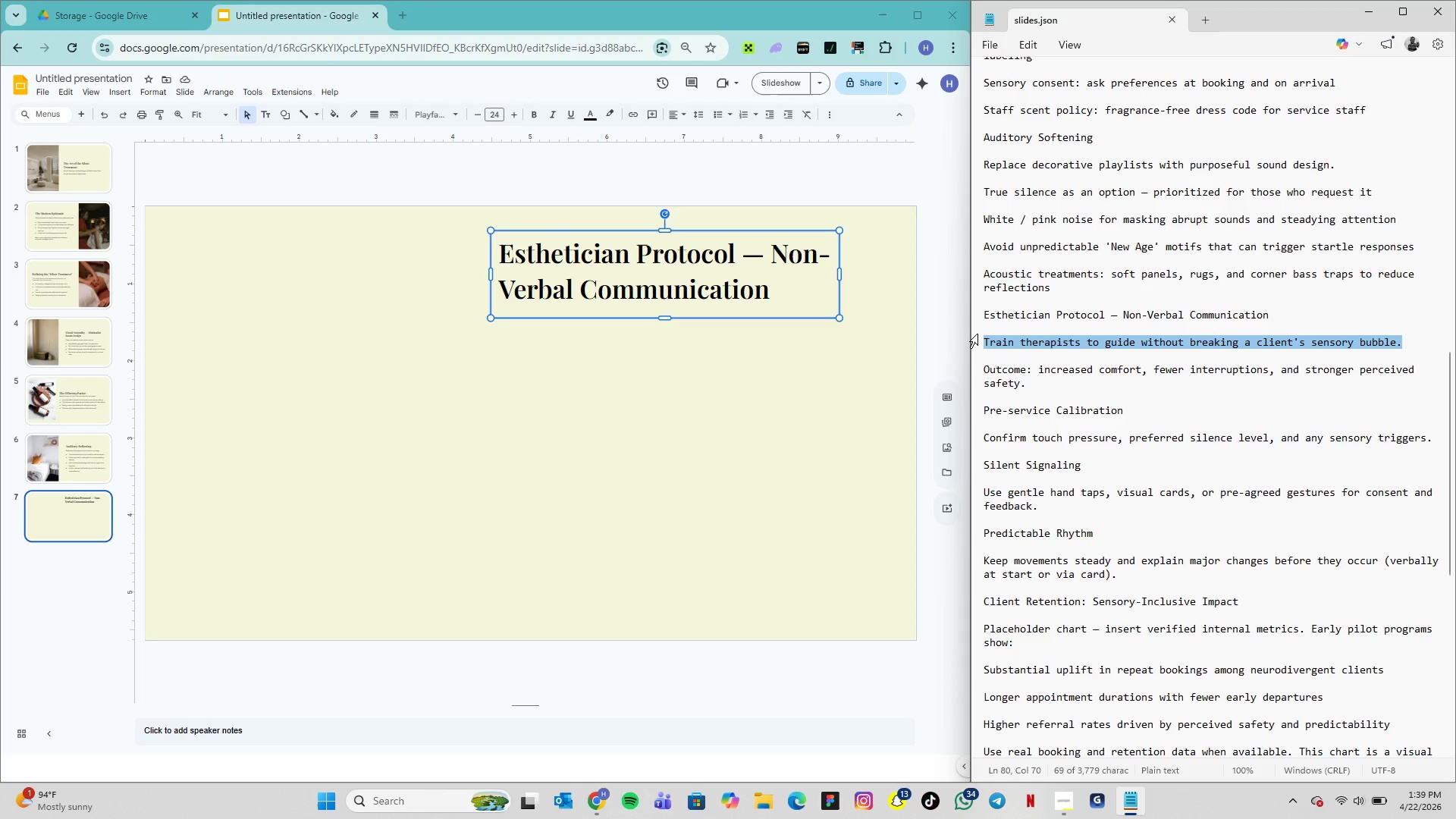 
key(Control+C)
 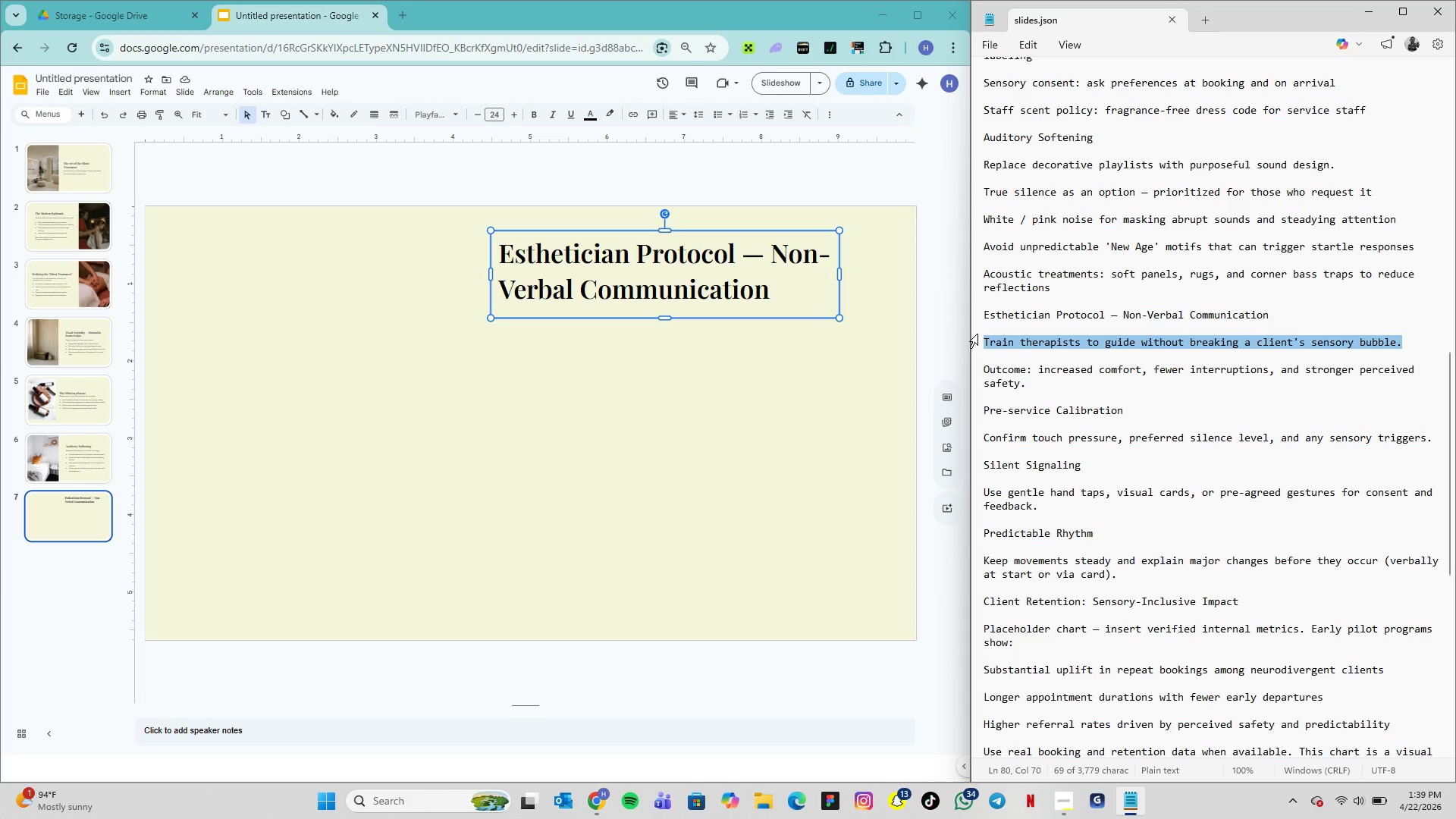 
key(Control+C)
 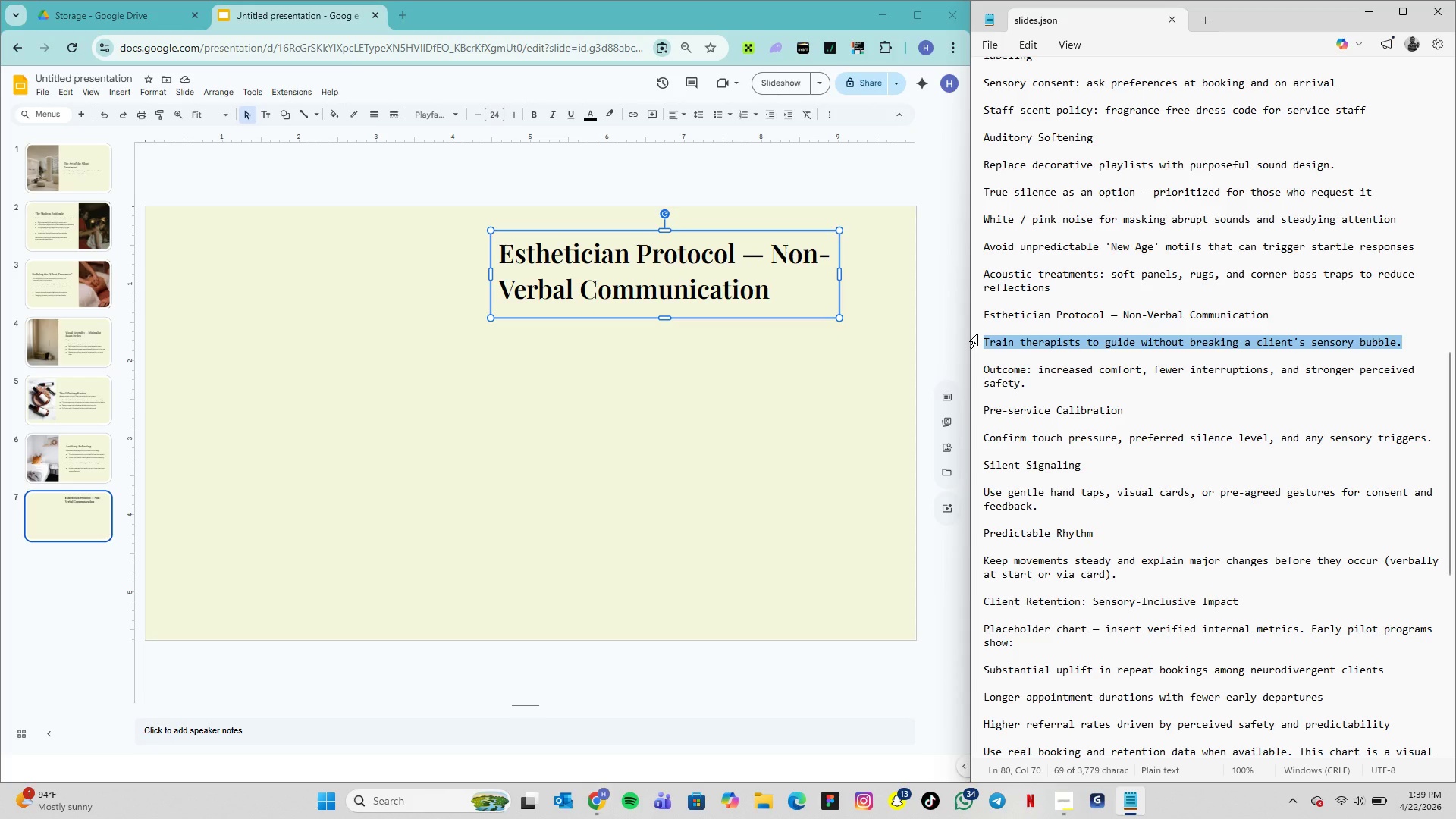 
key(Control+C)
 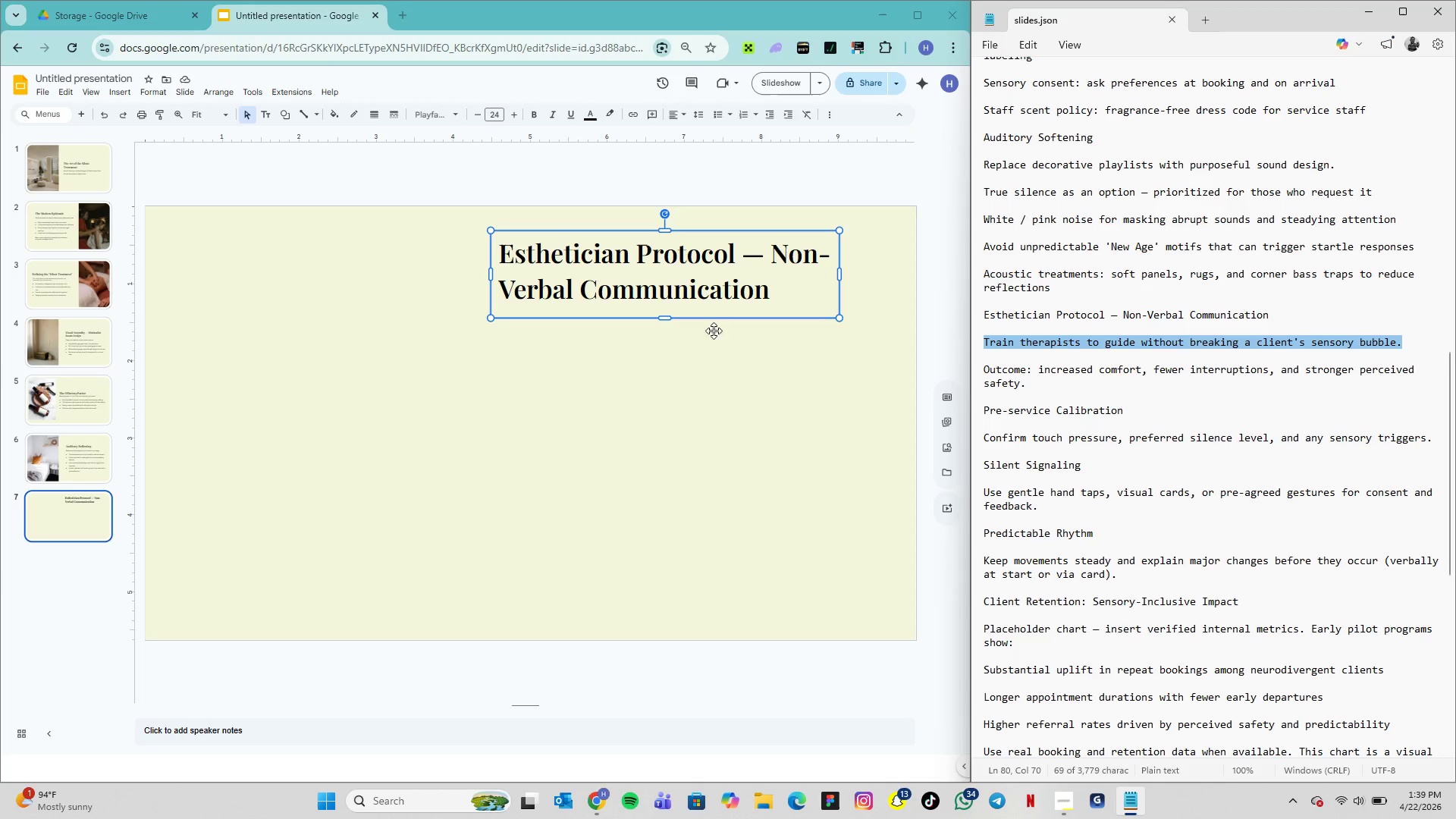 
left_click([688, 360])
 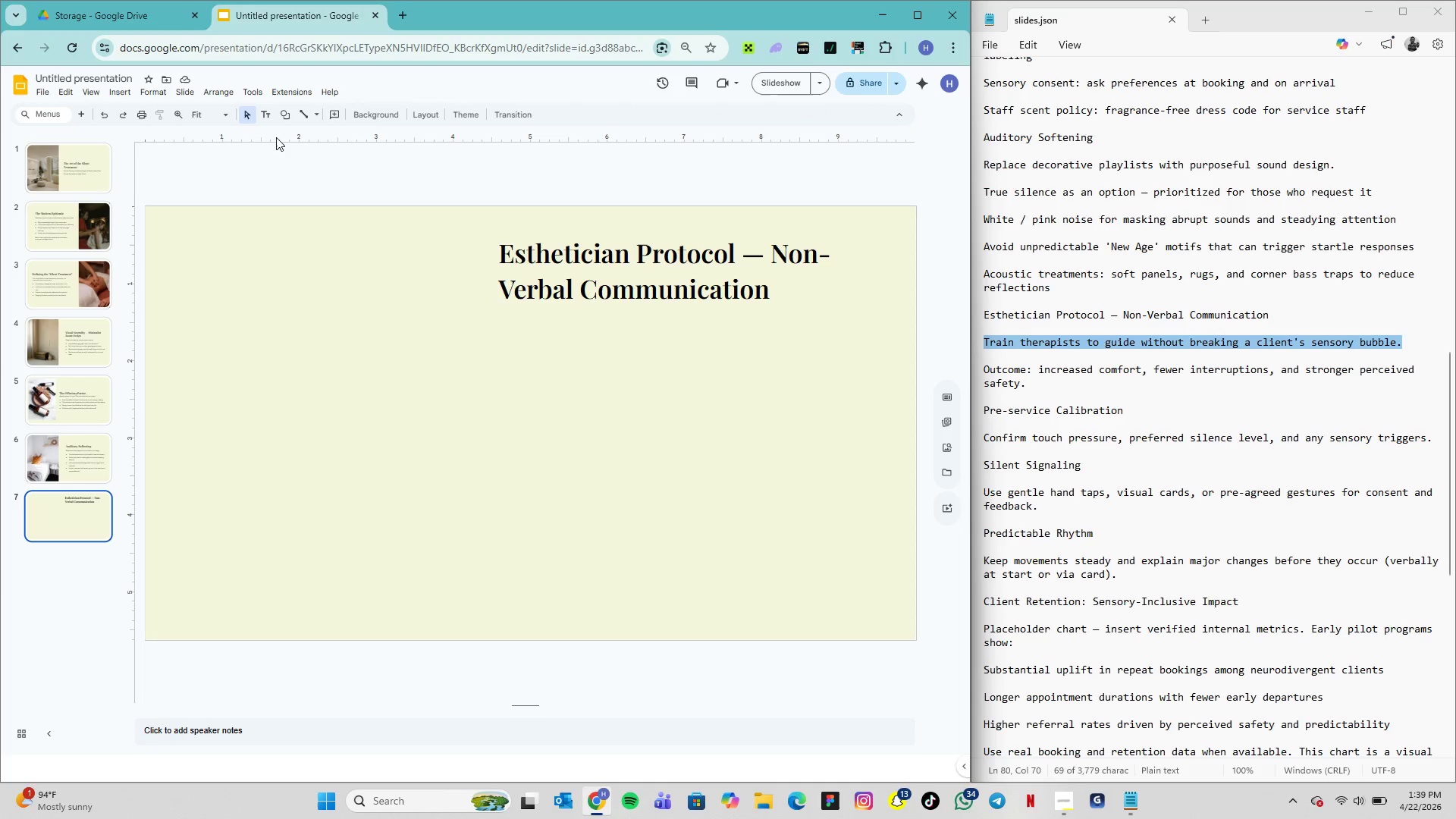 
left_click([261, 111])
 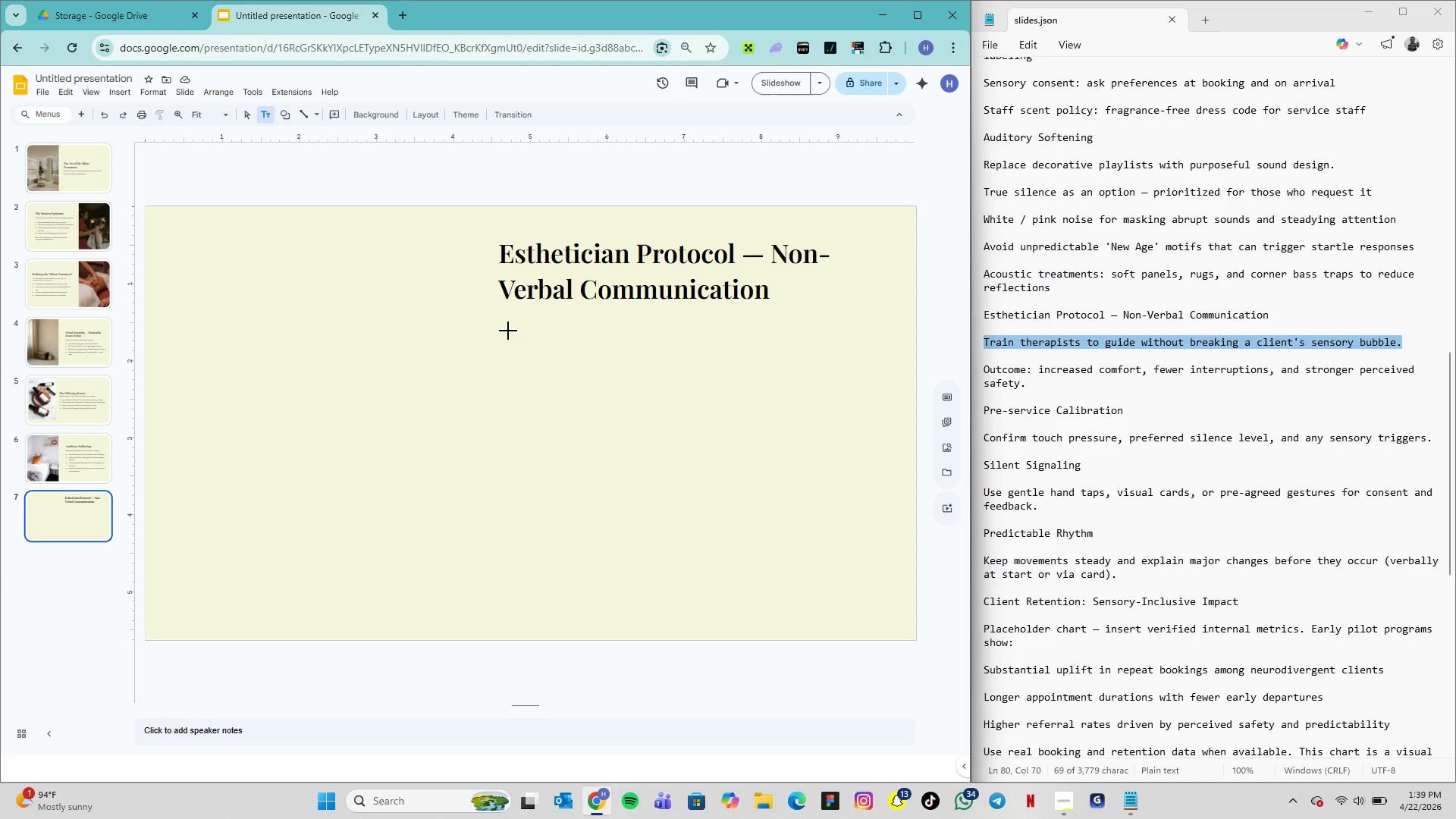 
left_click([507, 331])
 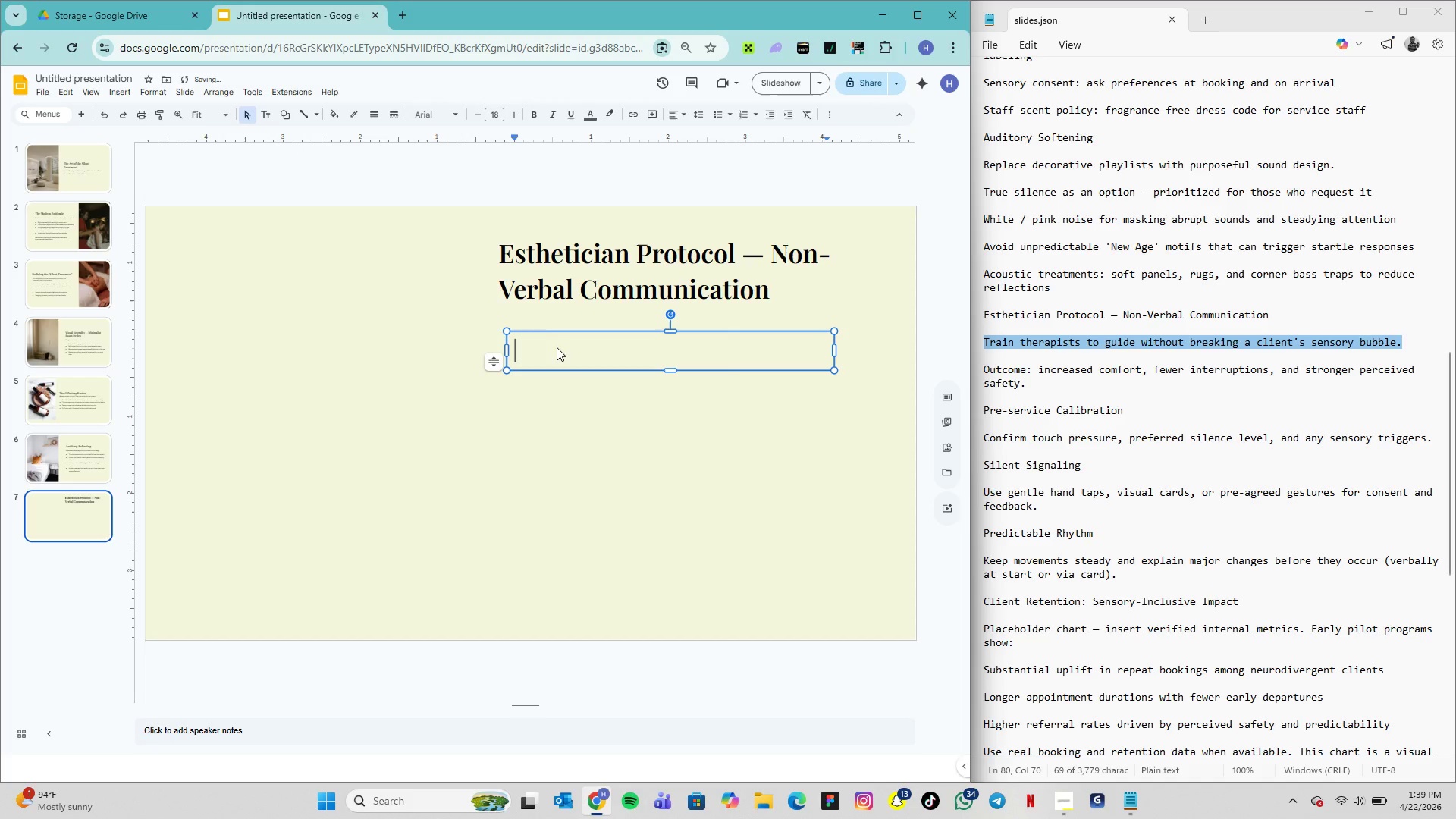 
key(Control+V)
 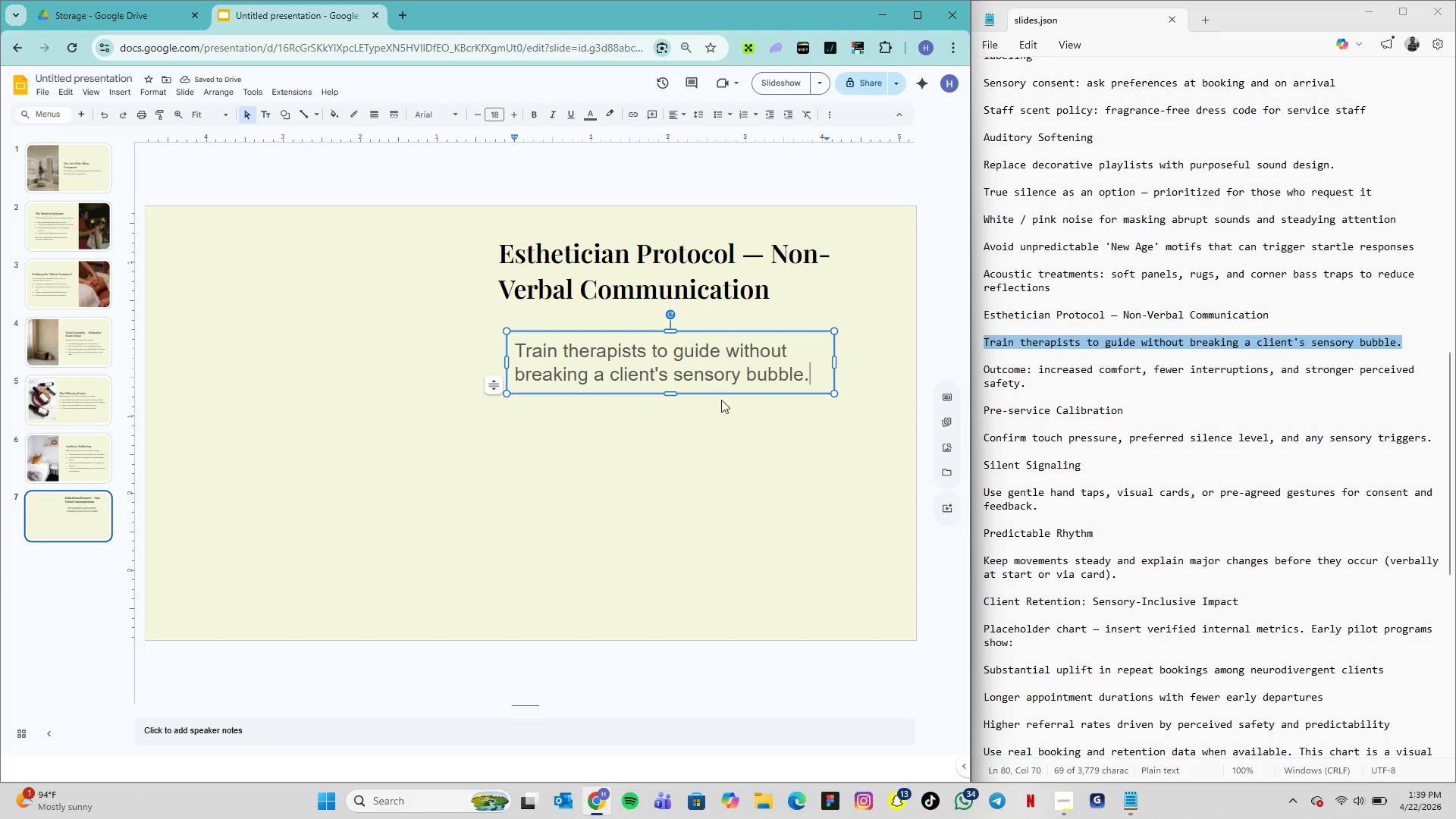 
left_click_drag(start_coordinate=[813, 379], to_coordinate=[500, 345])
 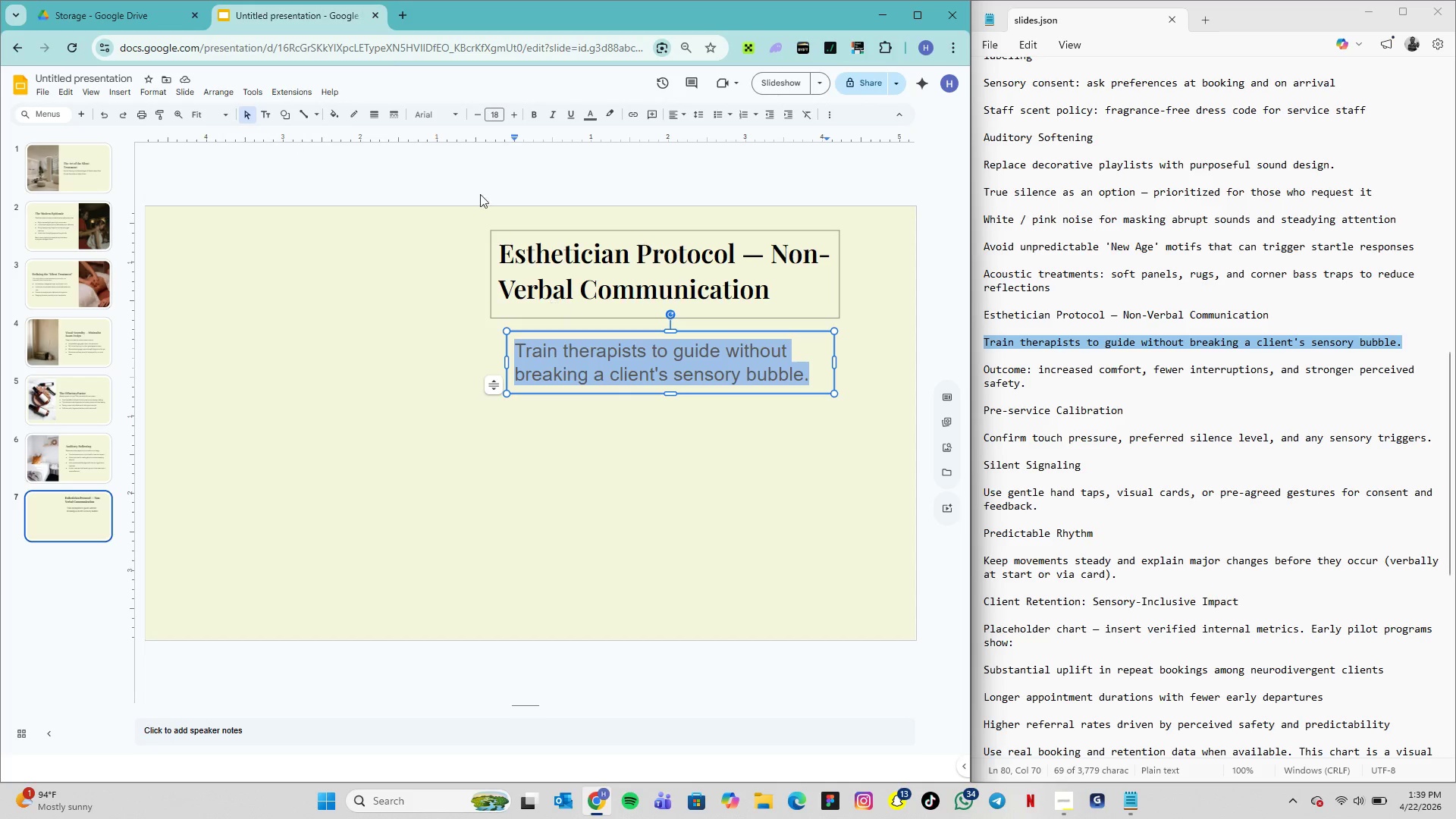 
left_click([444, 116])
 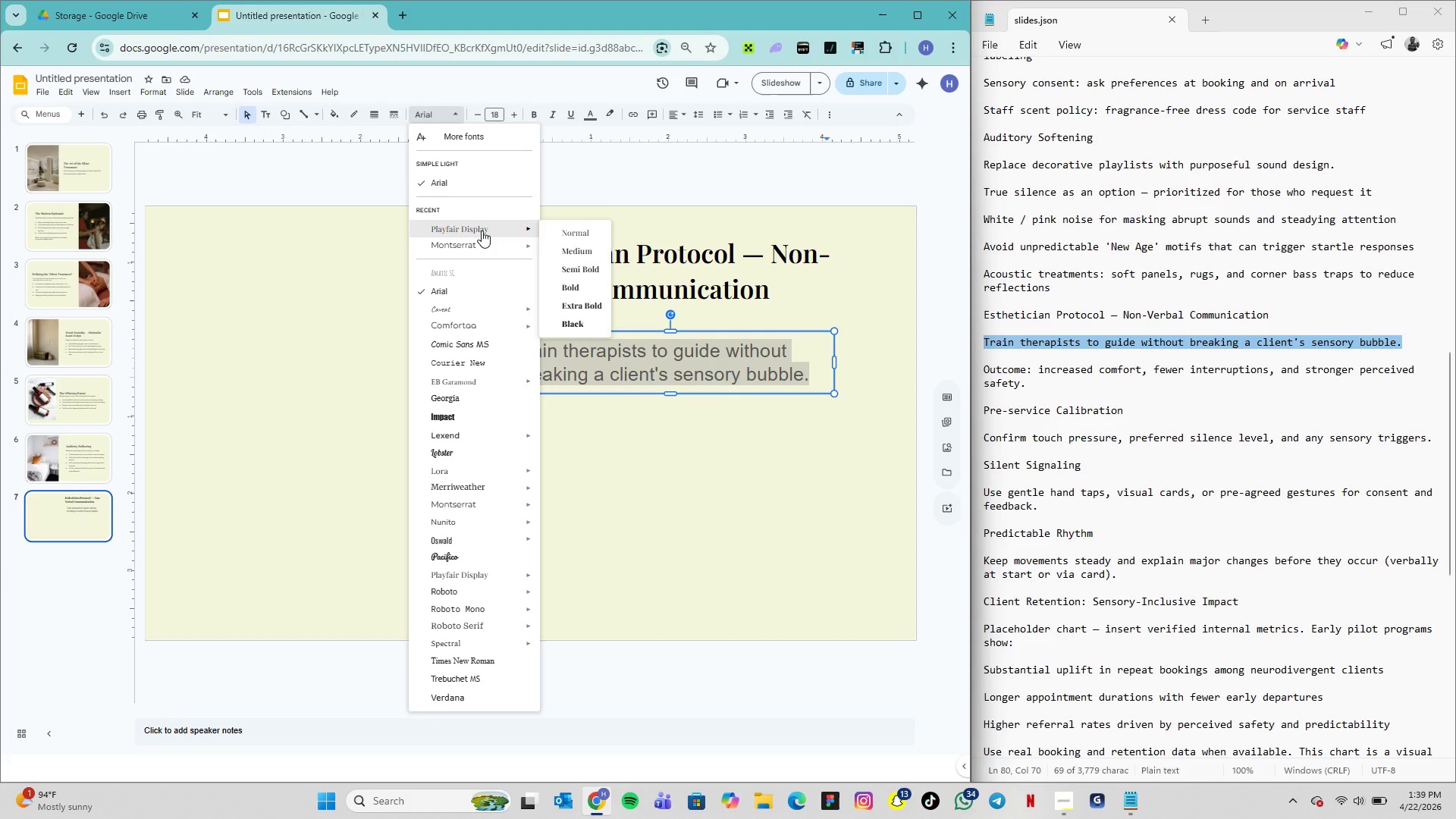 
wait(7.8)
 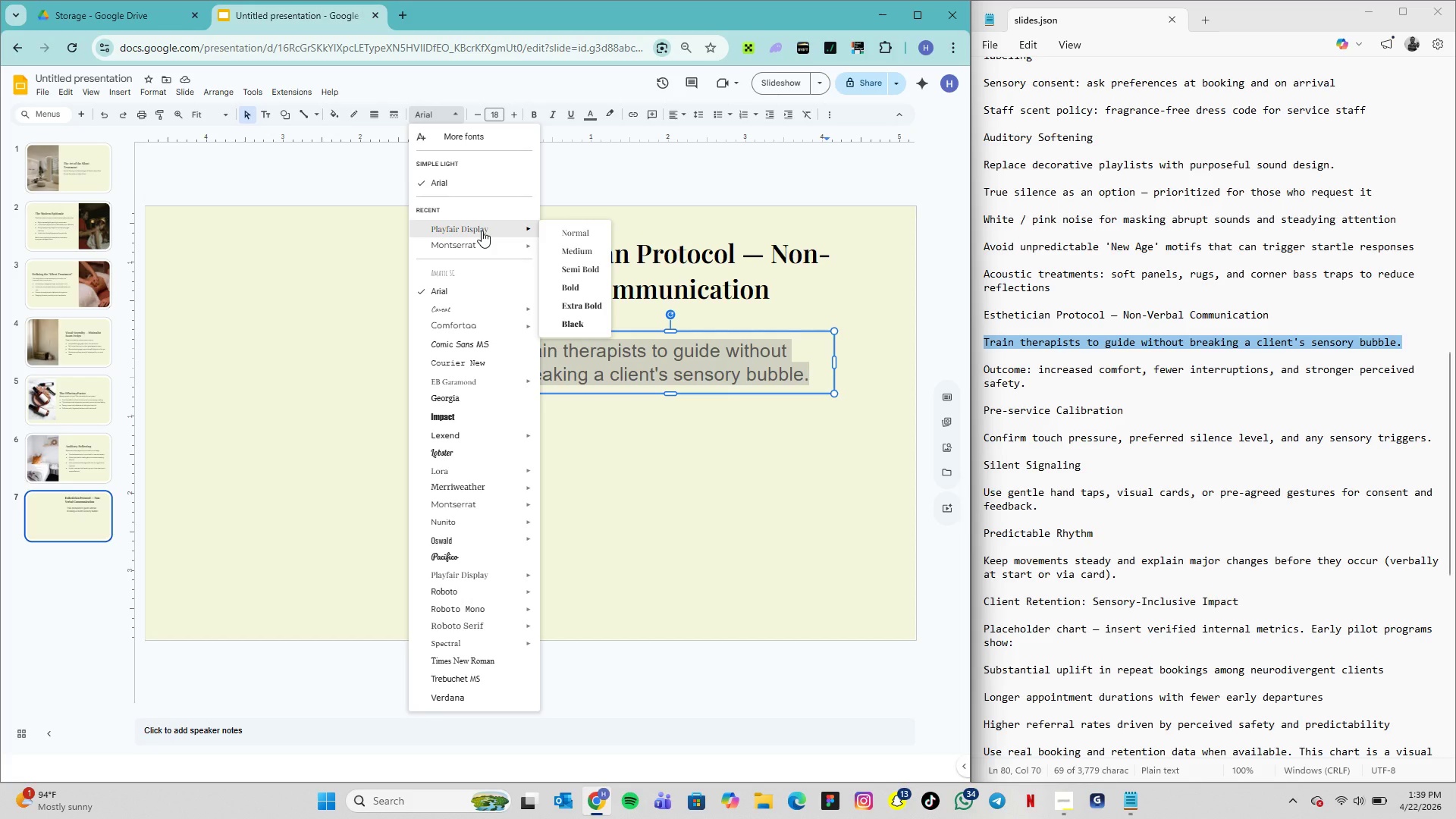 
mouse_move([578, 307])
 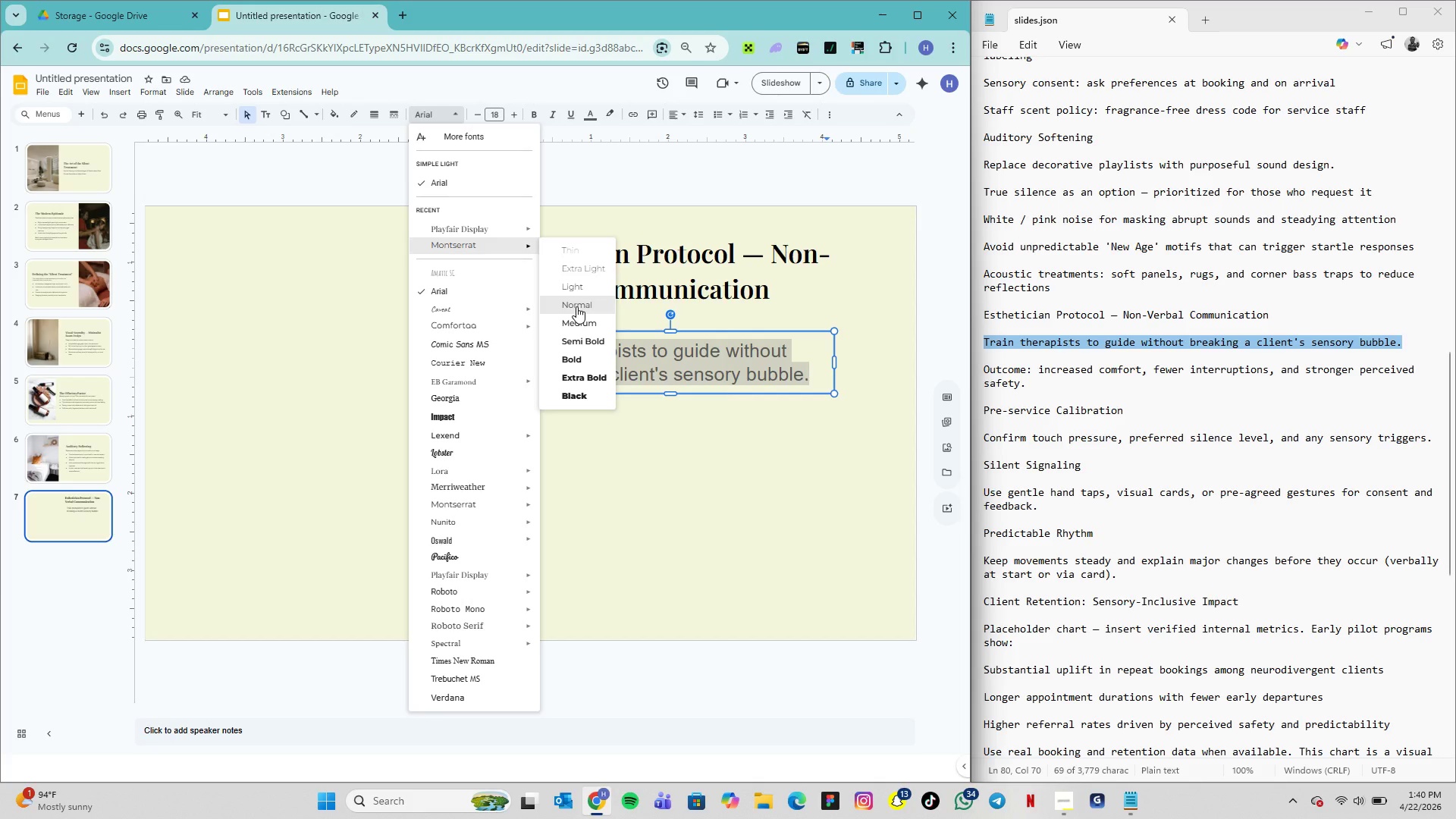 
left_click([576, 306])
 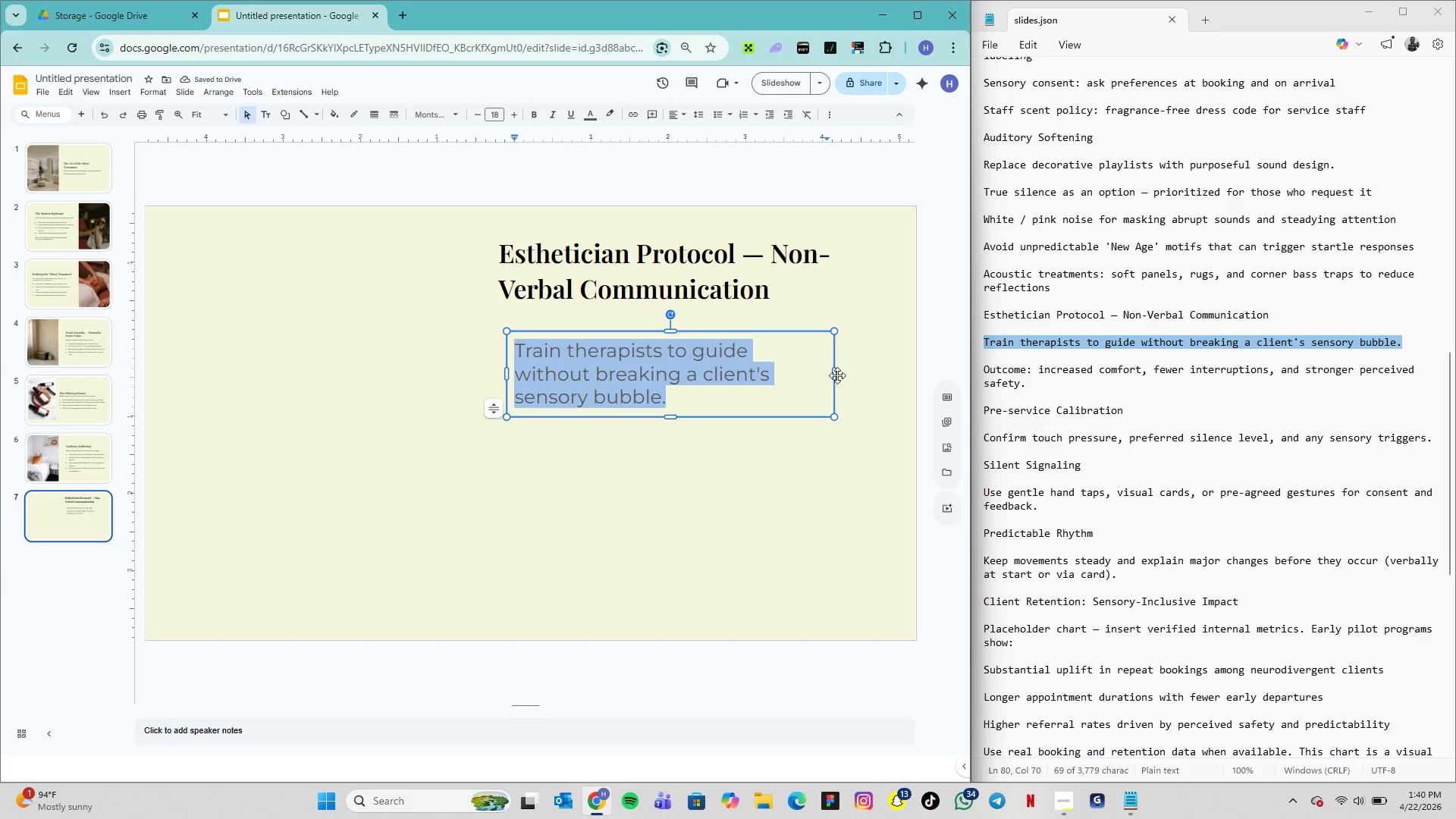 
left_click_drag(start_coordinate=[836, 375], to_coordinate=[879, 375])
 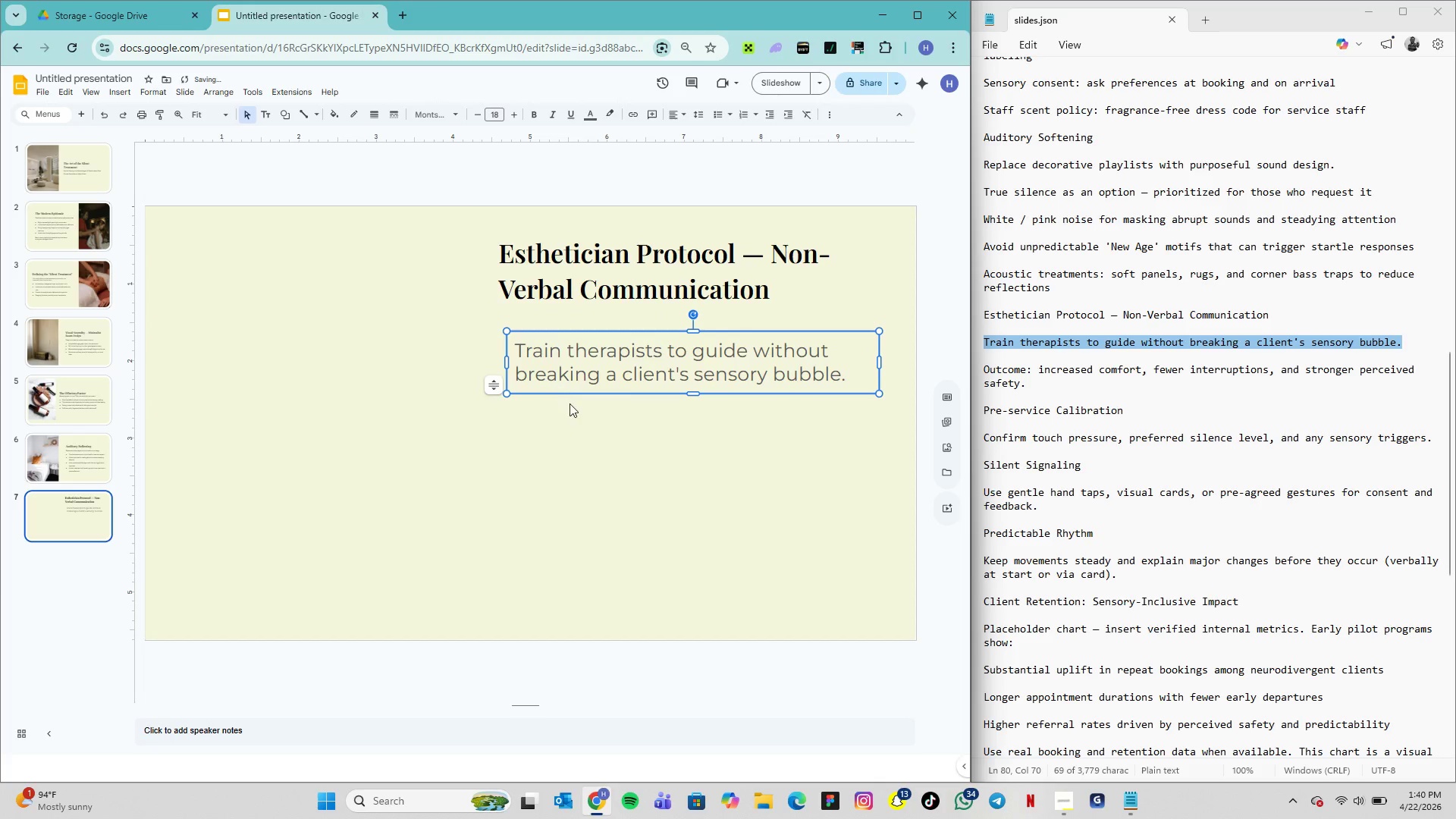 
double_click([576, 372])
 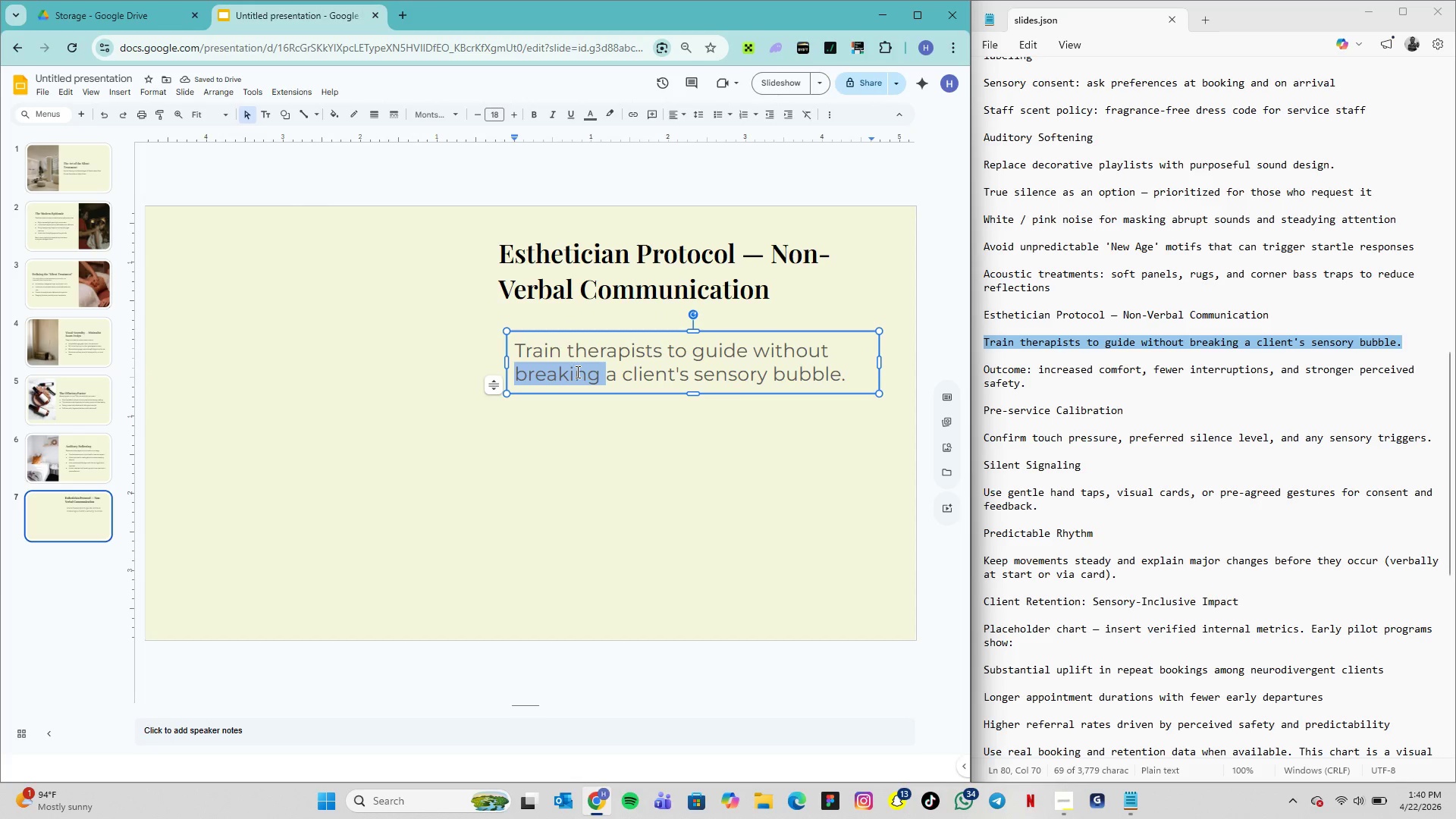 
triple_click([576, 372])
 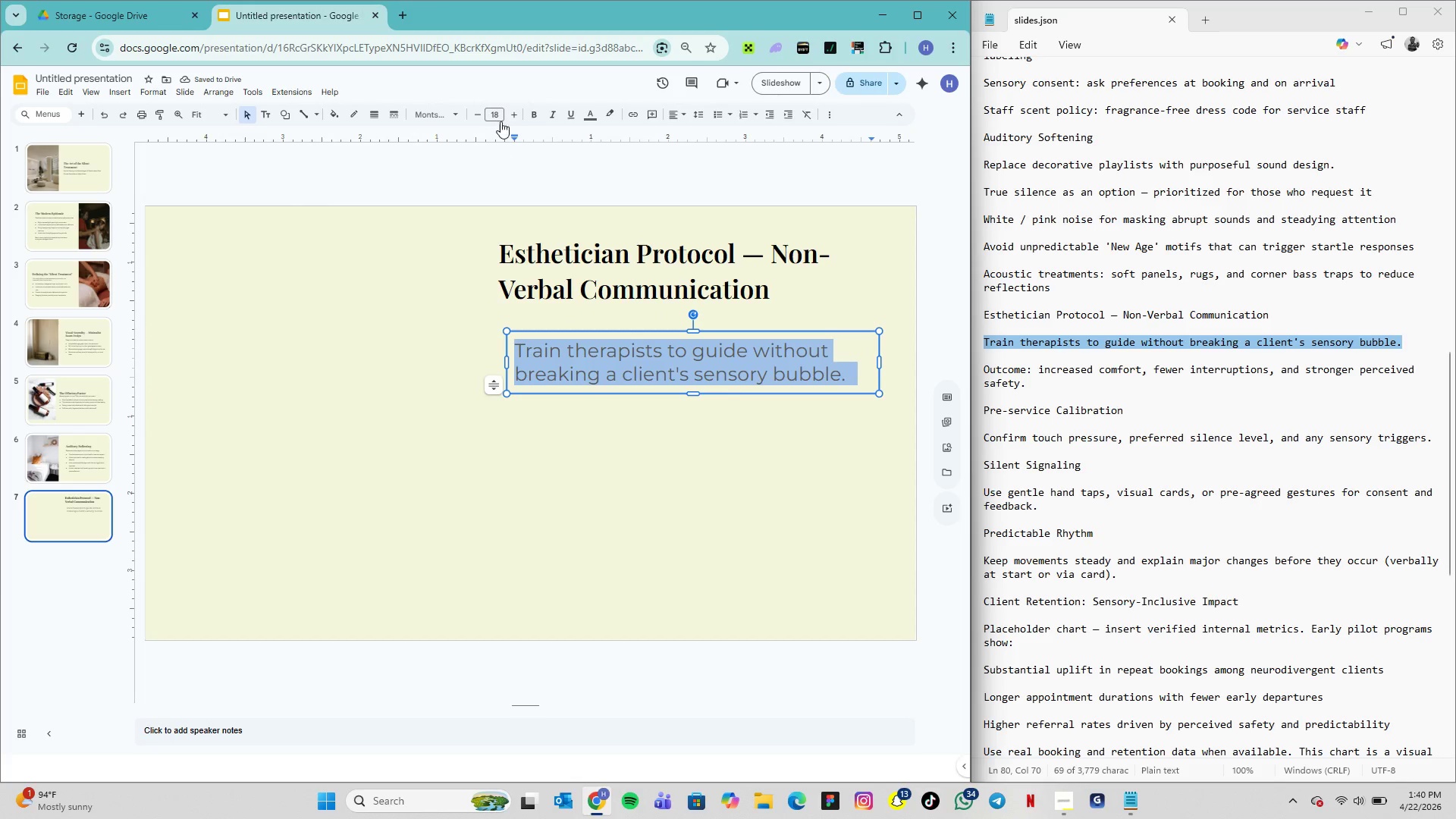 
left_click([494, 113])
 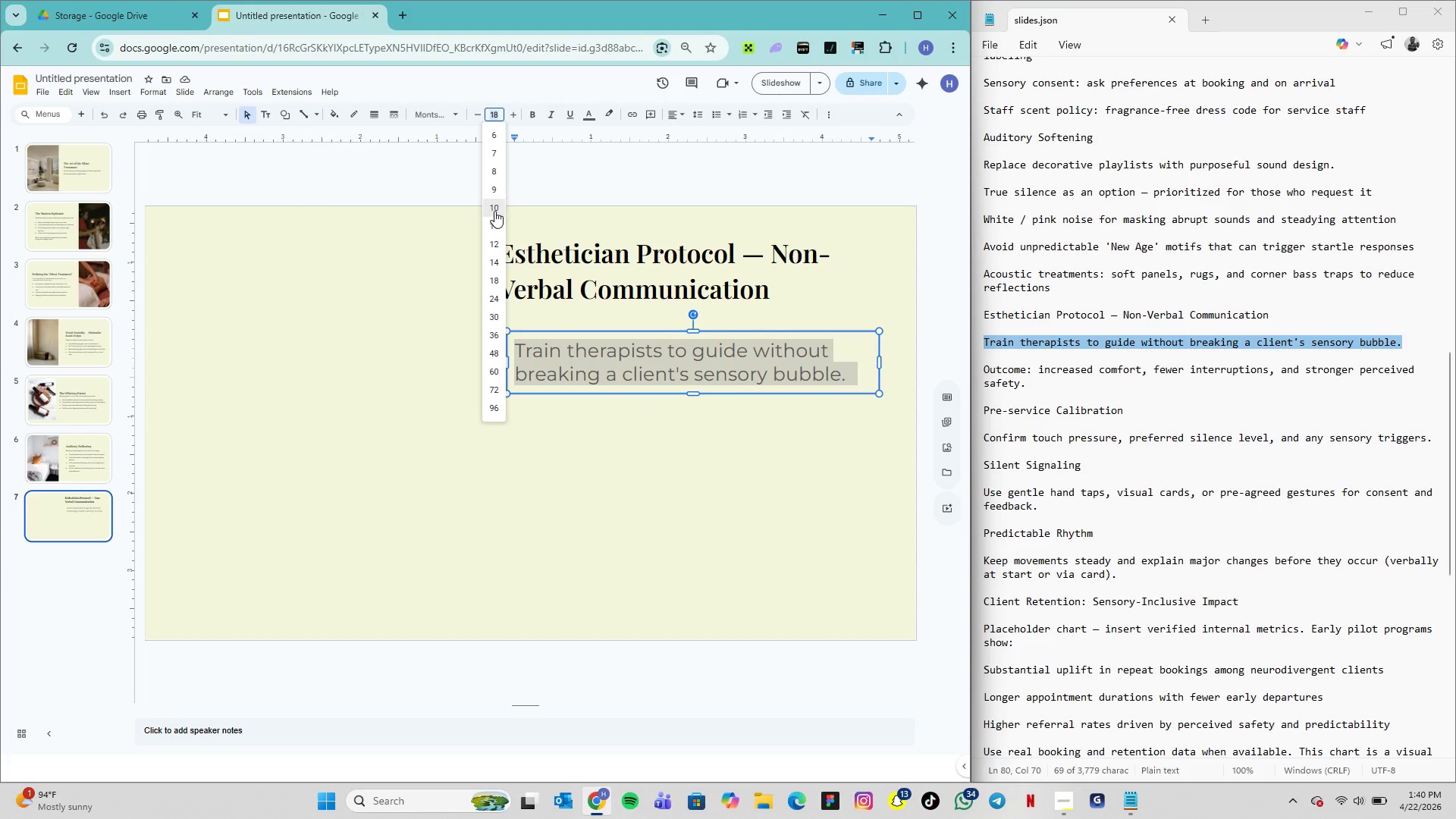 
left_click([494, 210])
 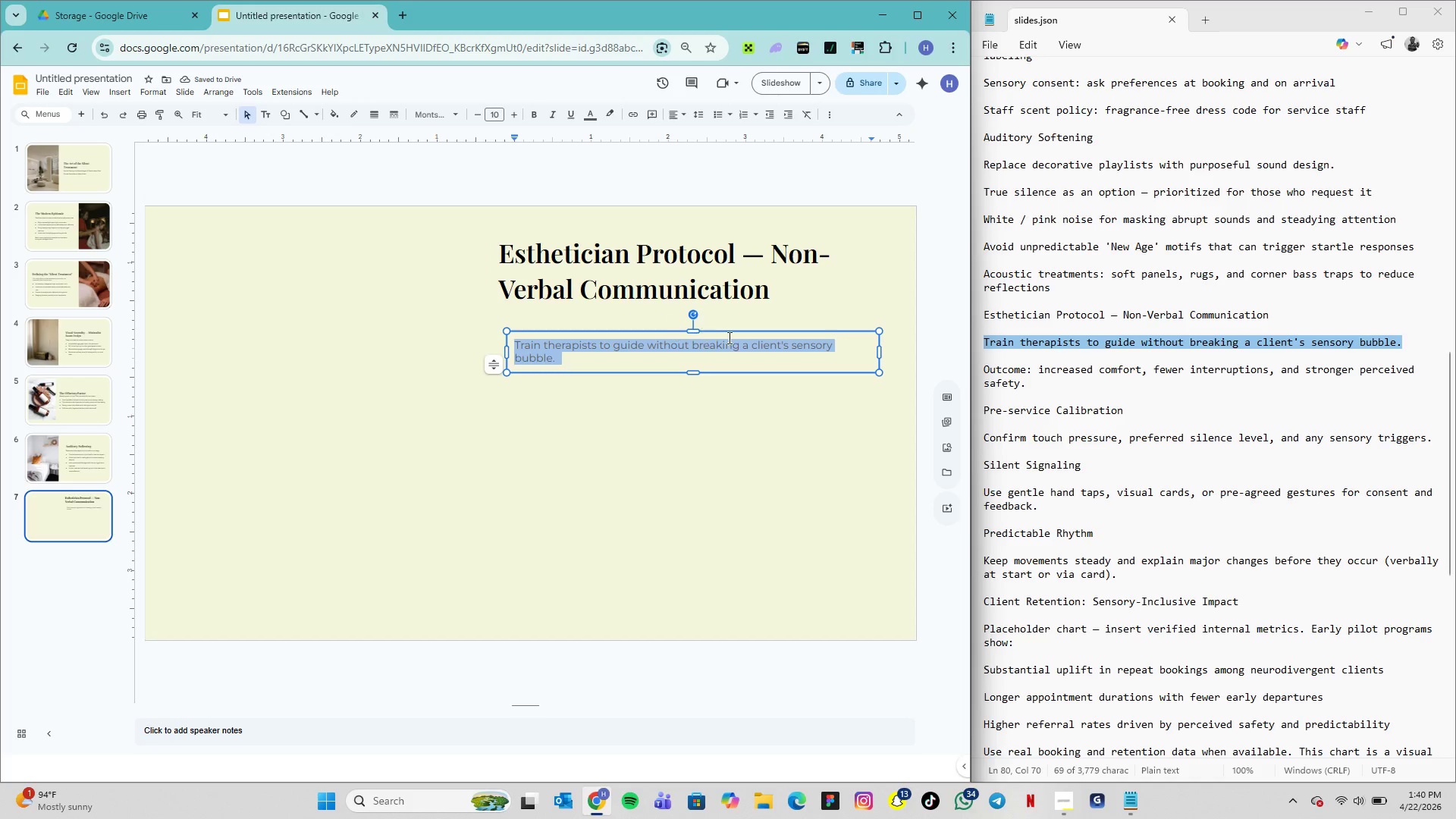 
wait(6.31)
 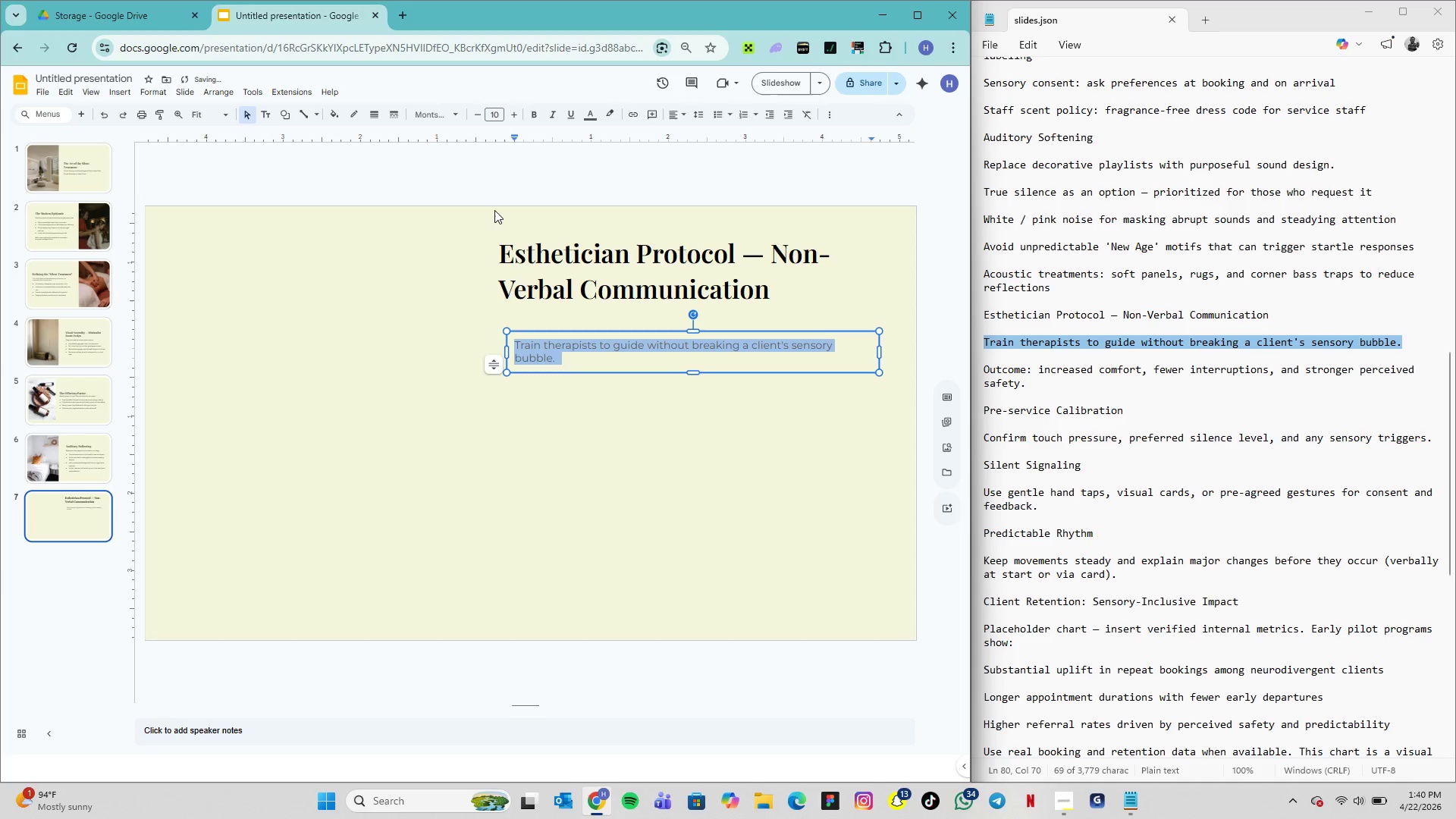 
left_click_drag(start_coordinate=[877, 353], to_coordinate=[854, 354])
 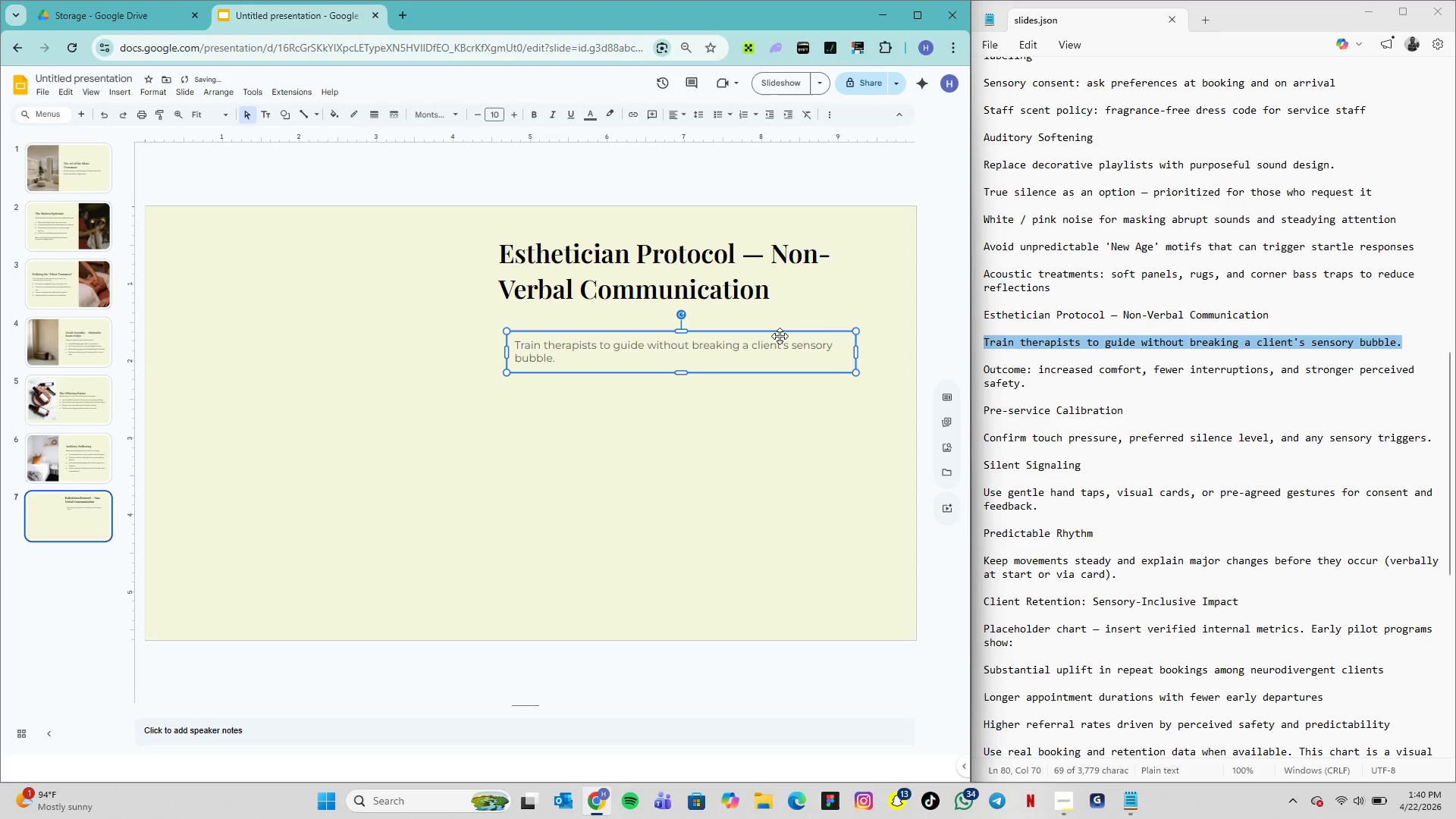 
left_click_drag(start_coordinate=[780, 336], to_coordinate=[775, 323])
 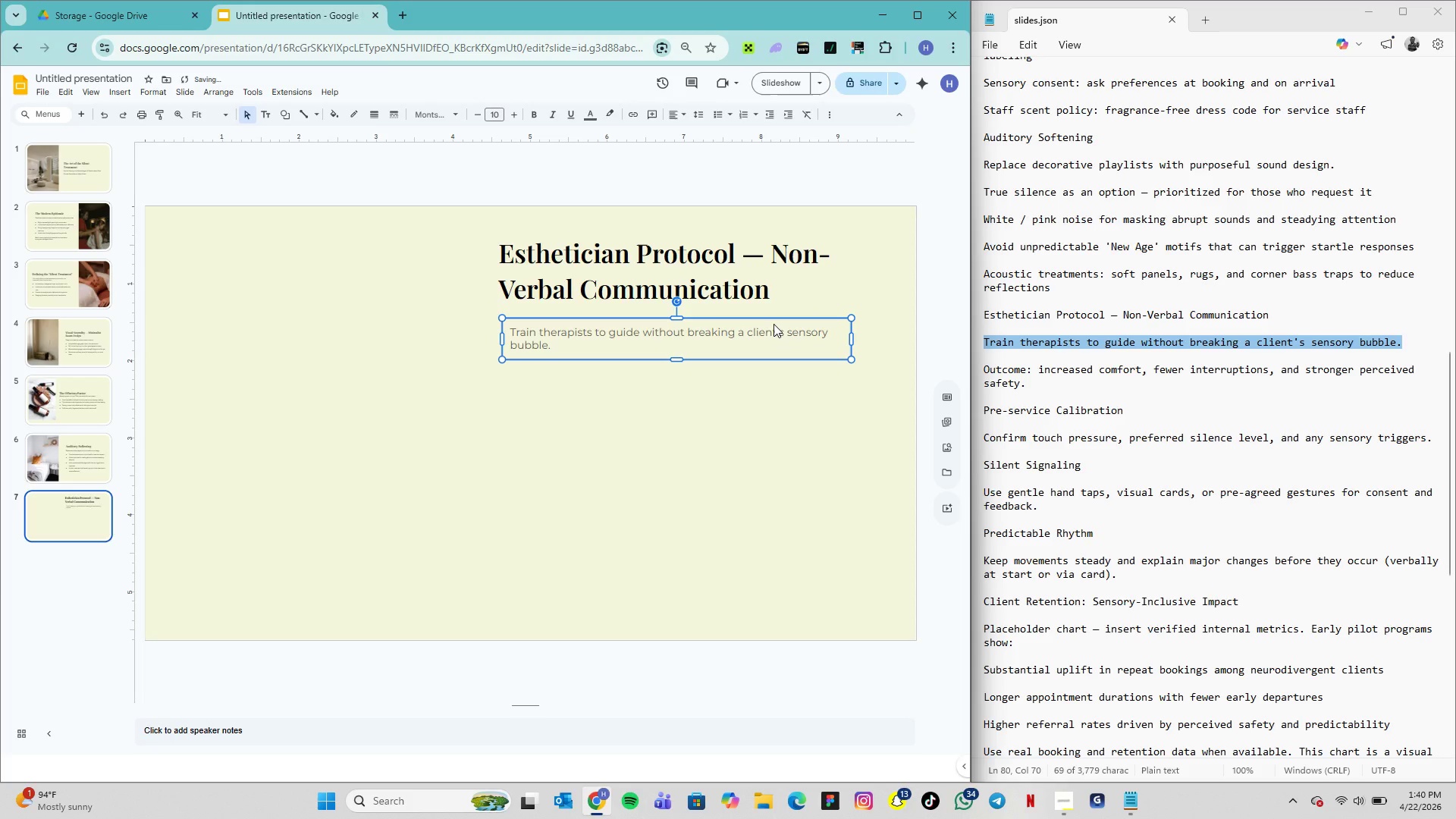 
left_click([774, 324])
 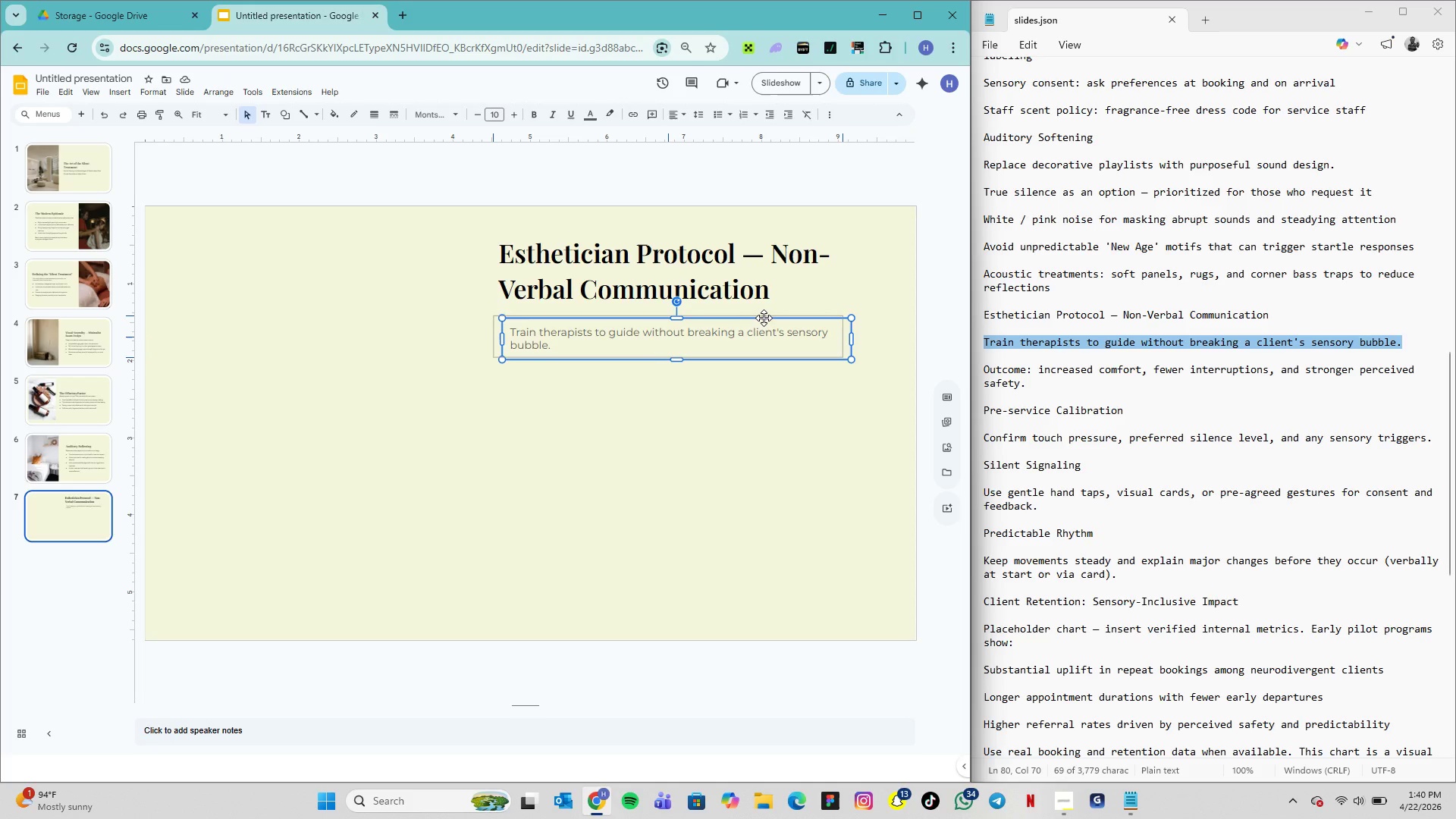 
wait(12.42)
 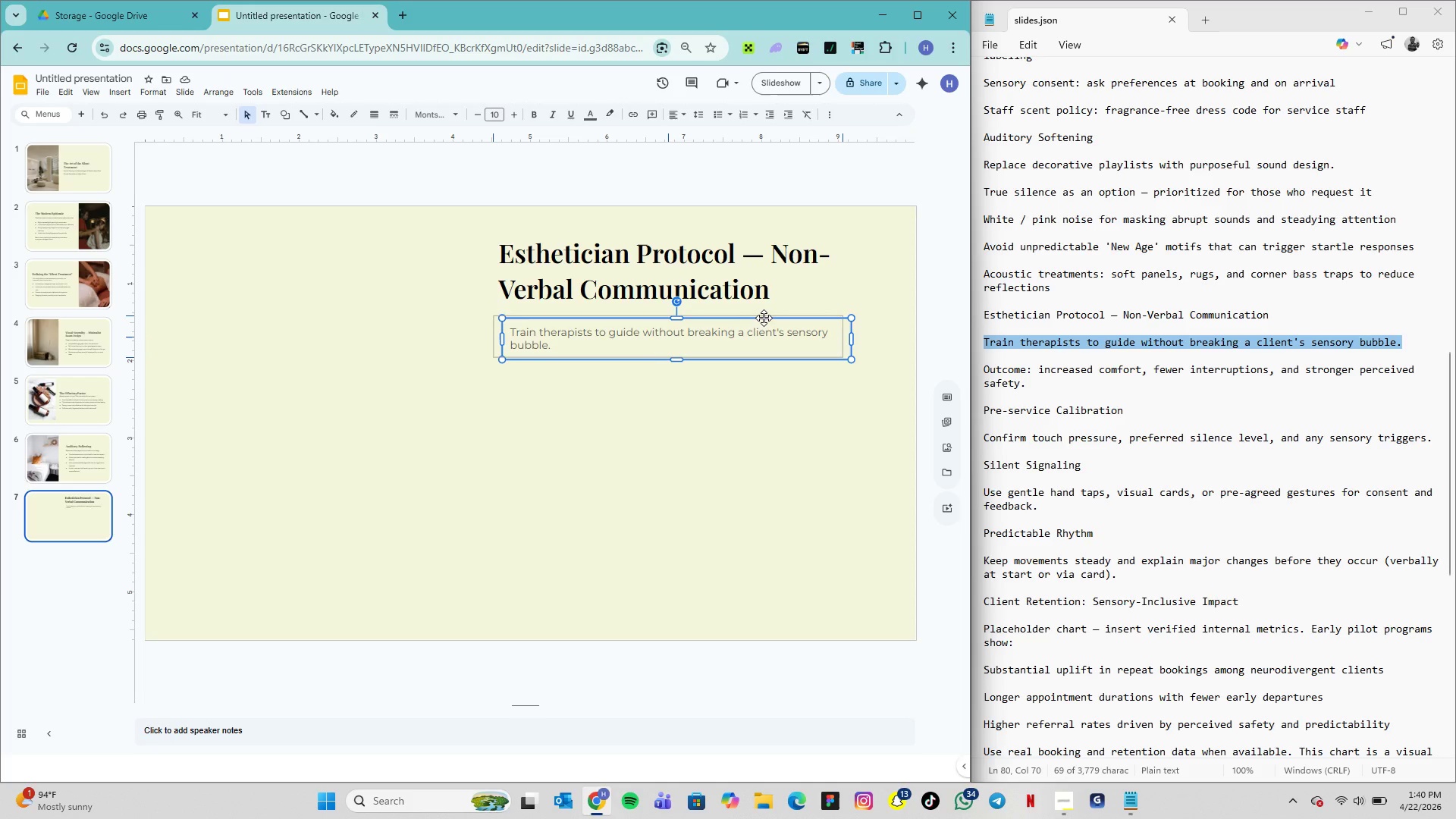 
left_click_drag(start_coordinate=[534, 322], to_coordinate=[516, 322])
 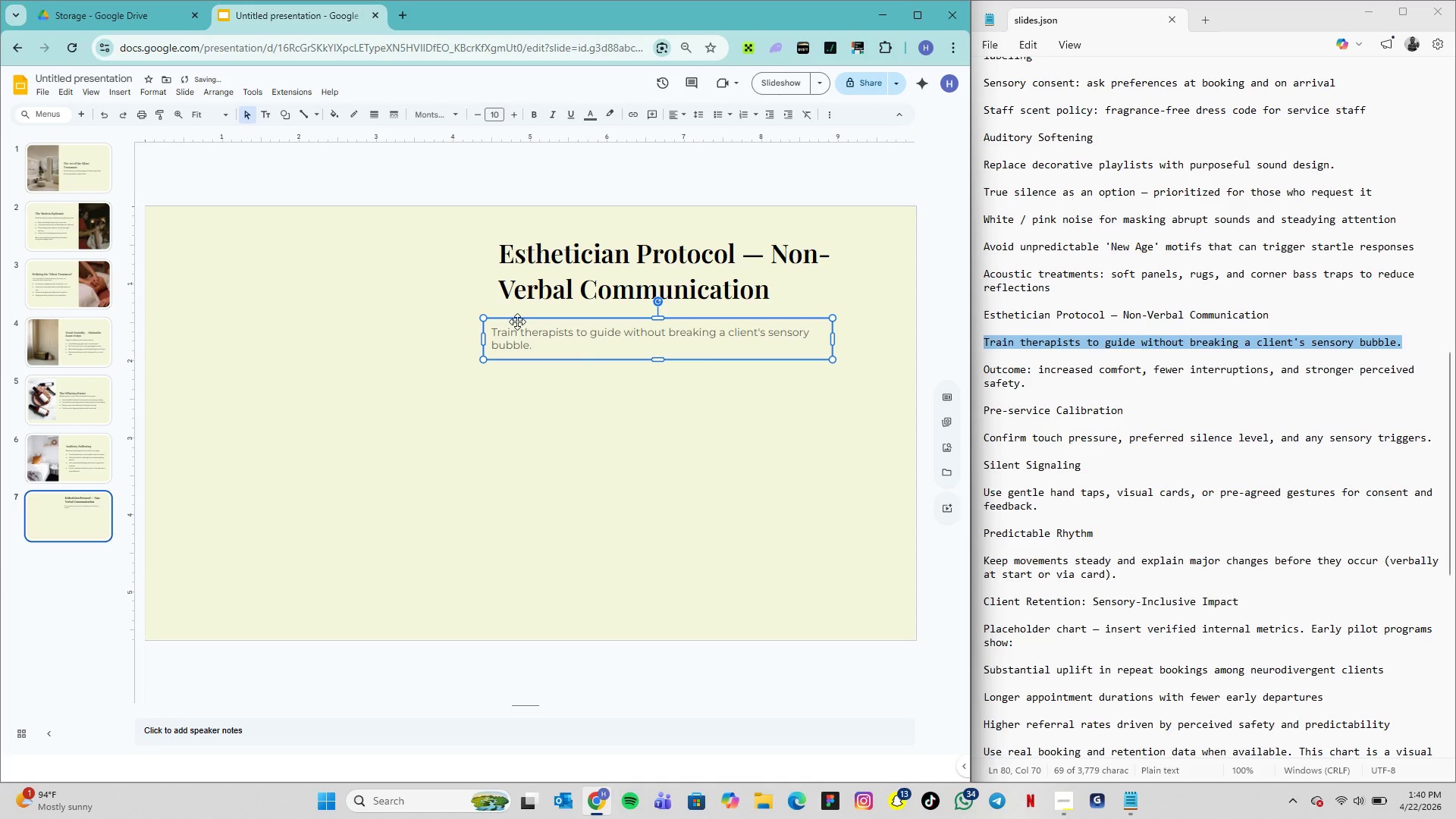 
left_click_drag(start_coordinate=[517, 322], to_coordinate=[529, 320])
 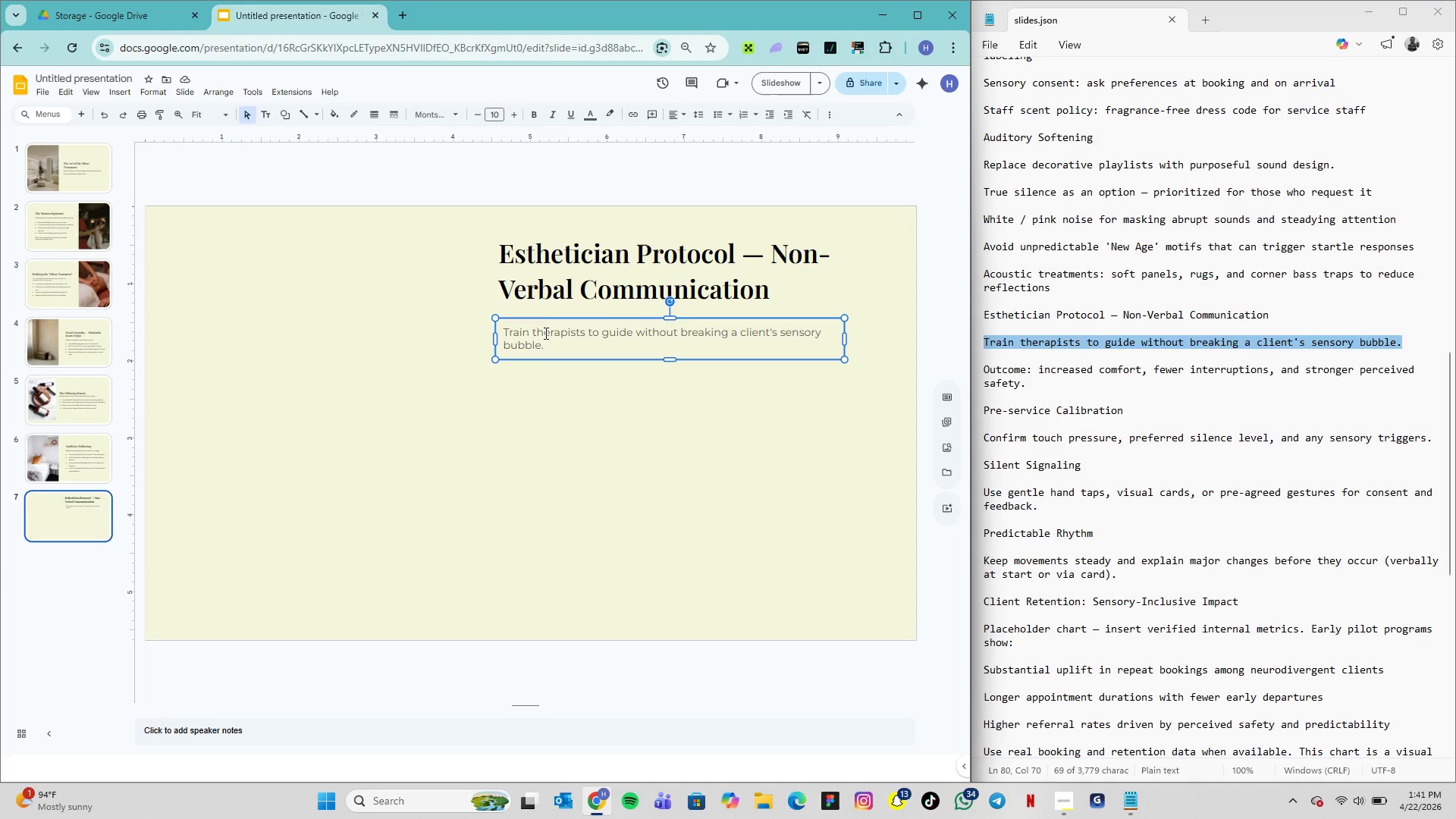 
wait(65.2)
 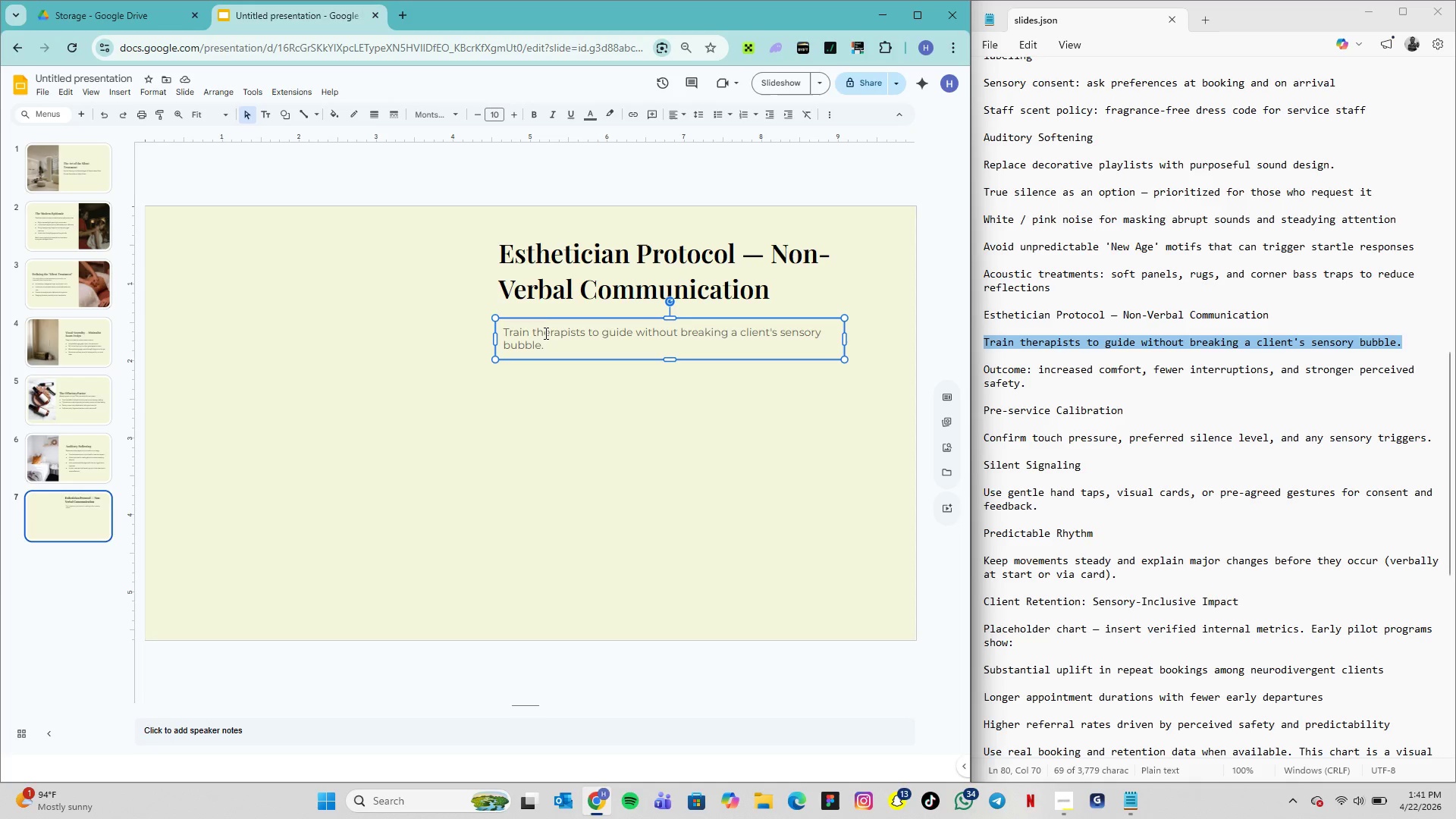 
double_click([541, 334])
 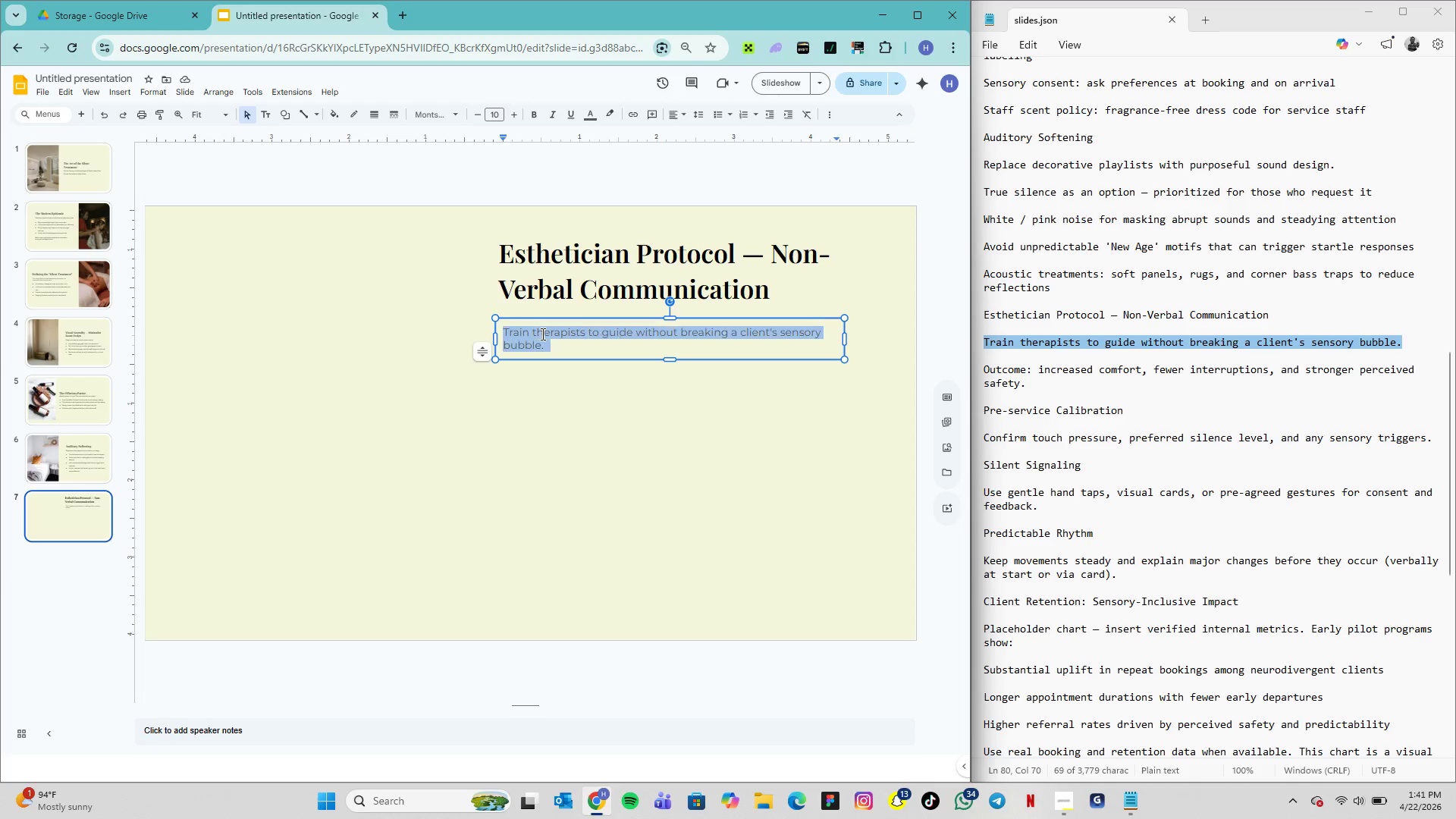 
triple_click([541, 334])
 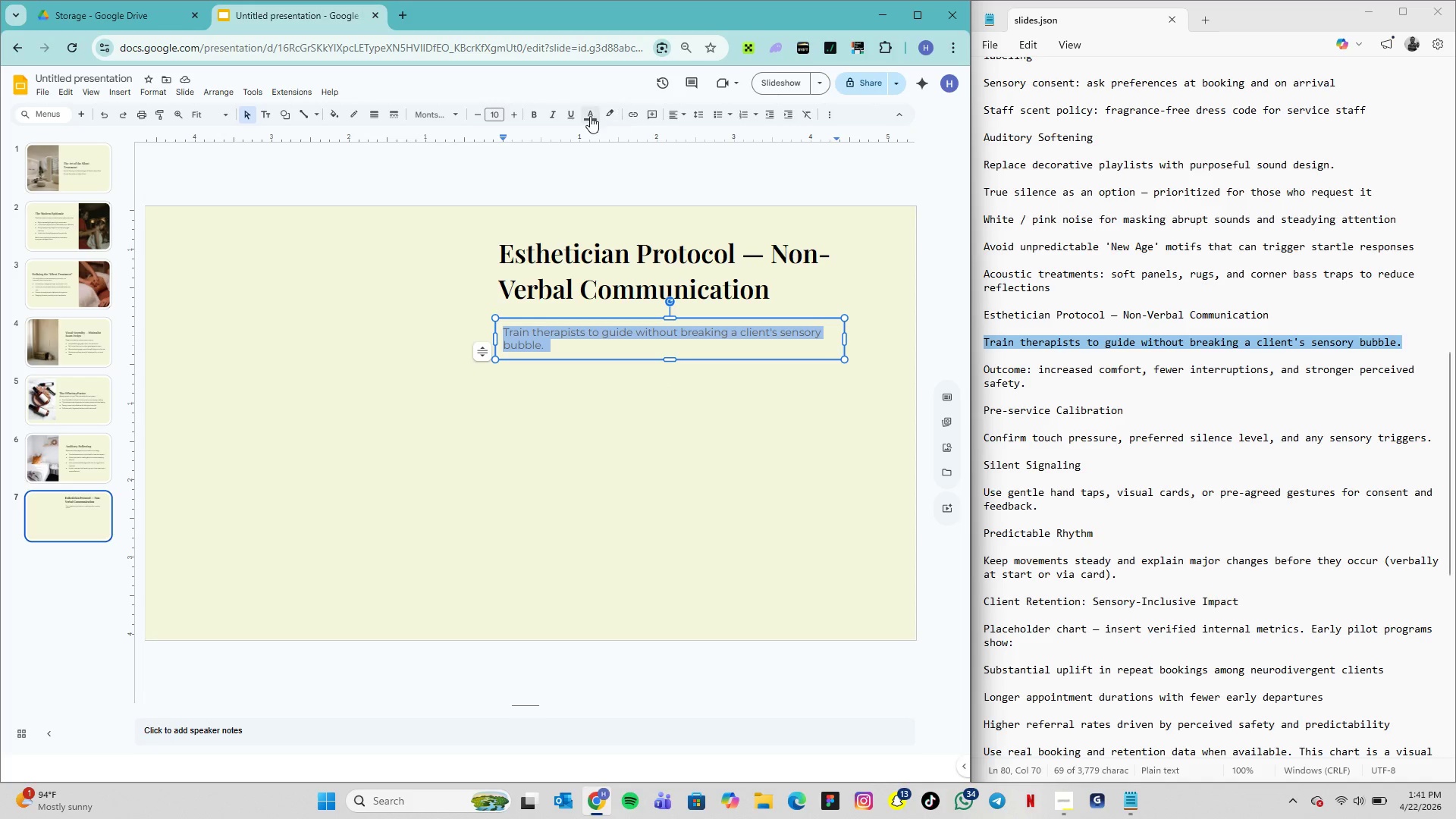 
left_click([587, 117])
 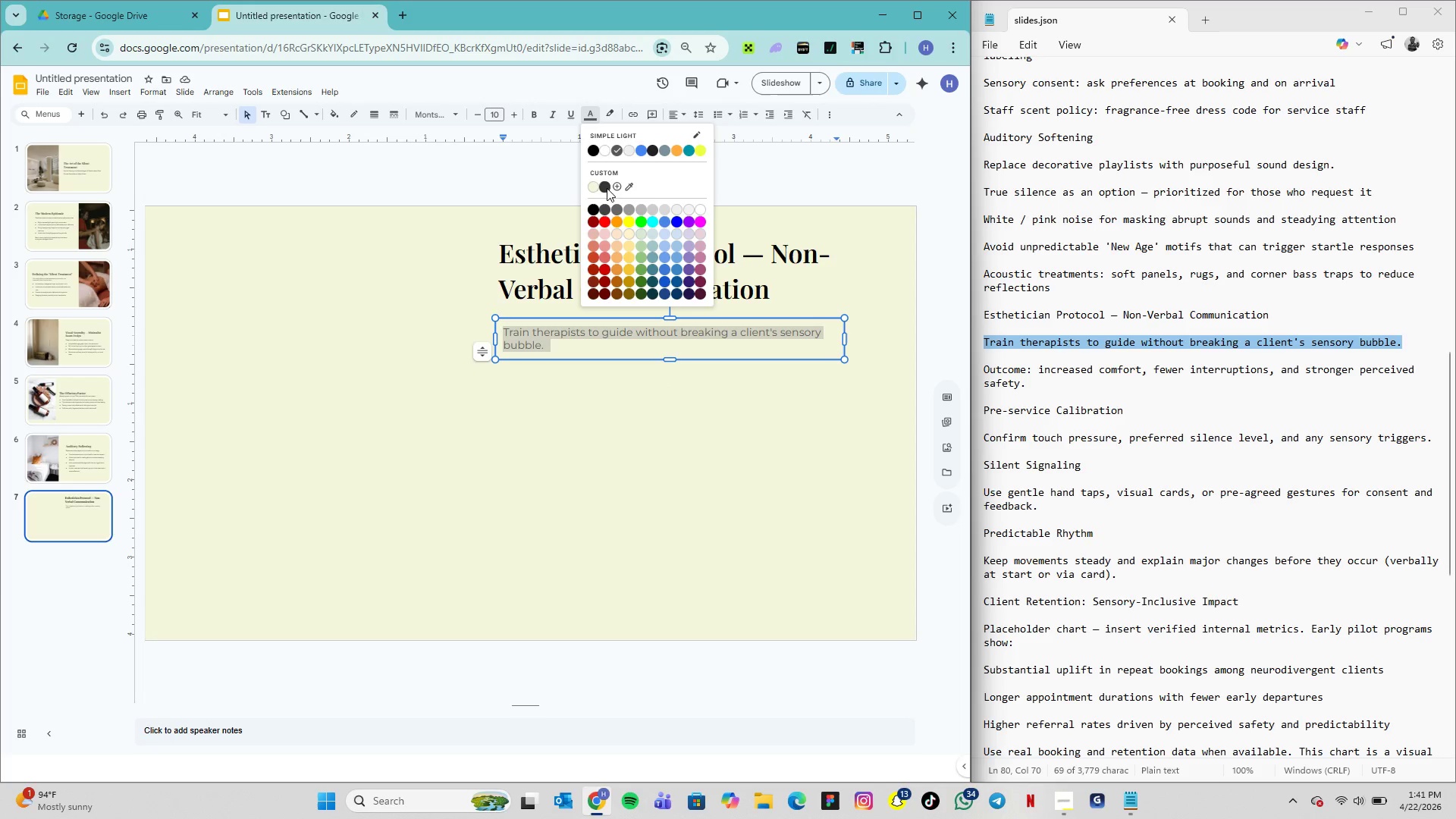 
left_click([606, 189])
 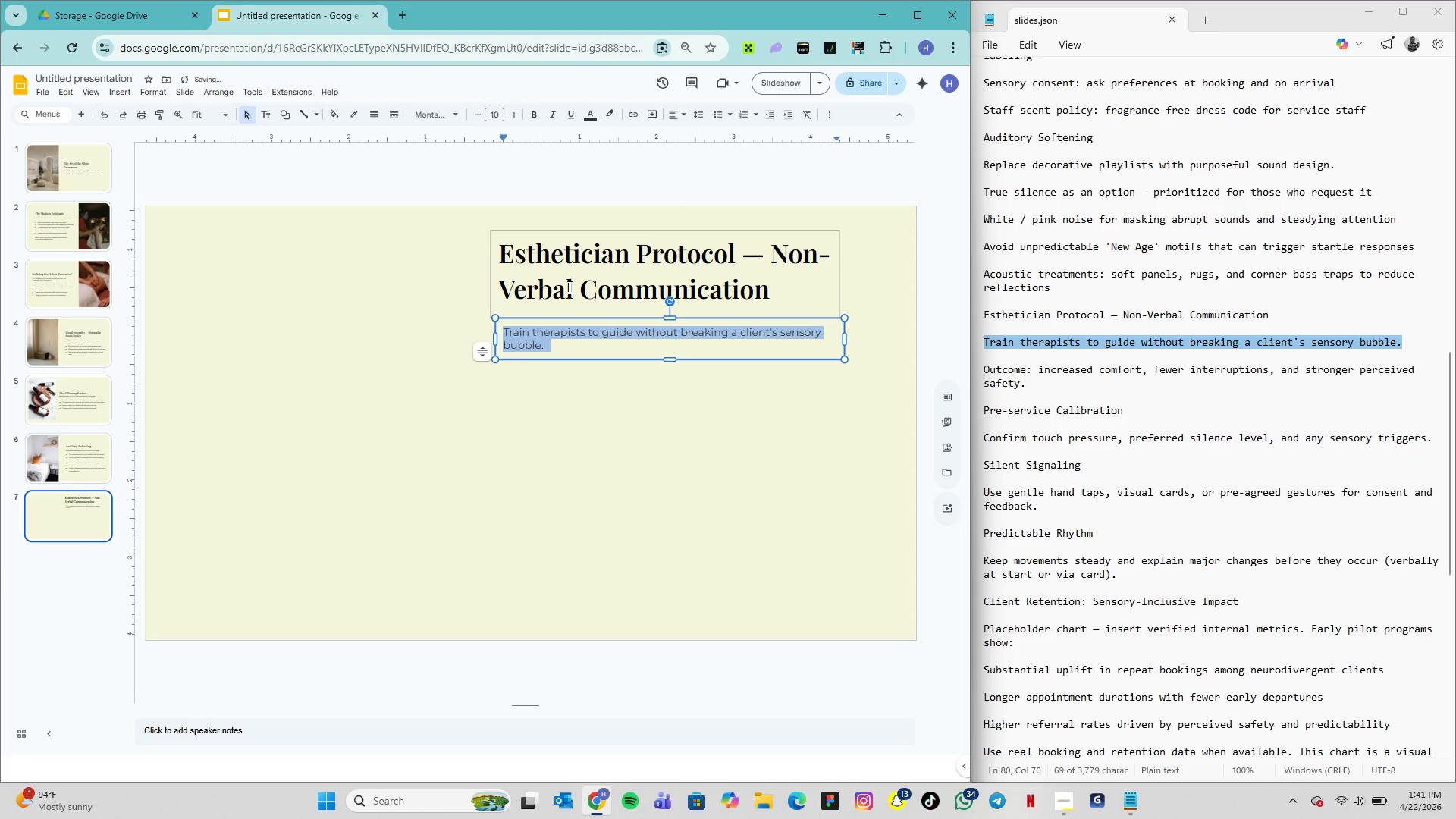 
double_click([569, 287])
 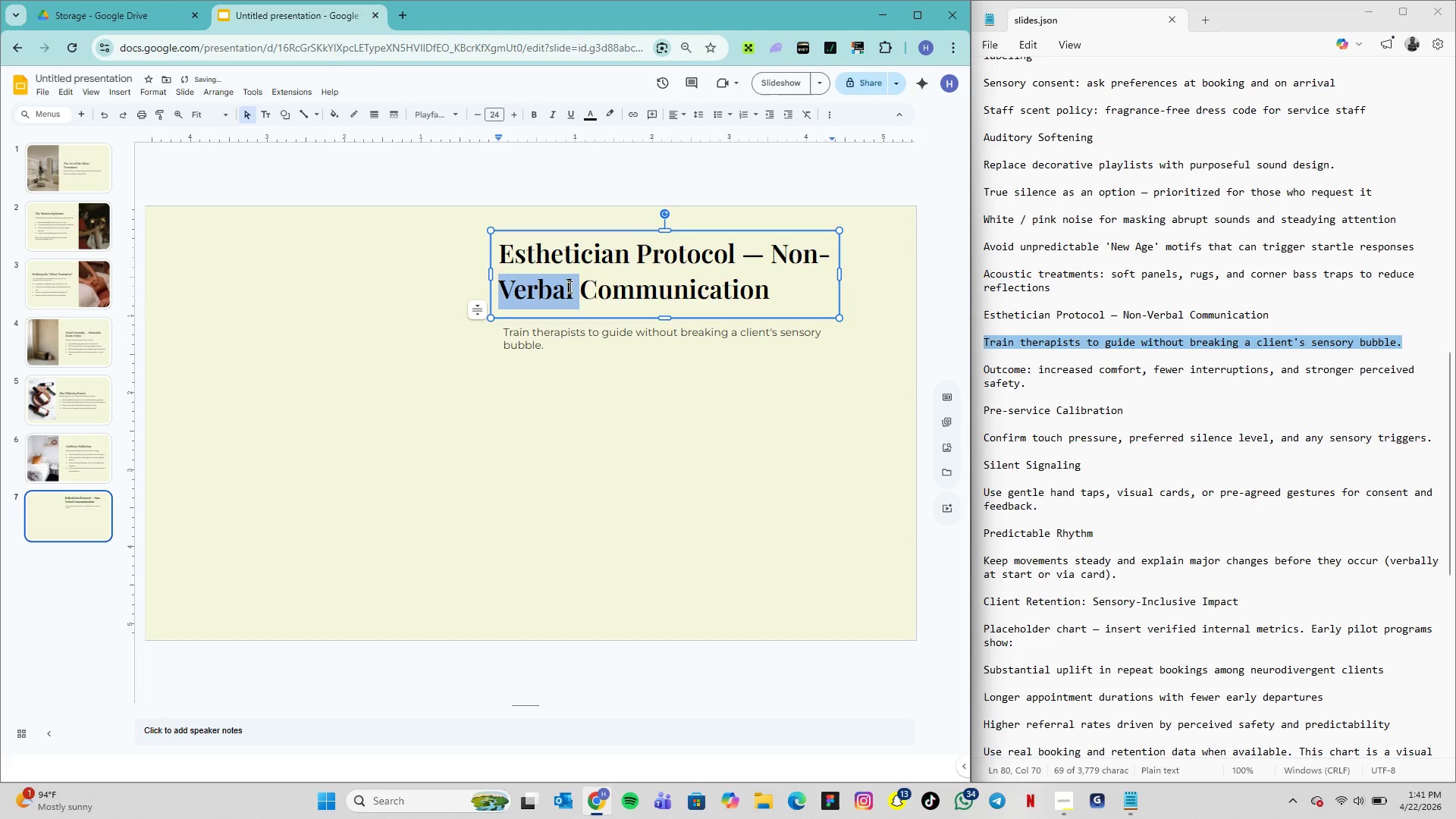 
triple_click([569, 287])
 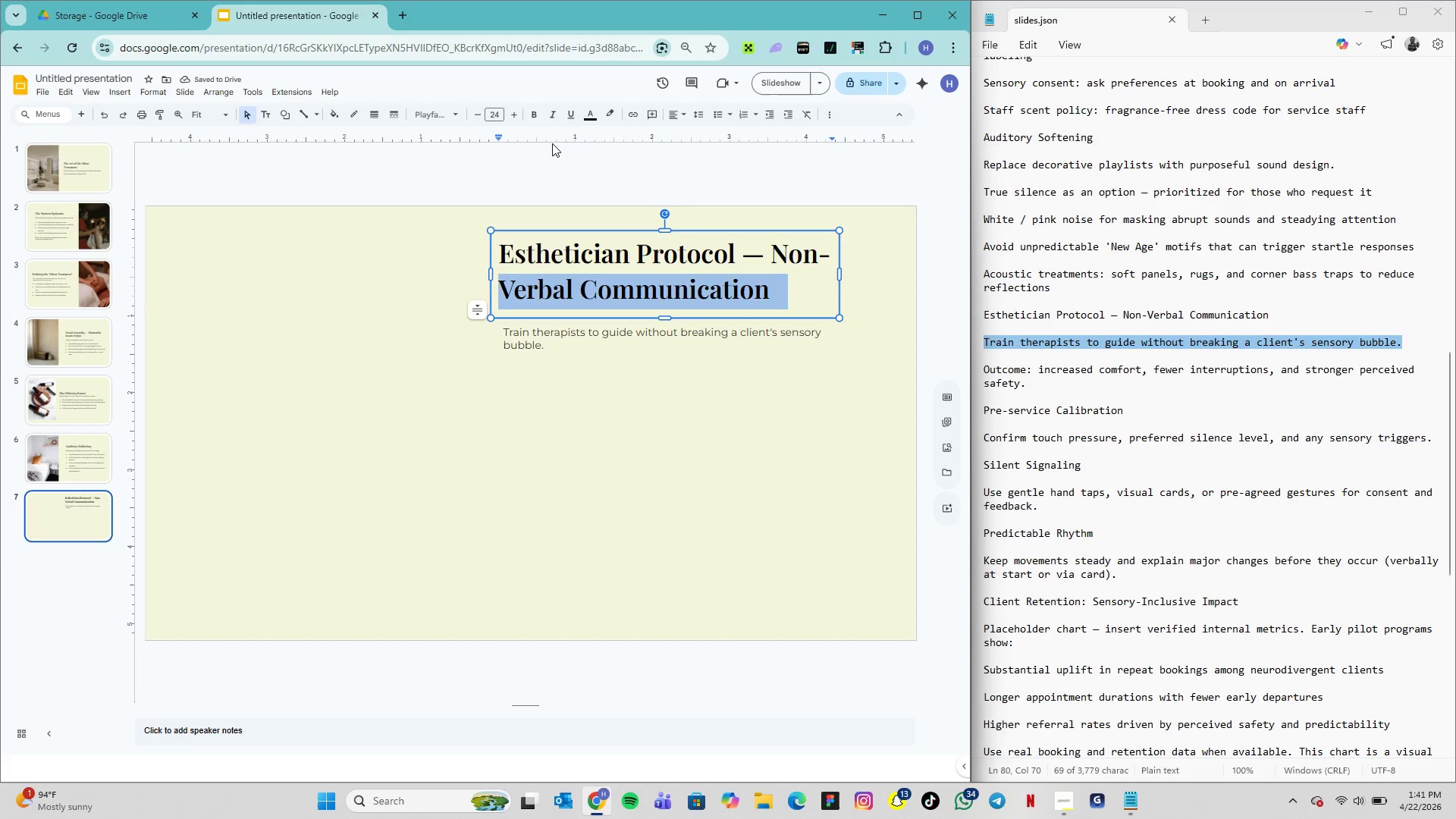 
left_click([592, 116])
 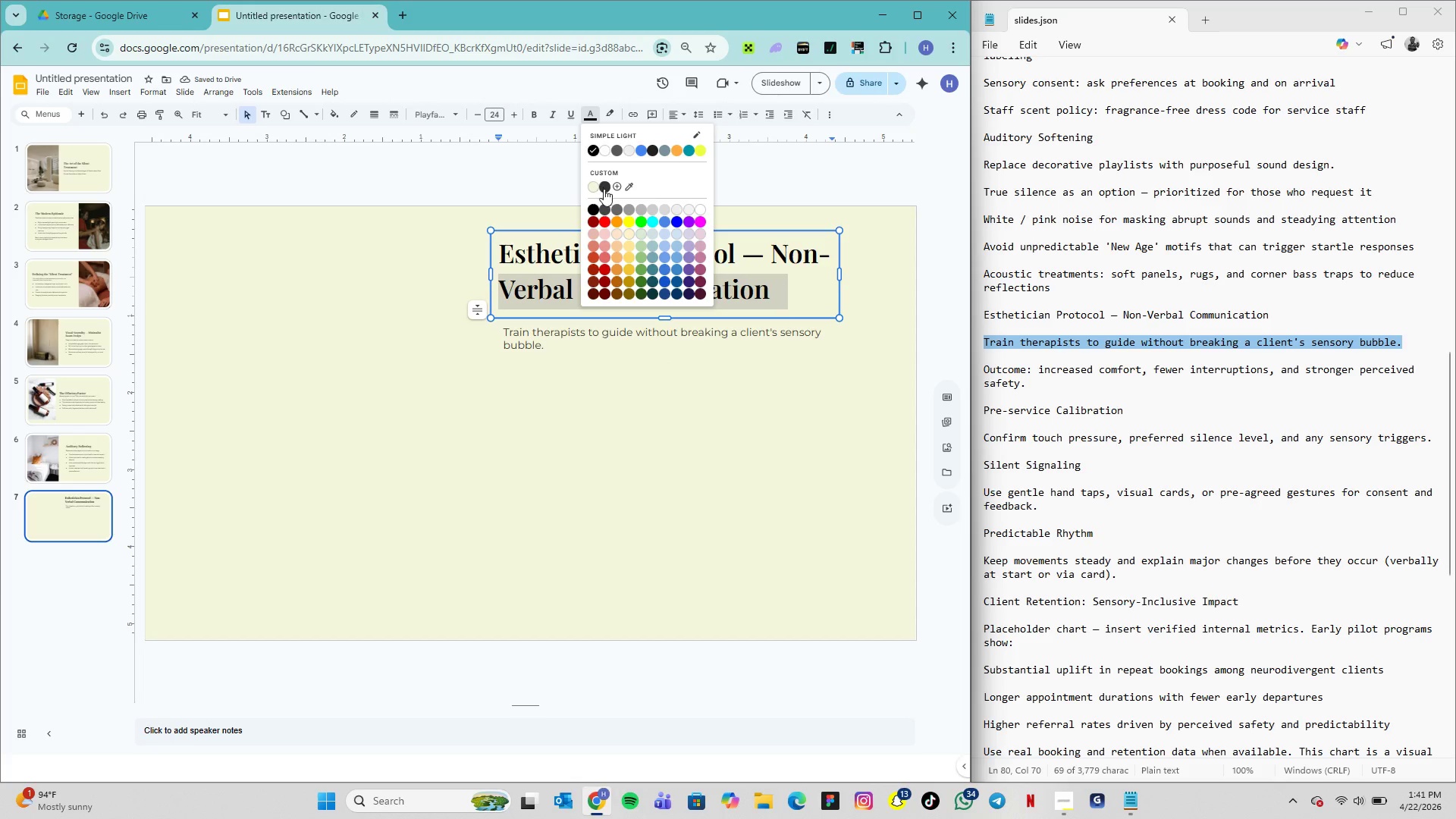 
left_click([604, 189])
 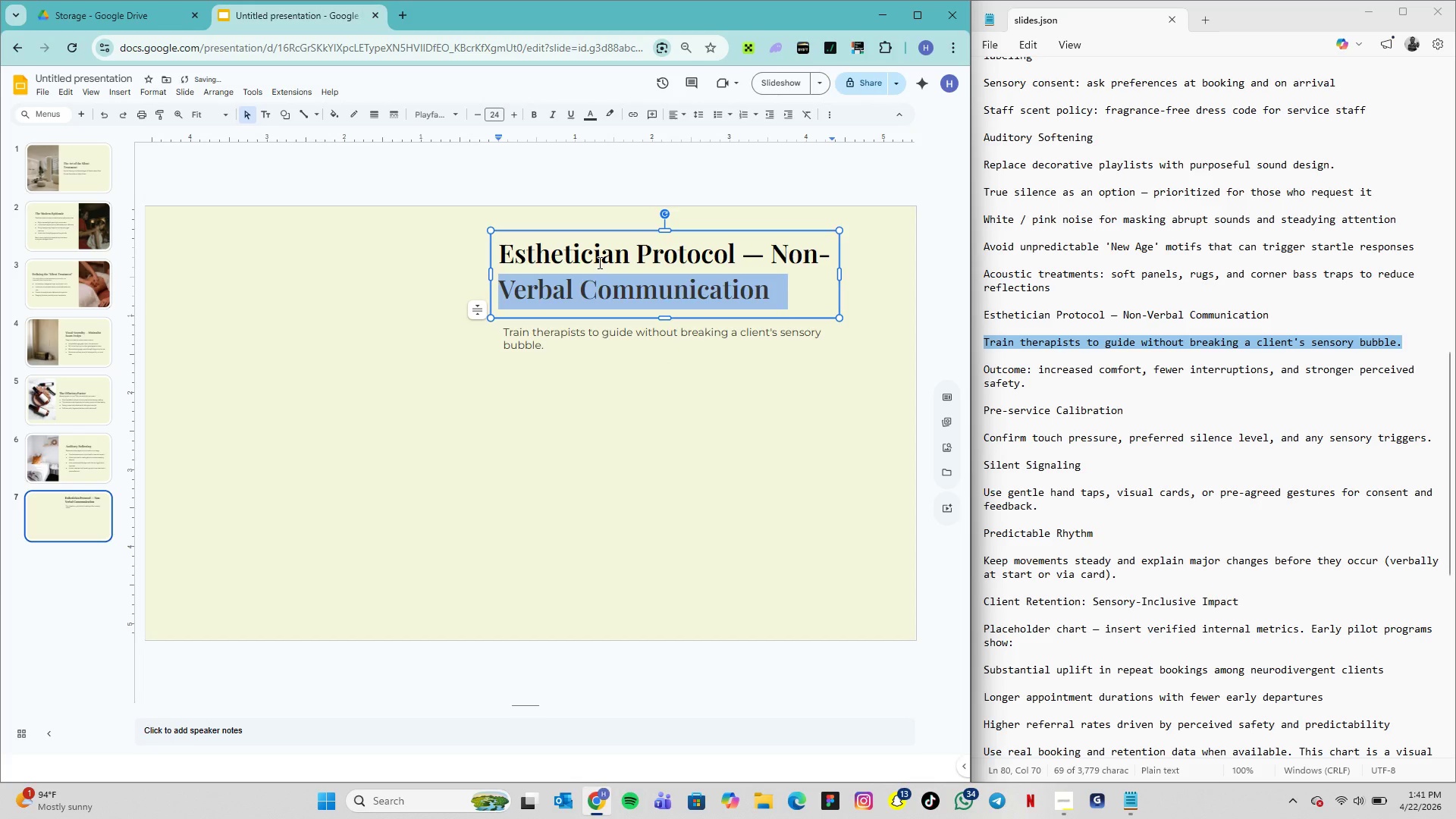 
double_click([598, 262])
 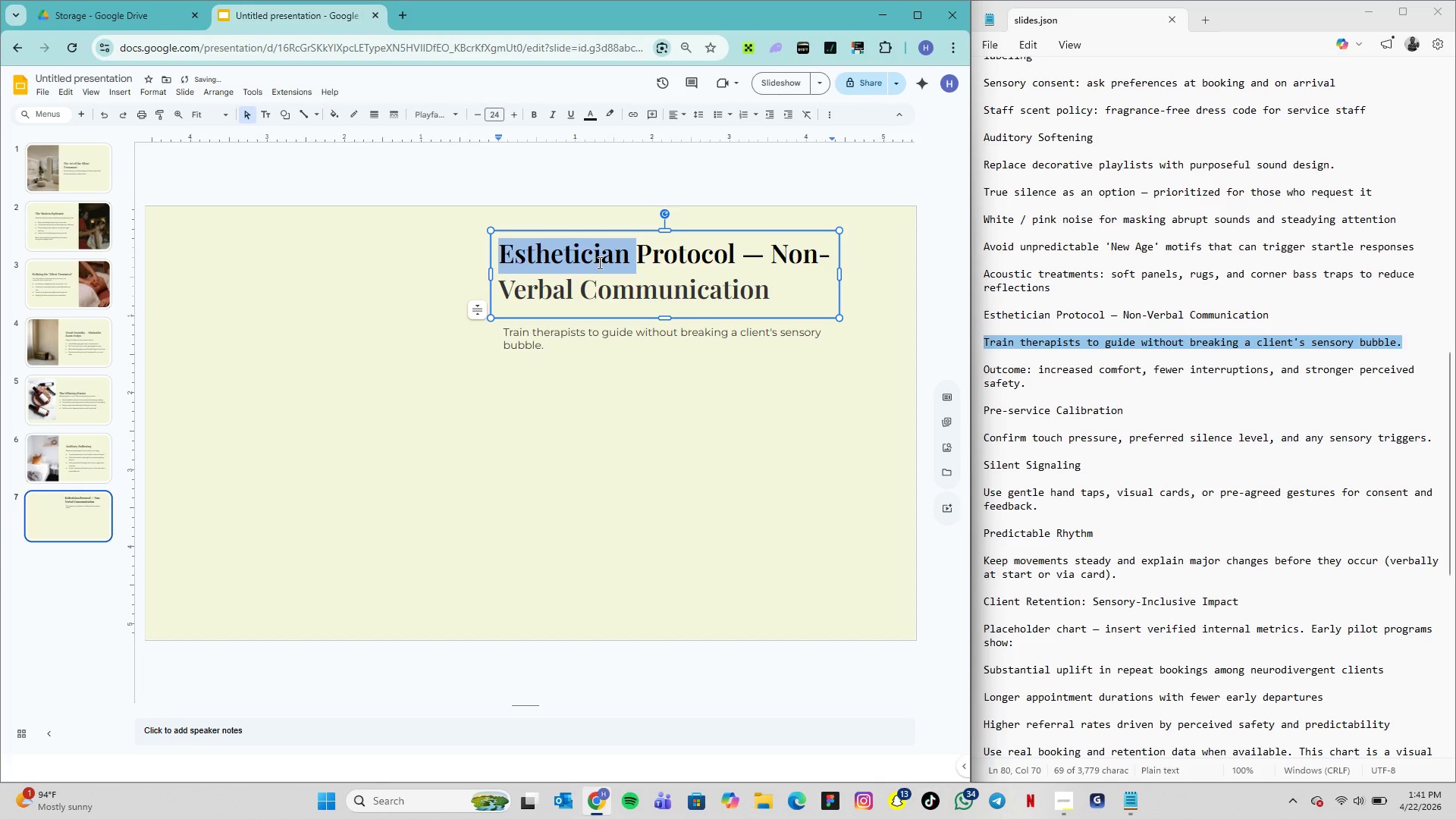 
triple_click([598, 262])
 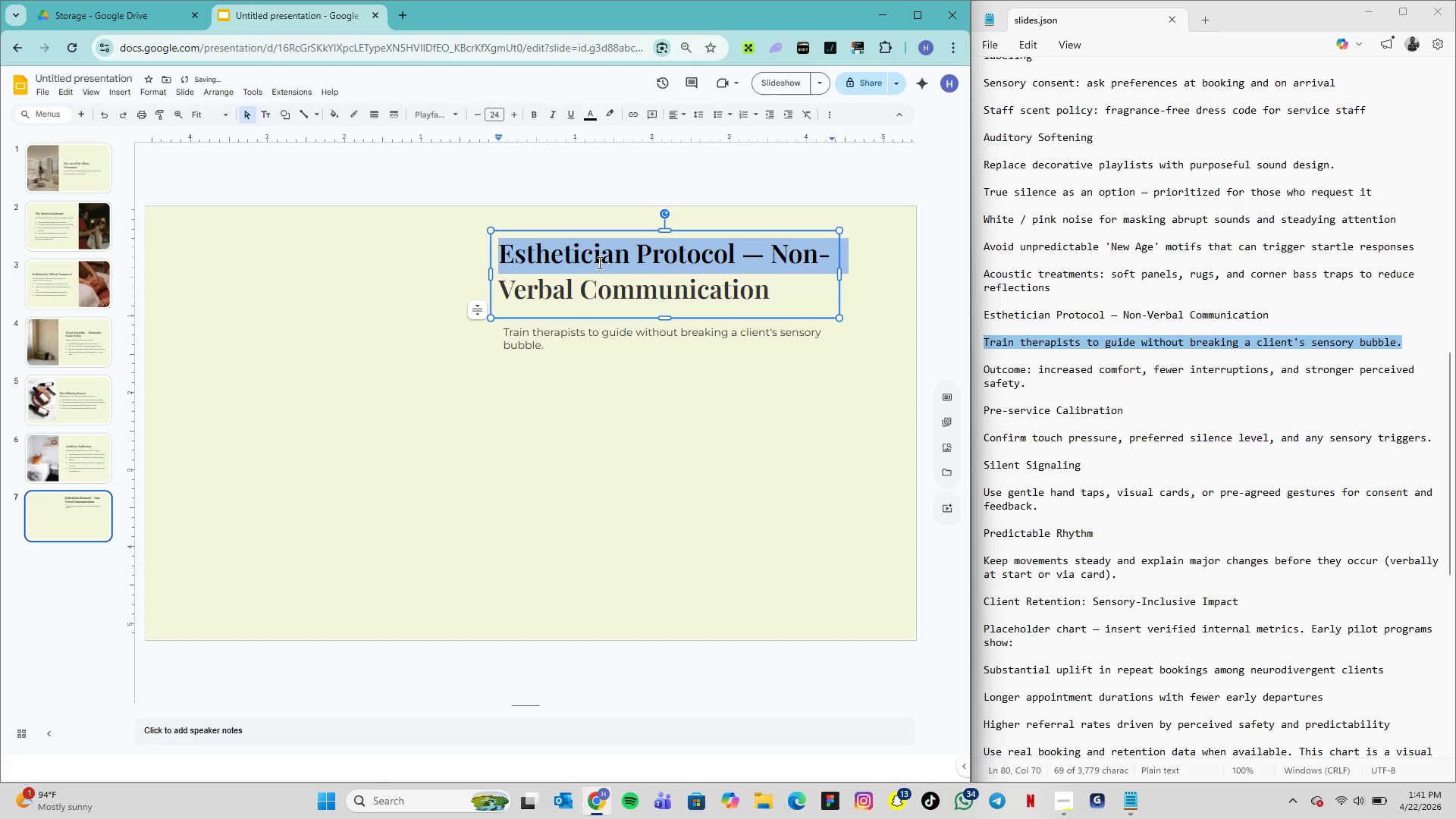 
mouse_move([629, 192])
 